 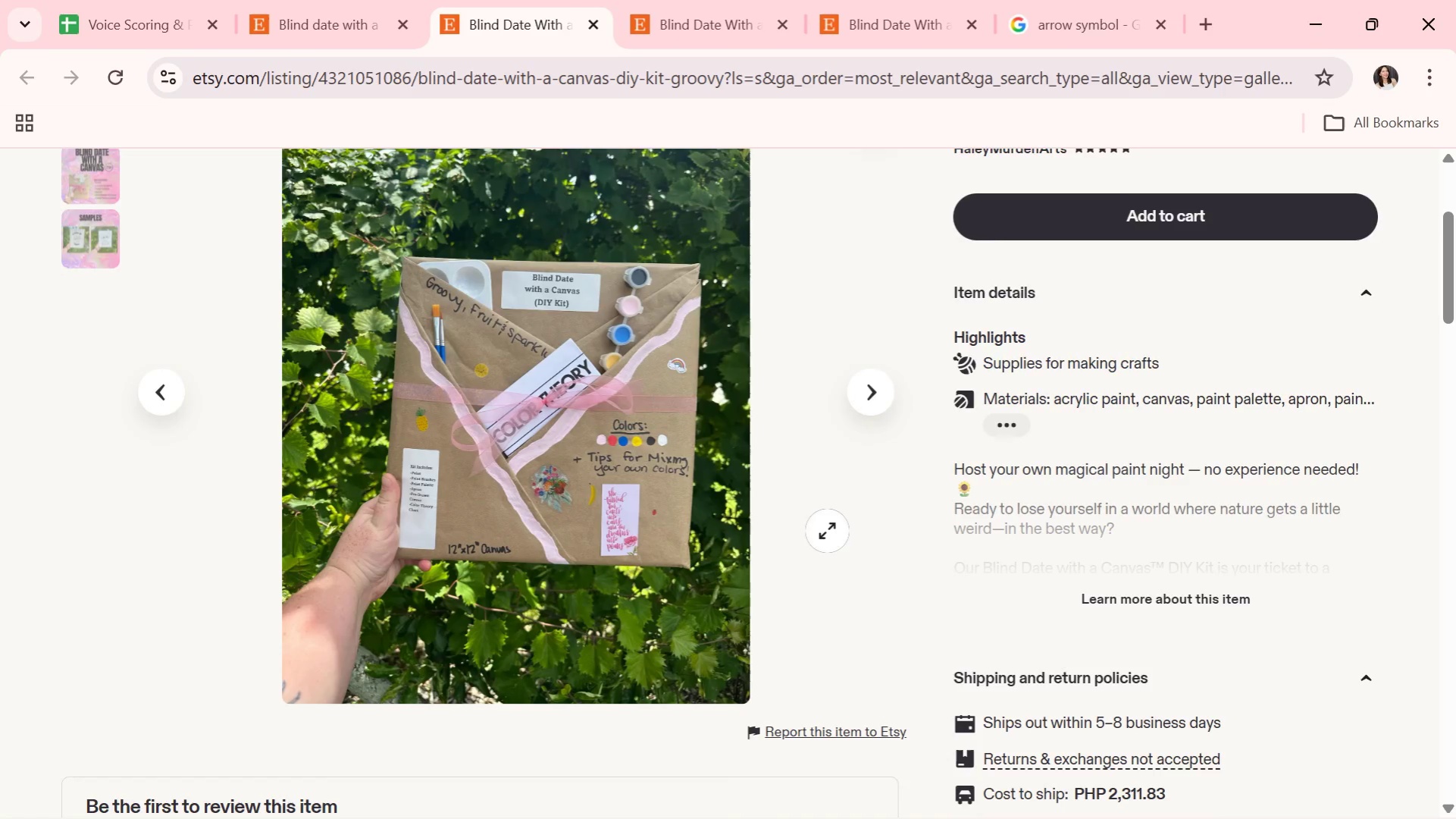 
scroll: coordinate [828, 507], scroll_direction: up, amount: 1.0
 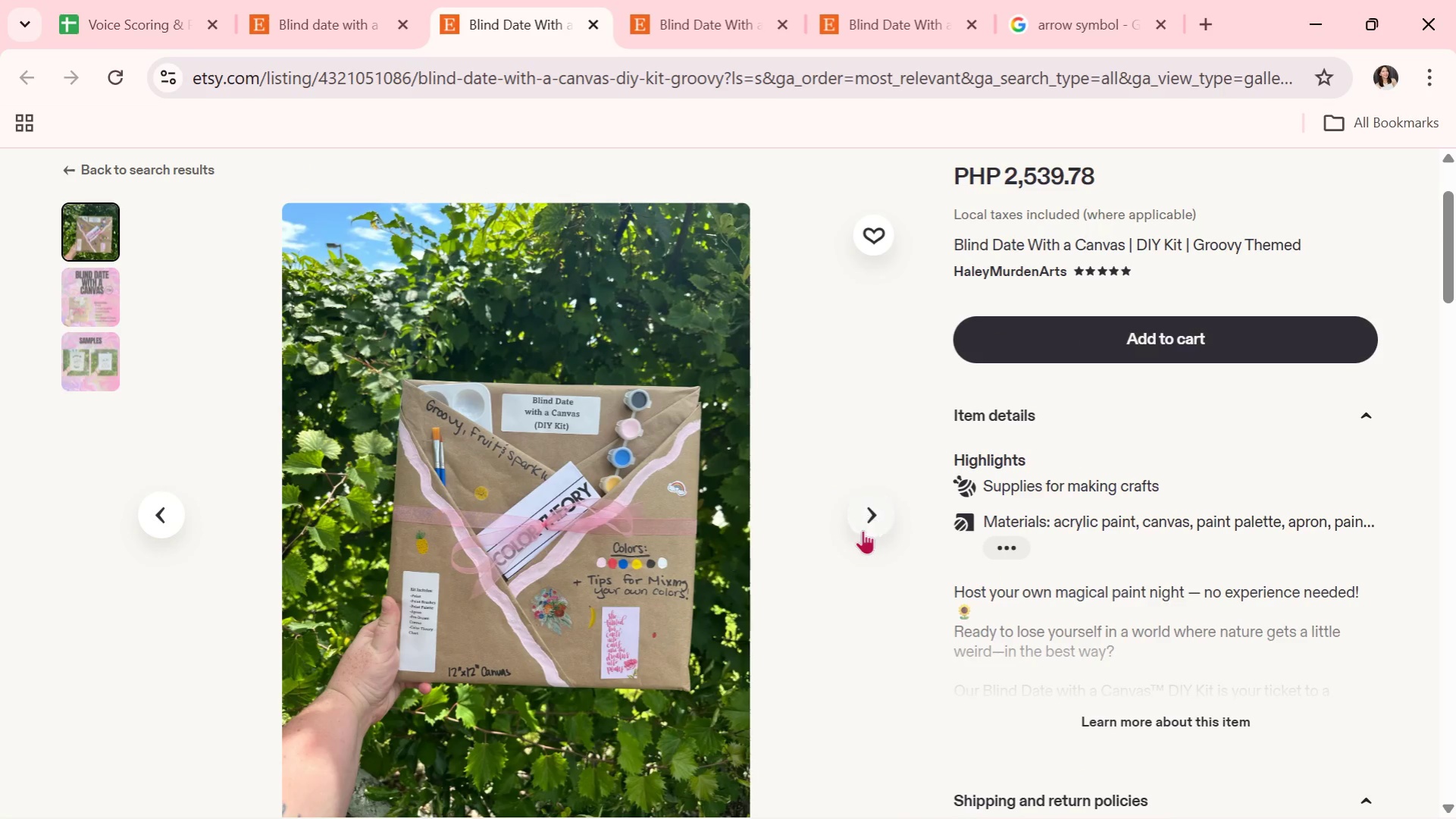 
left_click([863, 530])
 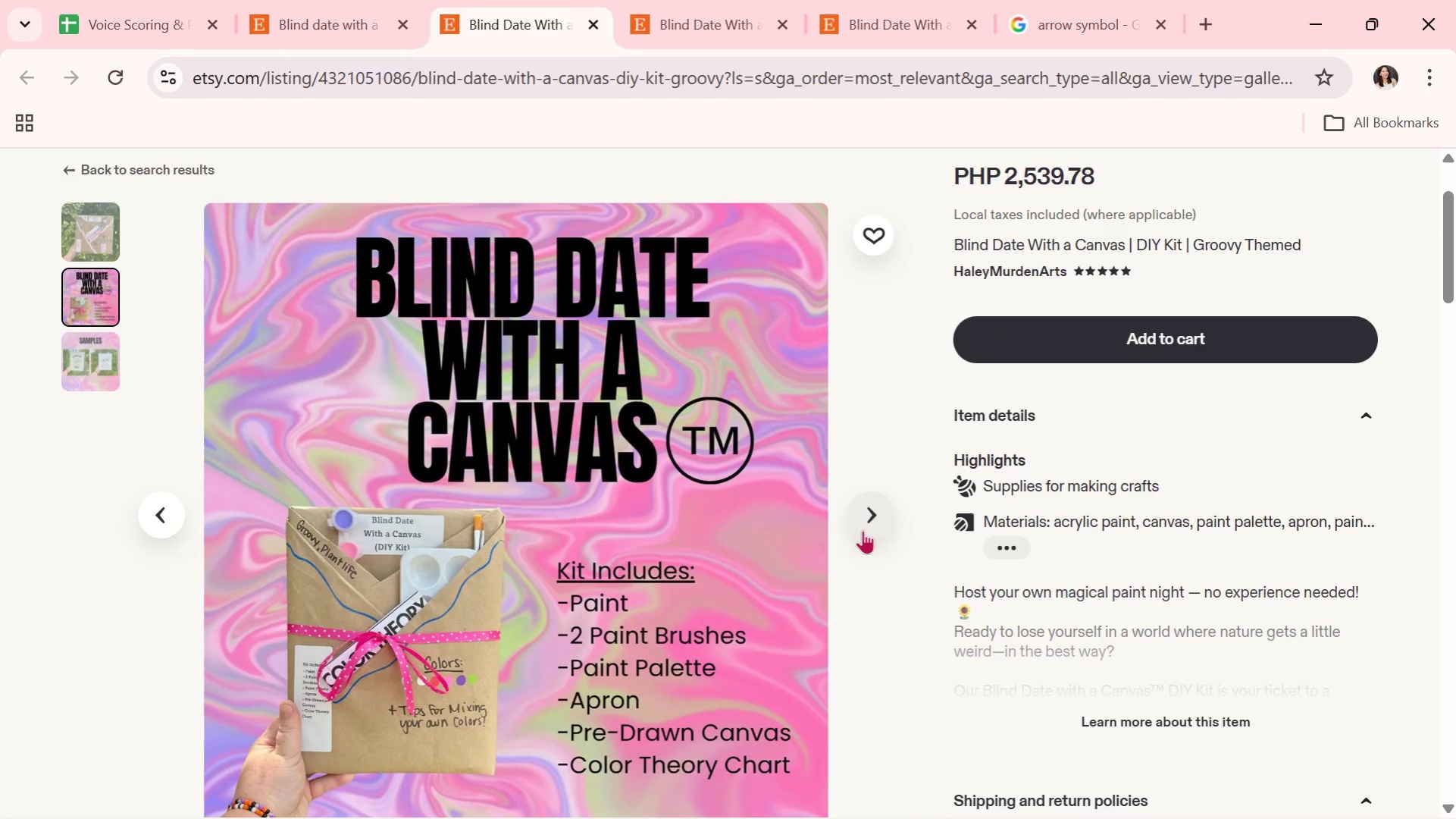 
wait(21.41)
 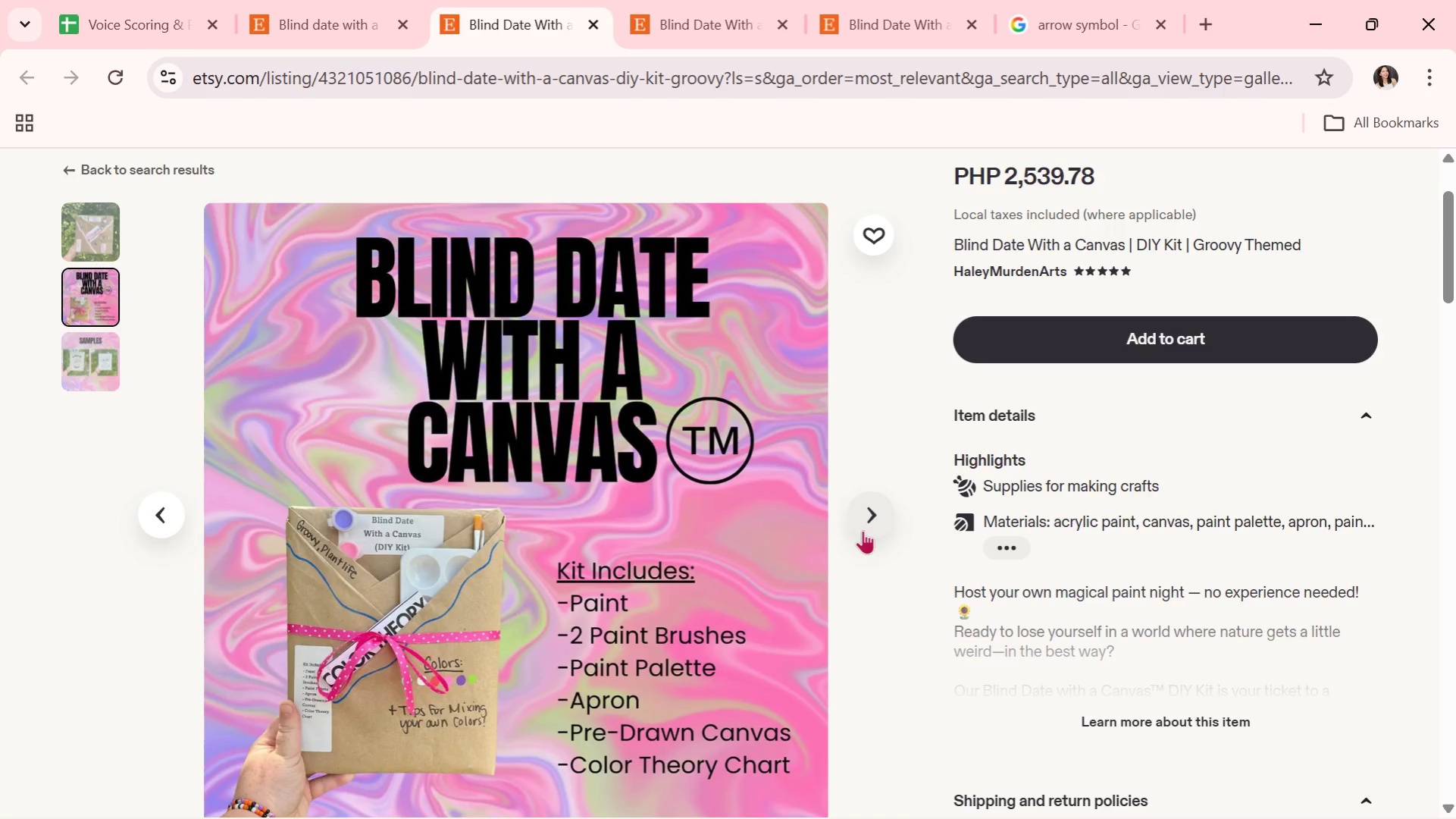 
left_click([876, 528])
 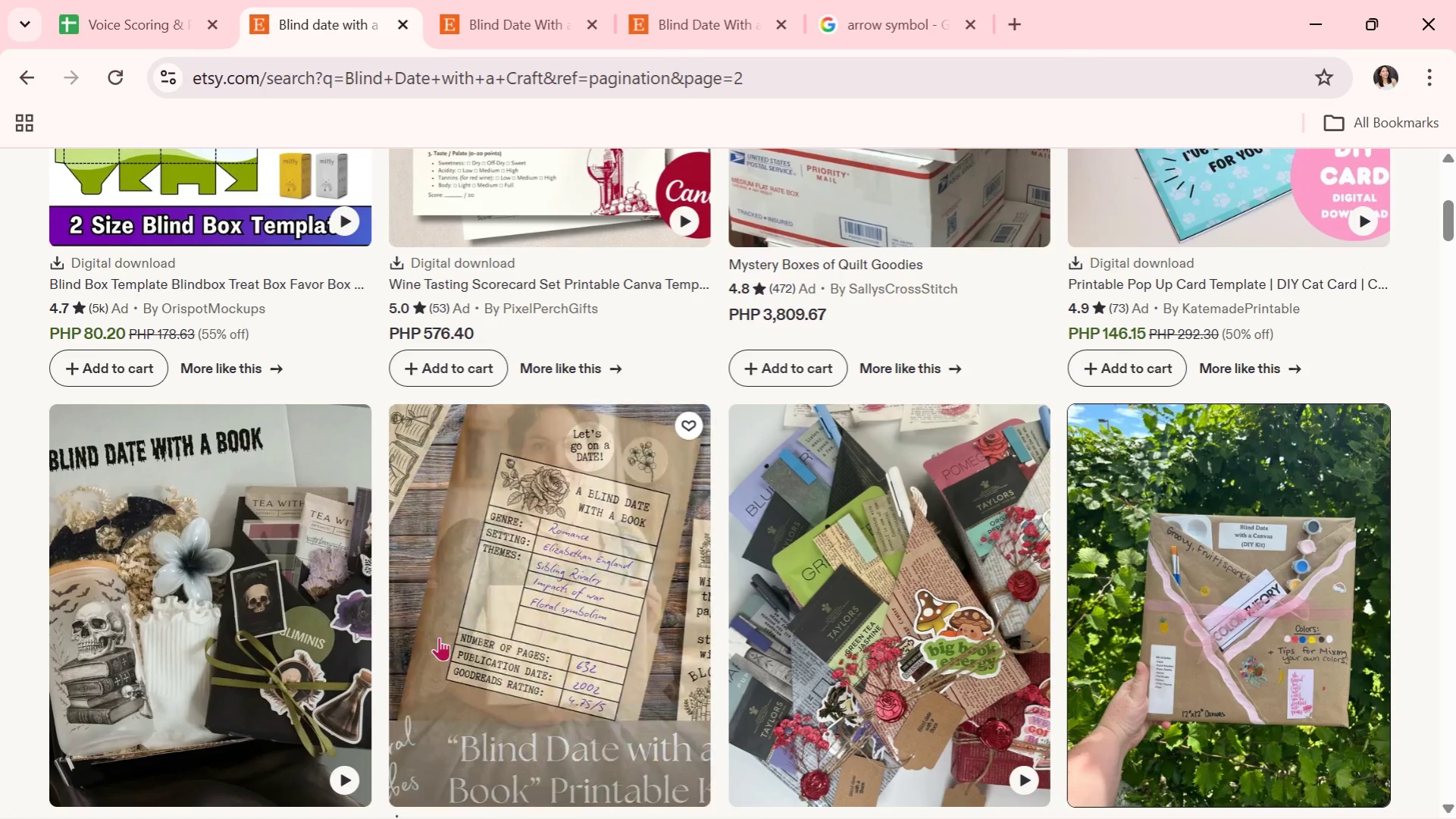 
scroll: coordinate [598, 526], scroll_direction: down, amount: 1.0
 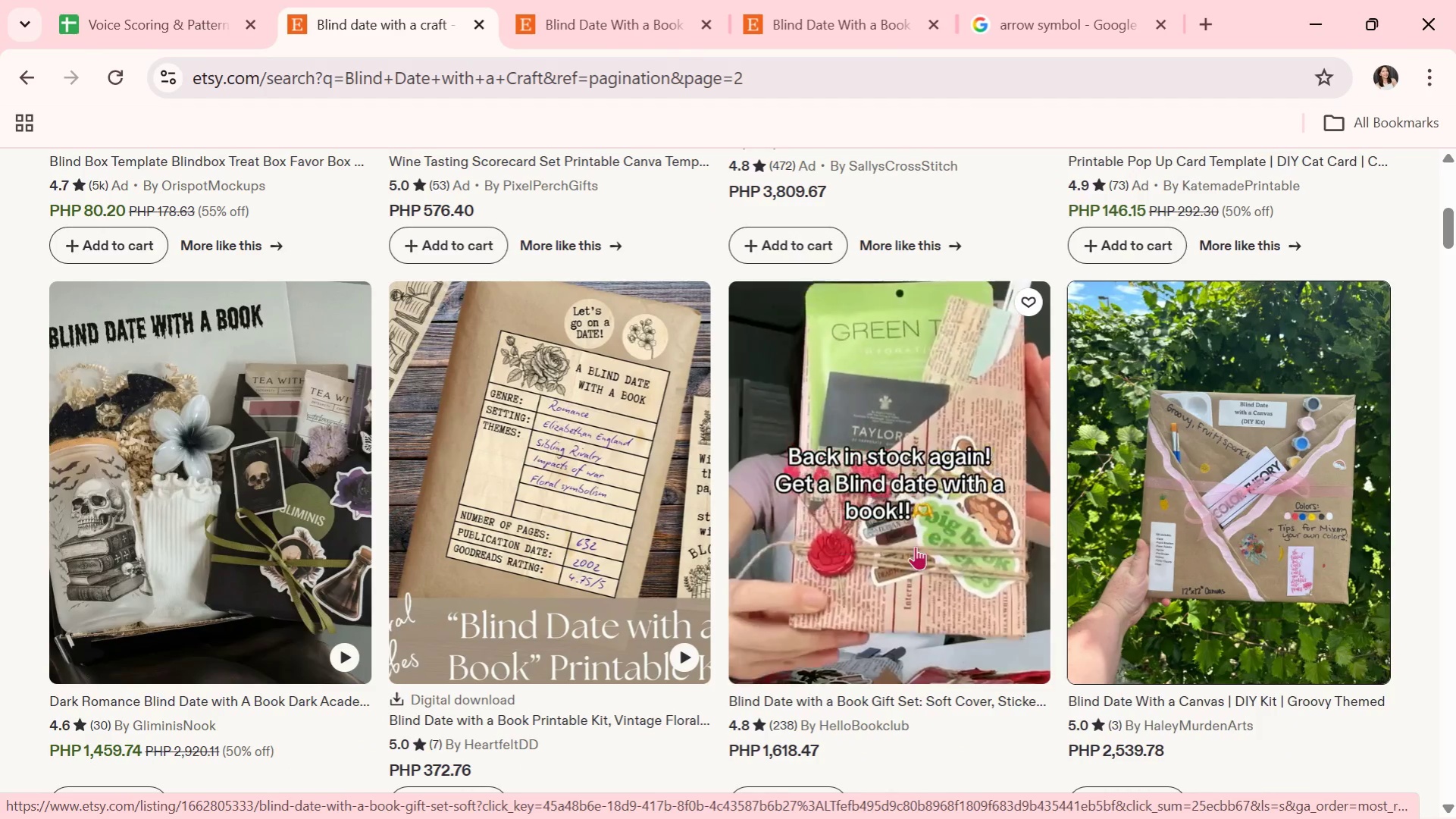 
left_click([1121, 538])
 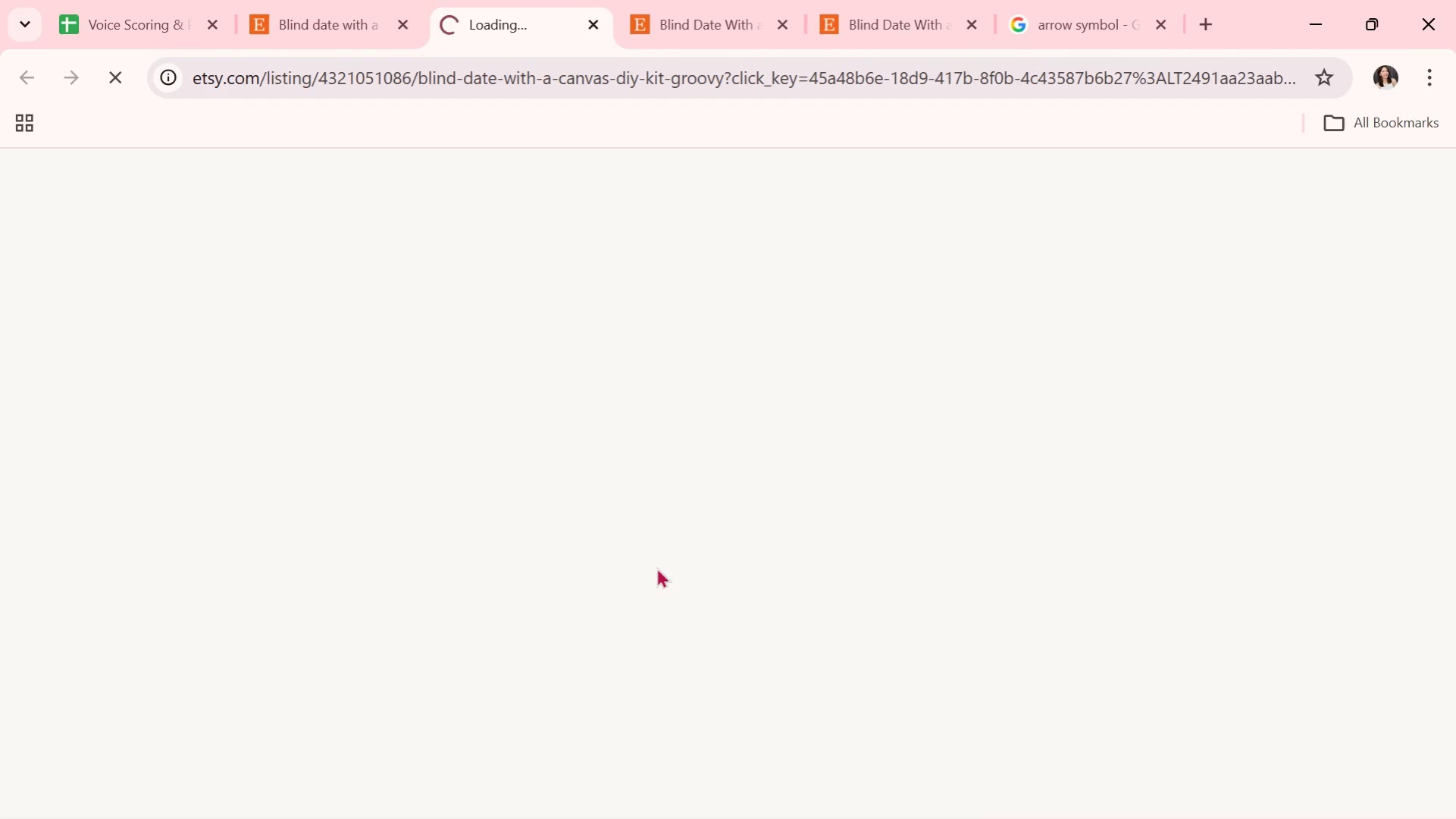 
scroll: coordinate [311, 664], scroll_direction: down, amount: 6.0
 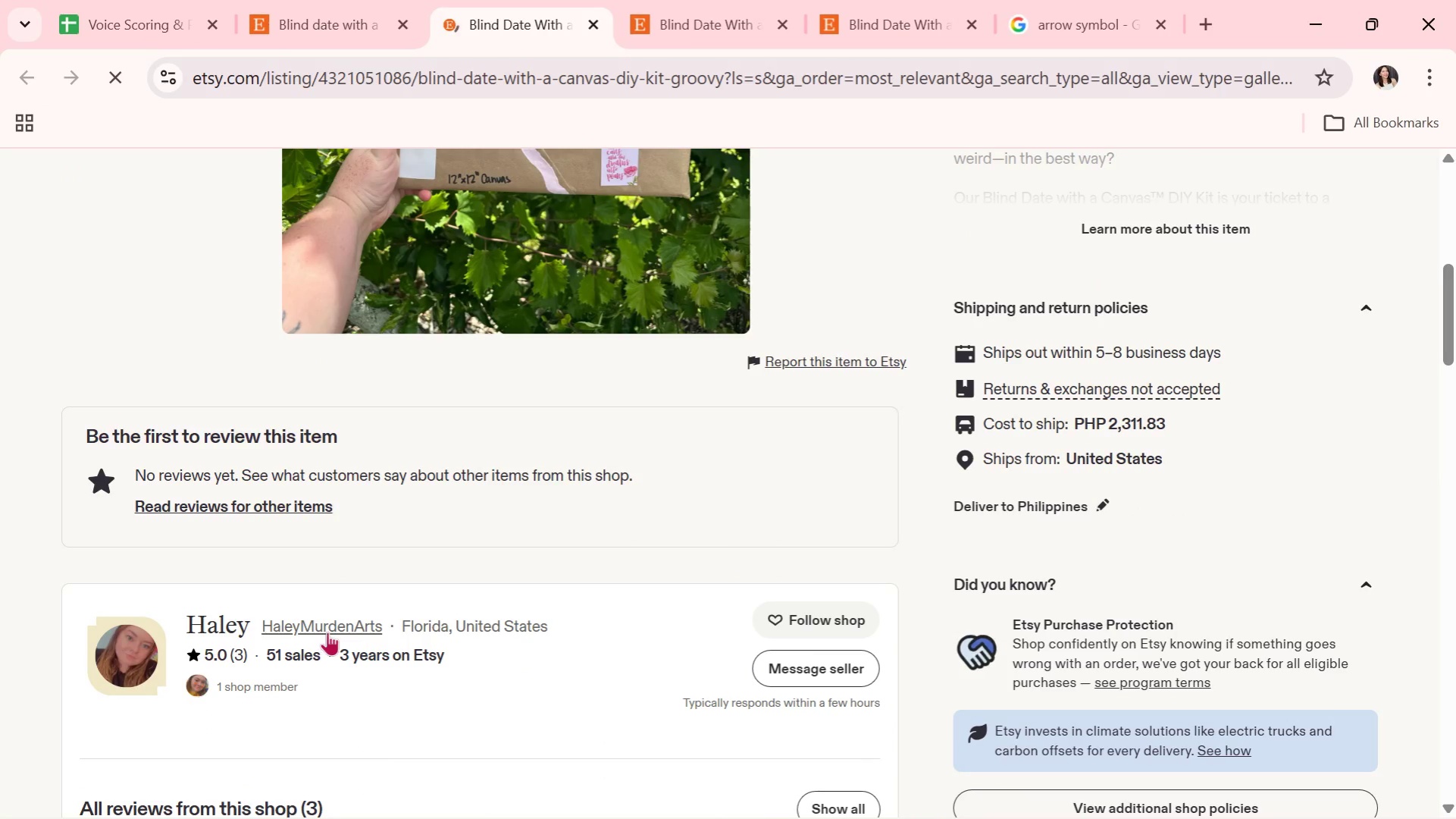 
left_click([327, 631])
 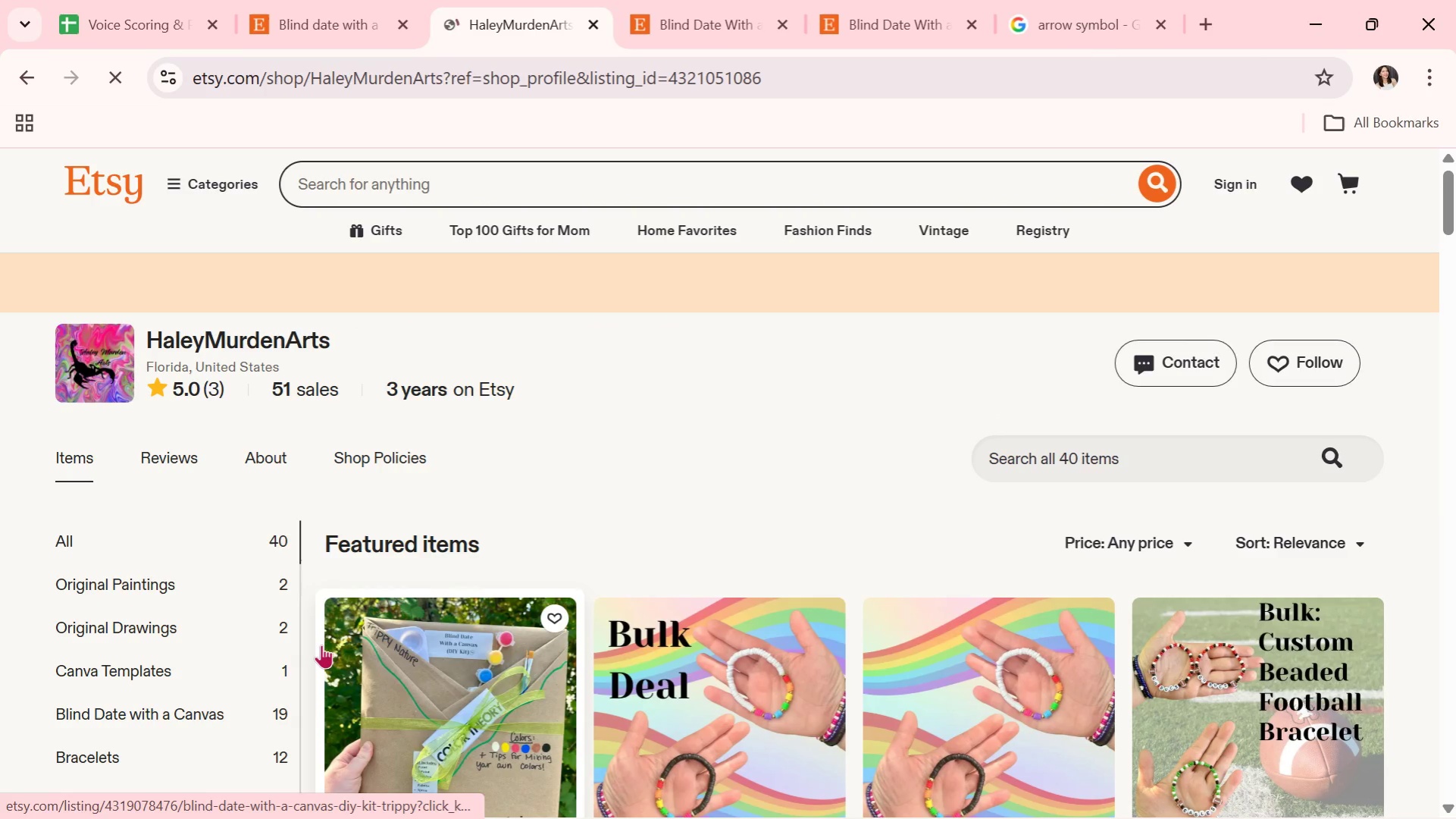 
scroll: coordinate [323, 639], scroll_direction: down, amount: 5.0
 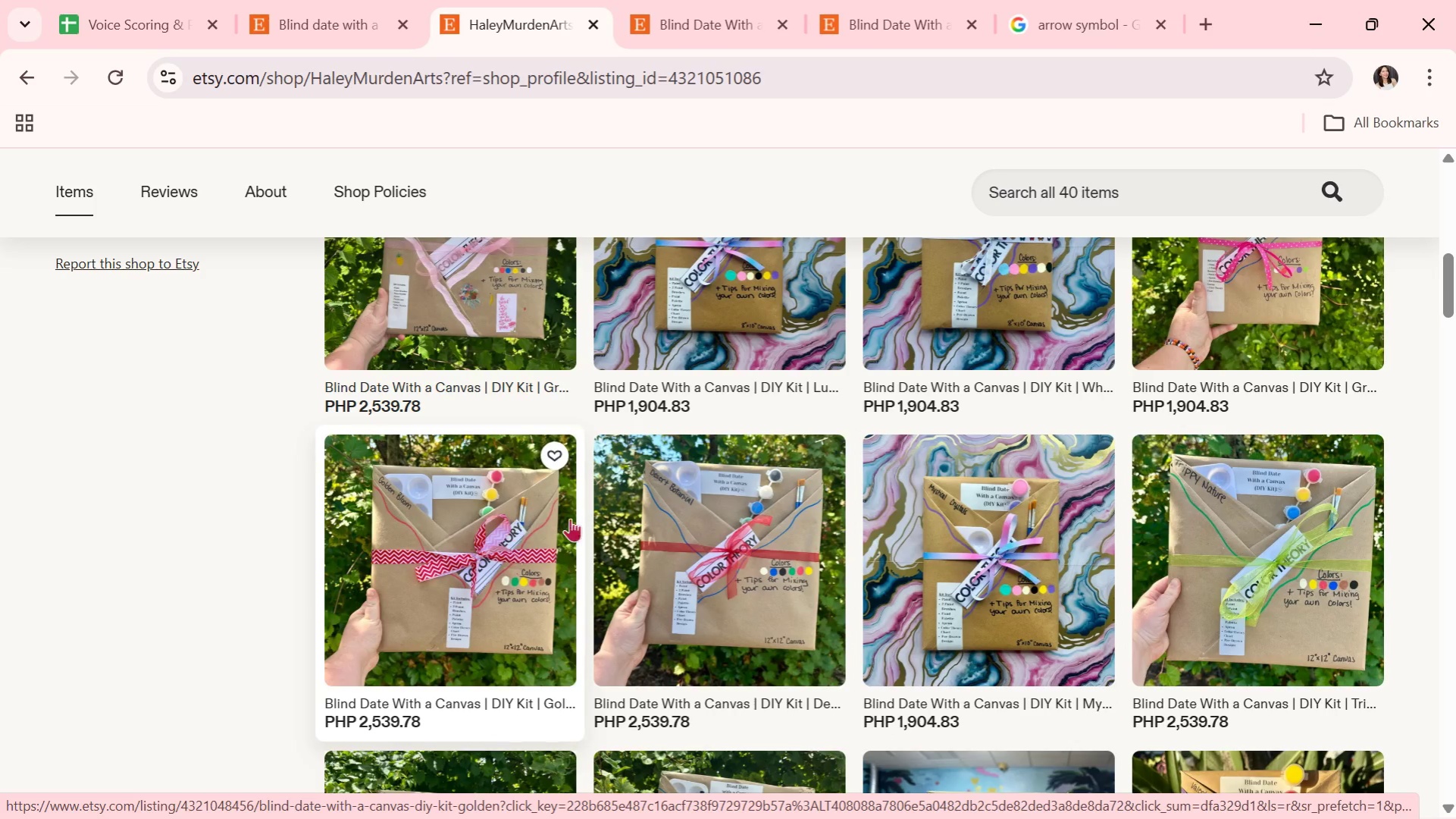 
left_click([678, 580])
 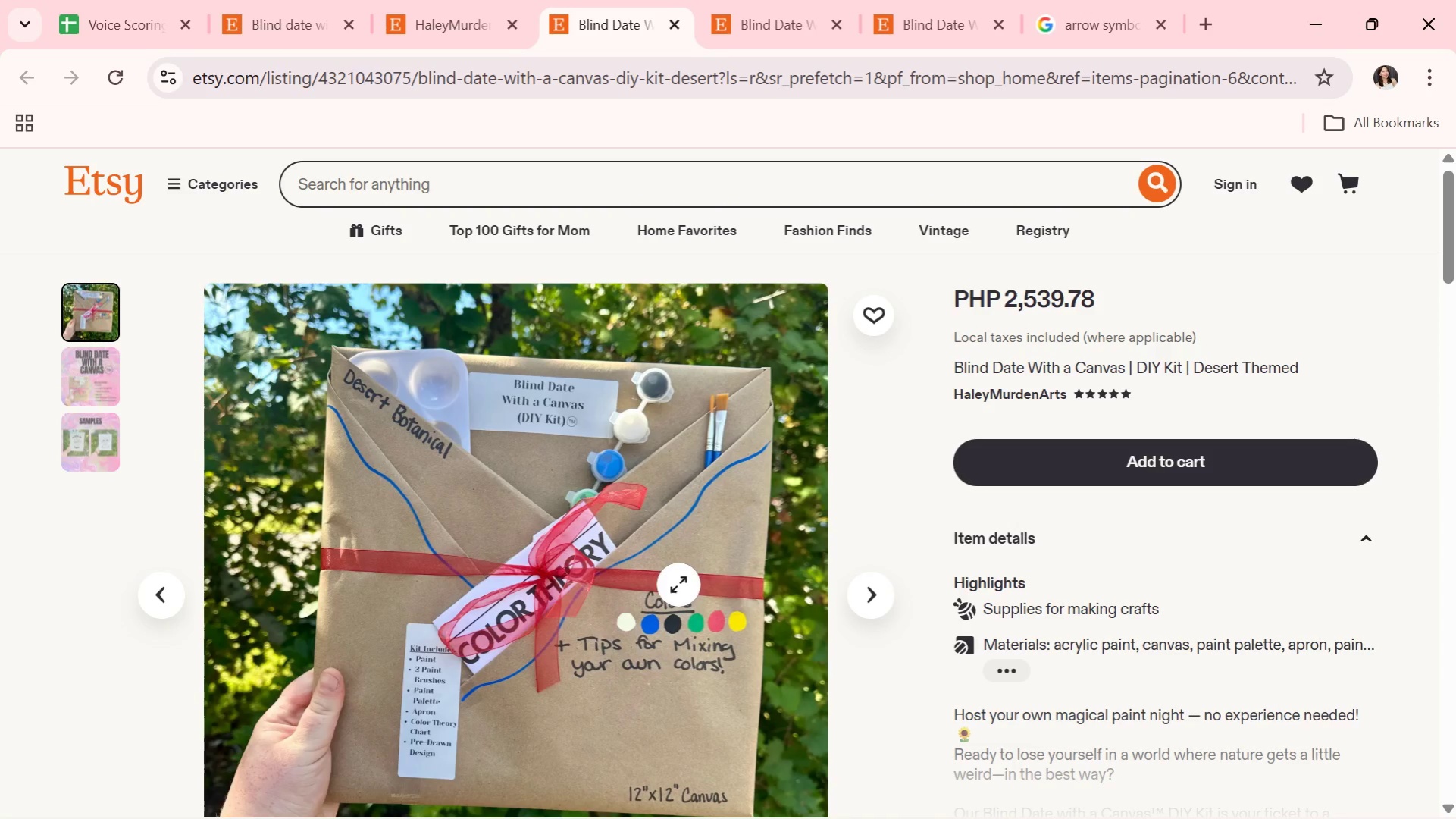 
wait(5.34)
 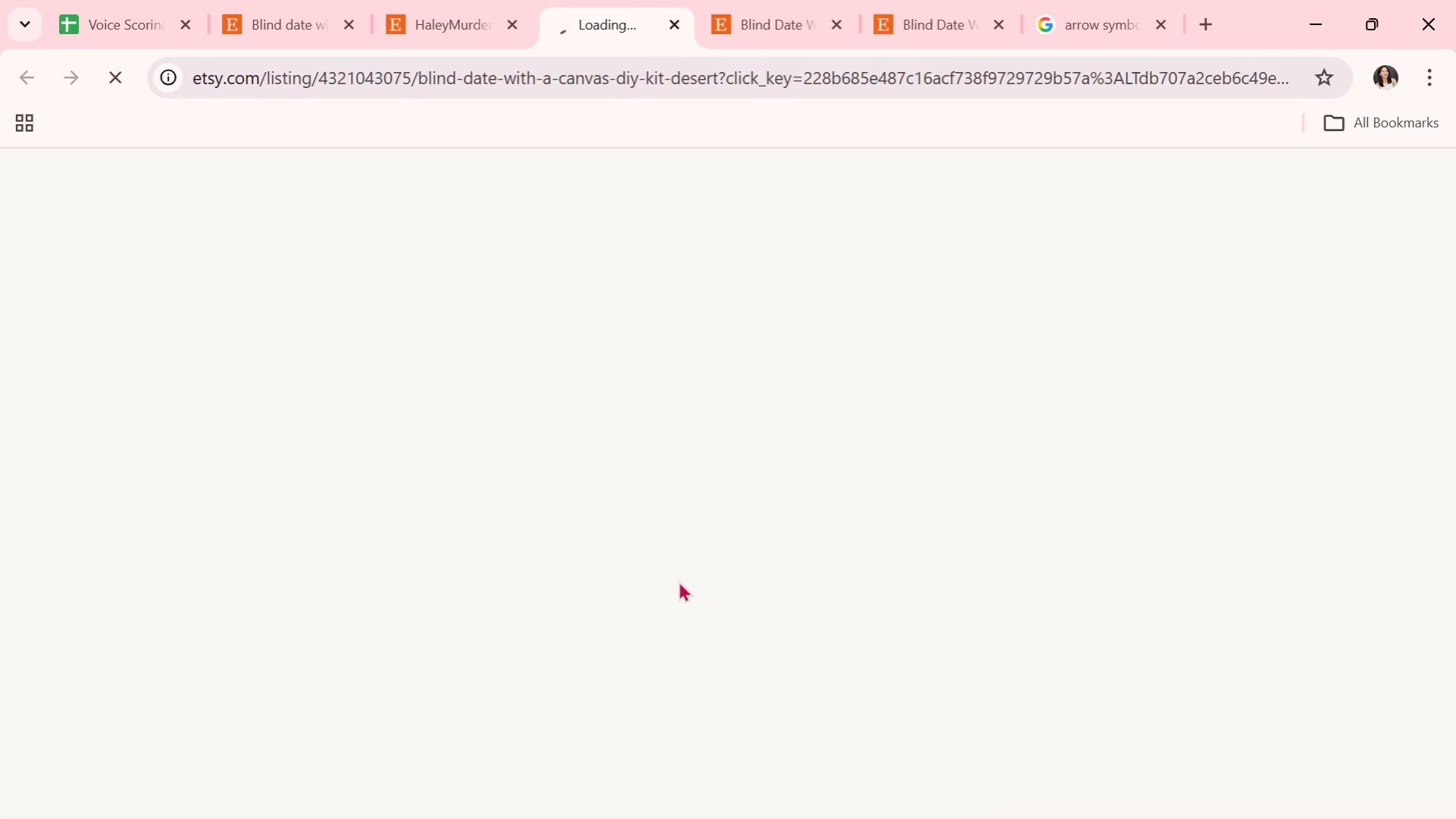 
scroll: coordinate [697, 586], scroll_direction: down, amount: 1.0
 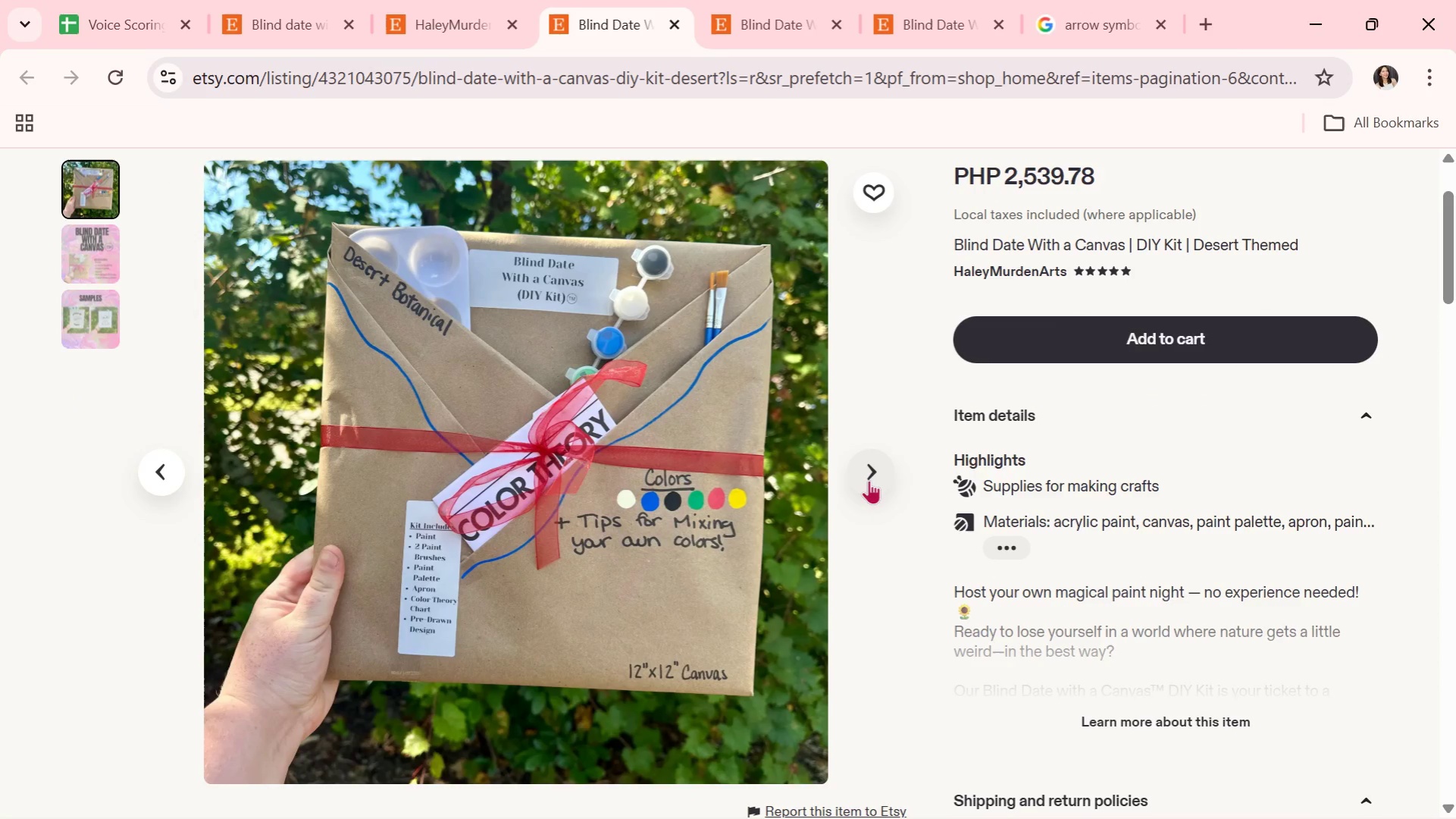 
left_click([869, 480])
 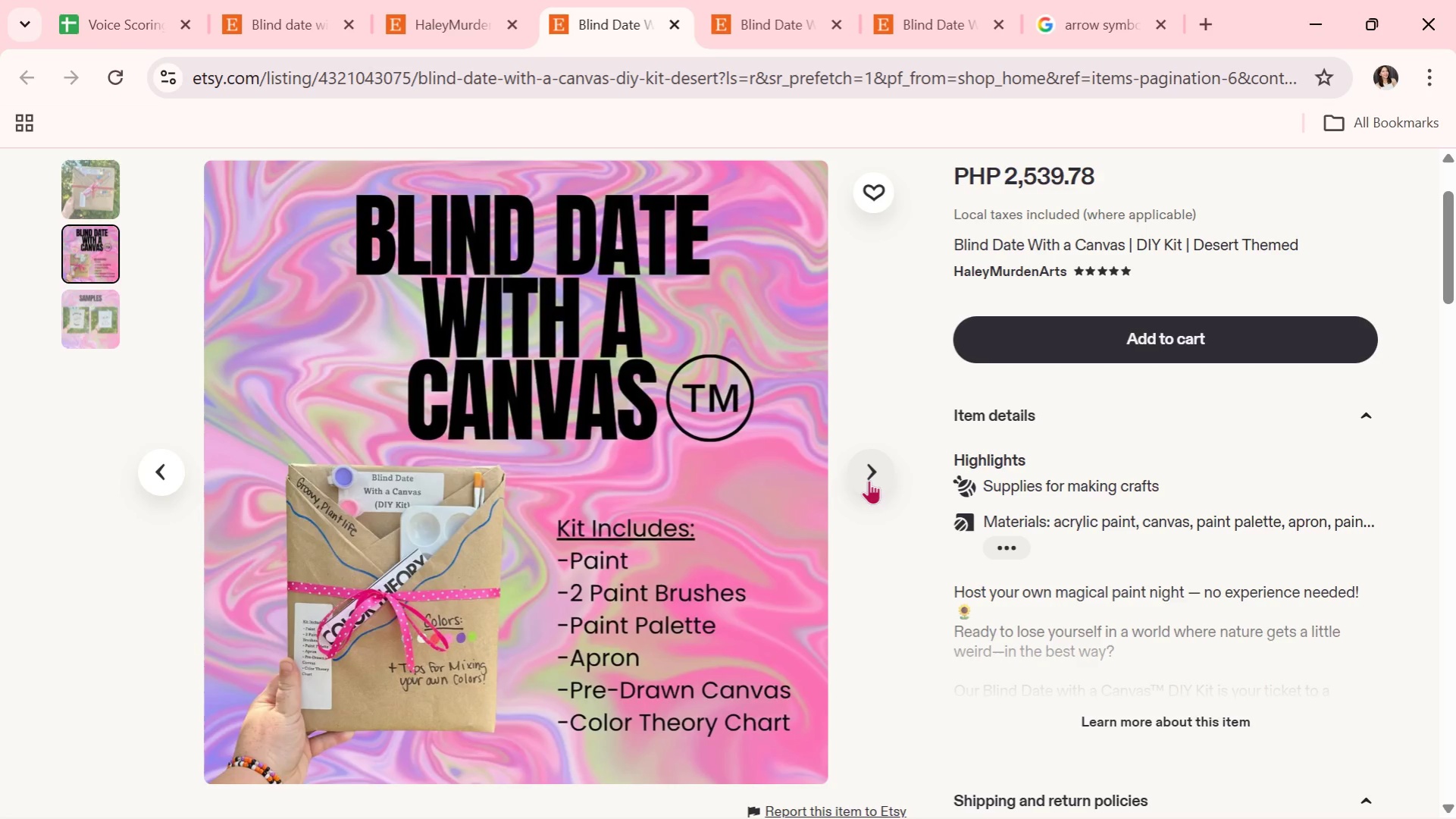 
left_click([869, 480])
 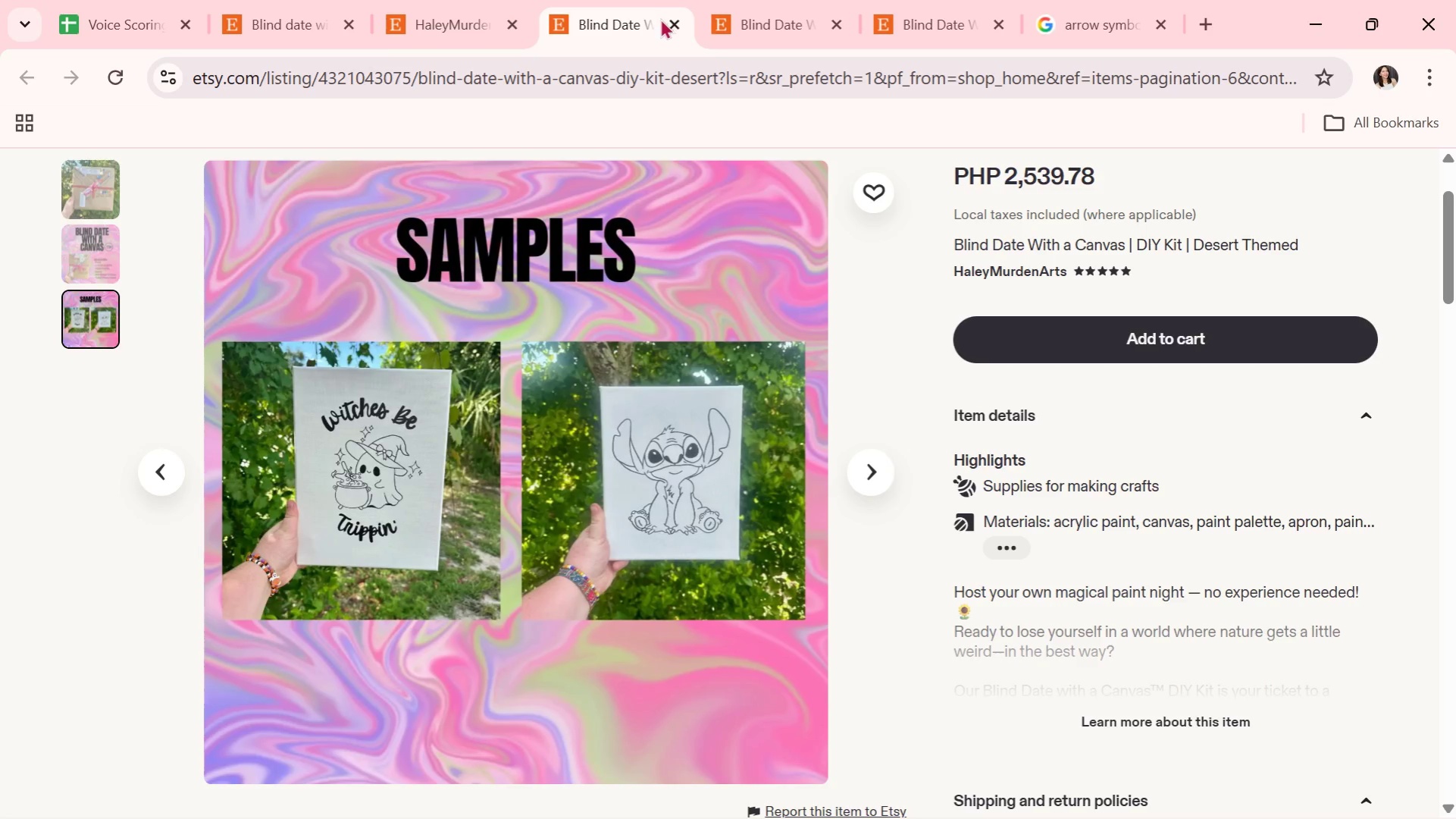 
left_click([667, 24])
 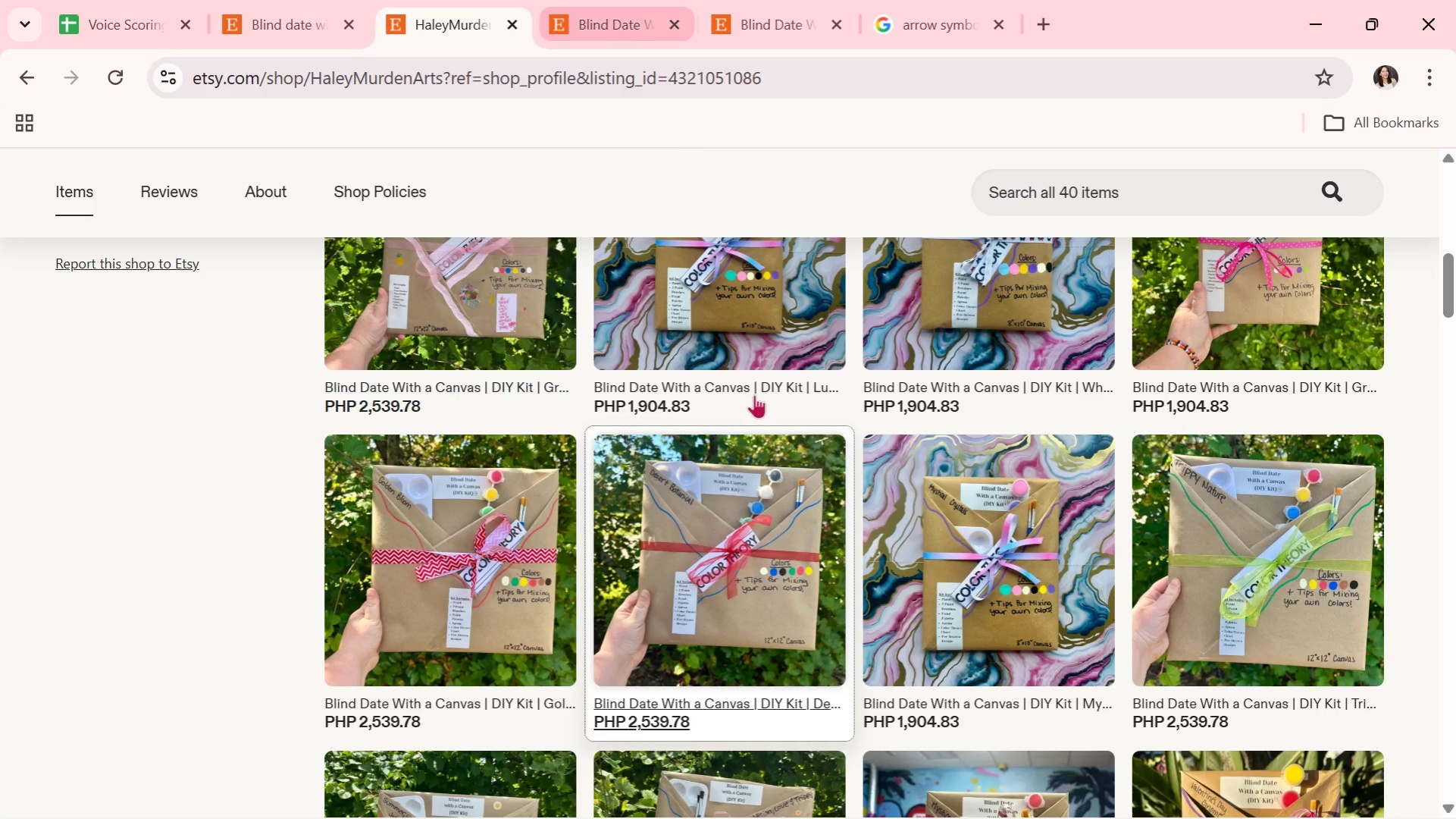 
scroll: coordinate [772, 477], scroll_direction: down, amount: 3.0
 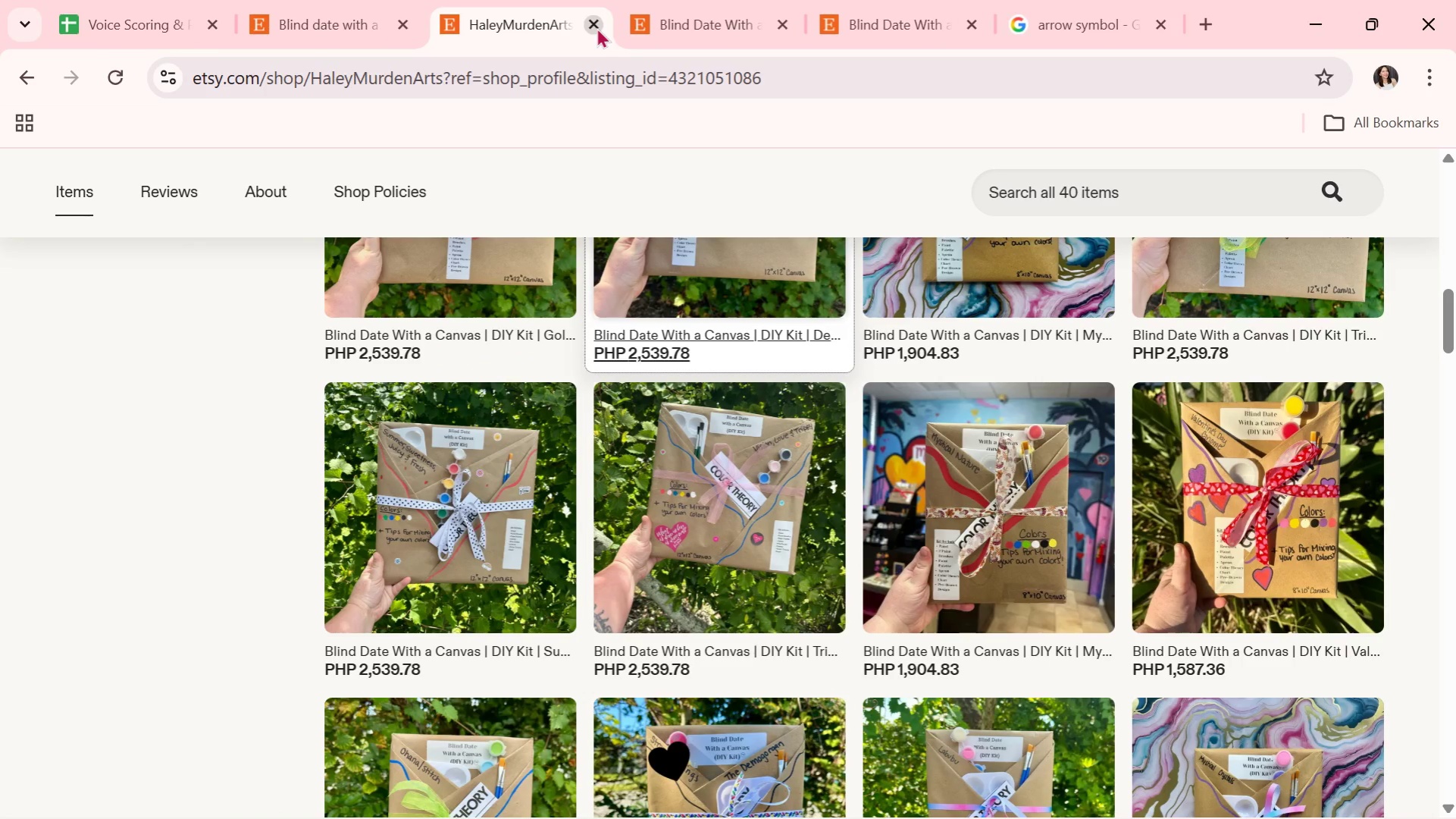 
left_click([596, 27])
 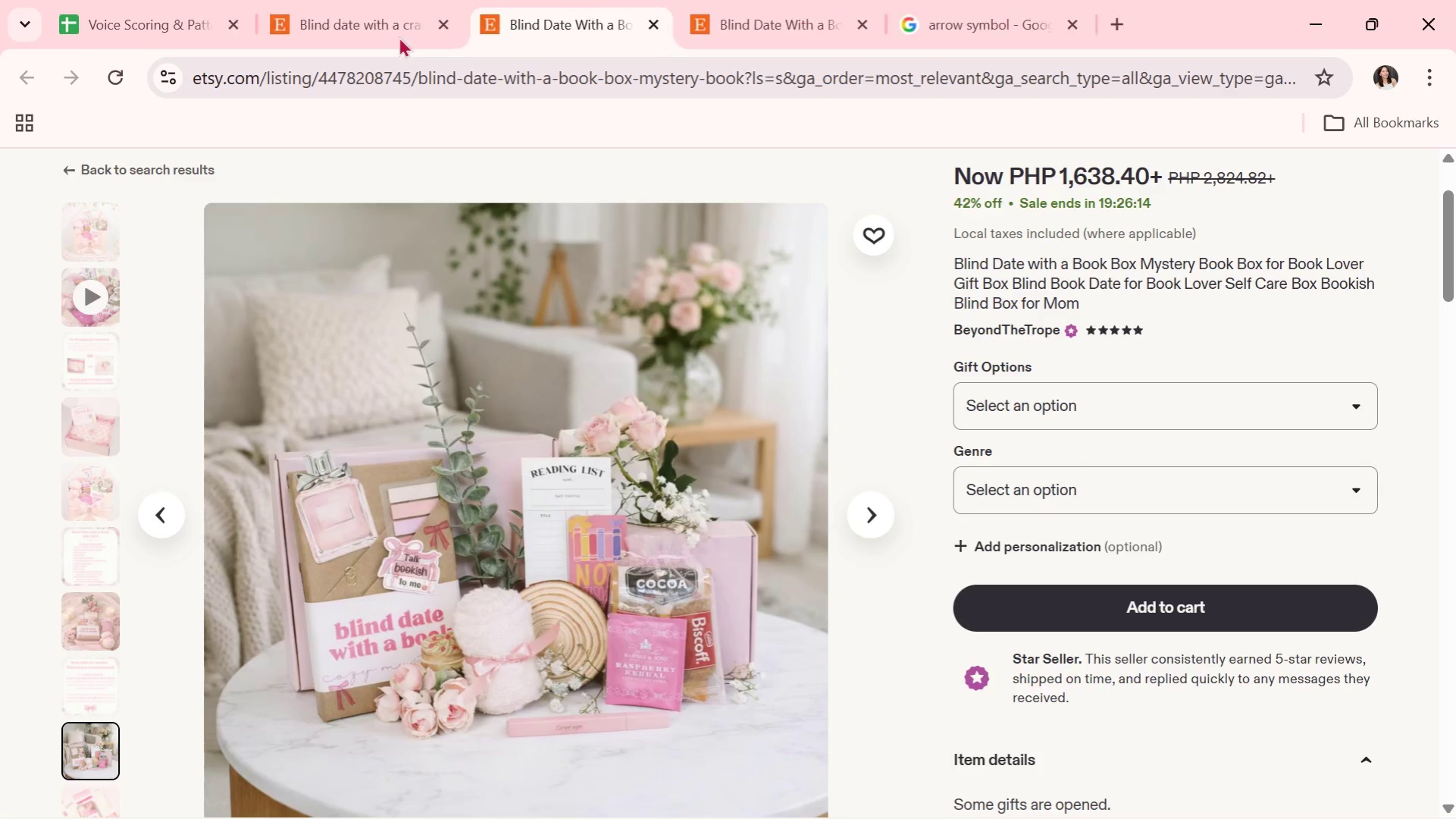 
left_click([395, 0])
 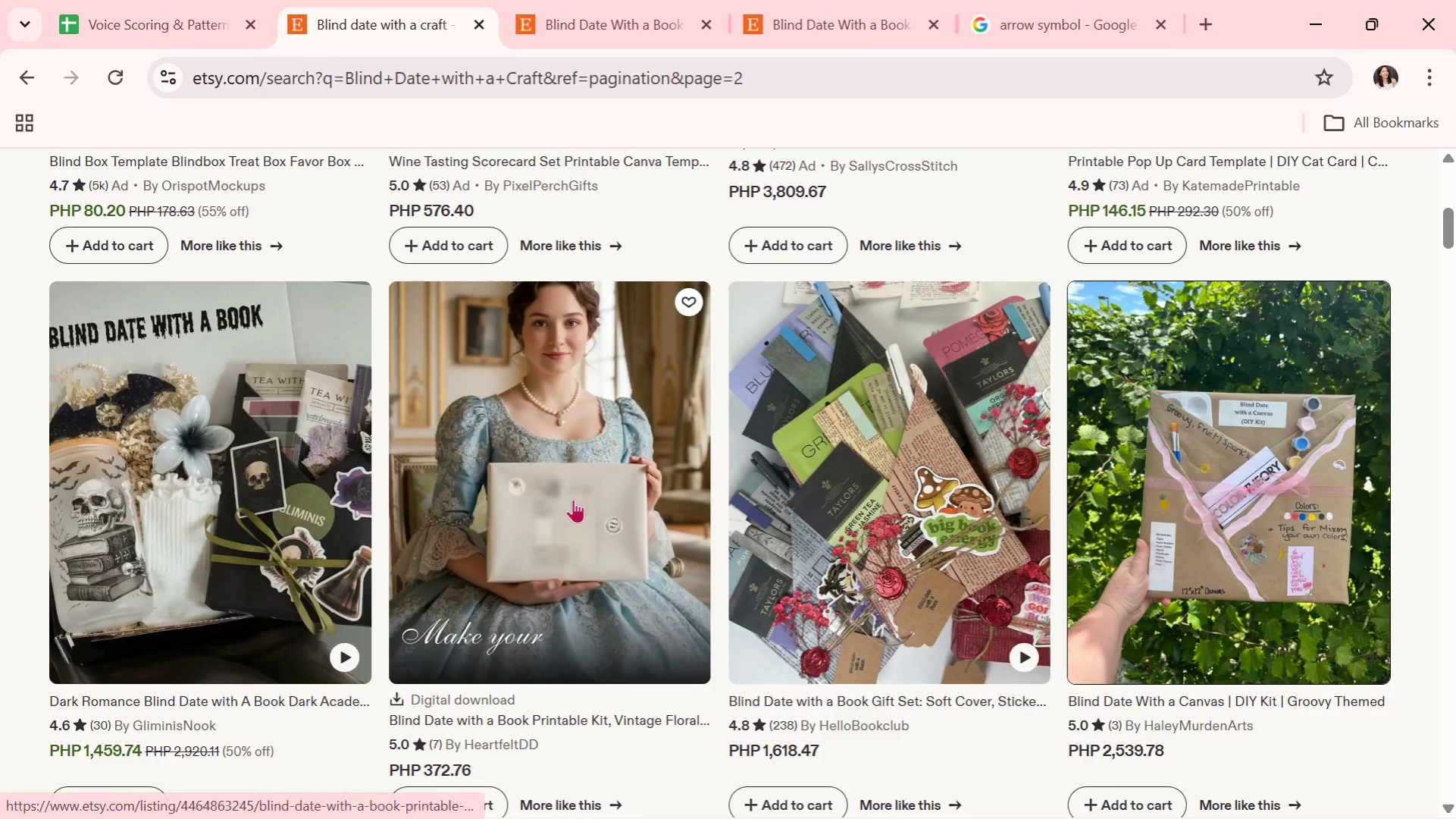 
scroll: coordinate [573, 499], scroll_direction: down, amount: 1.0
 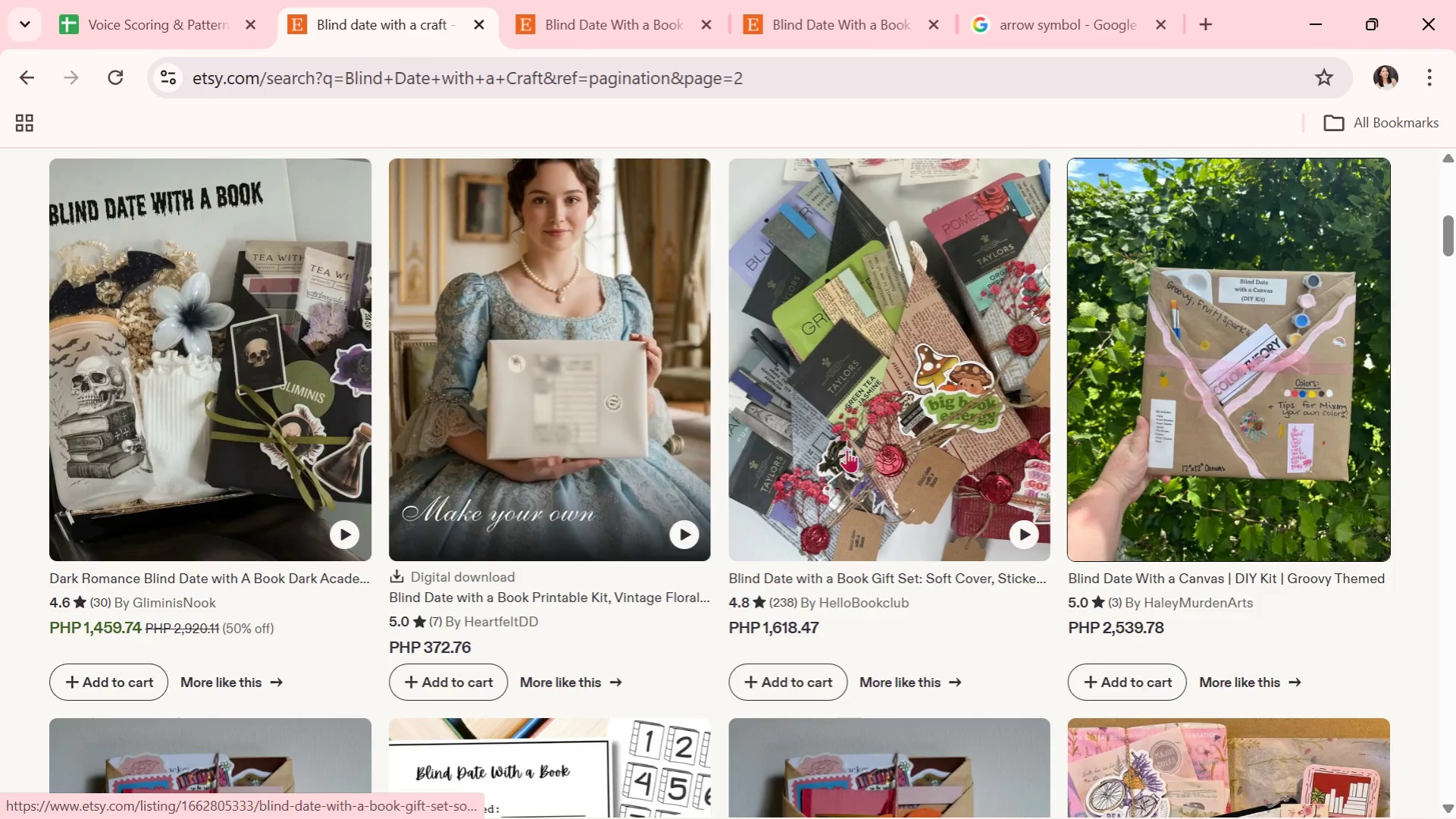 
left_click([860, 446])
 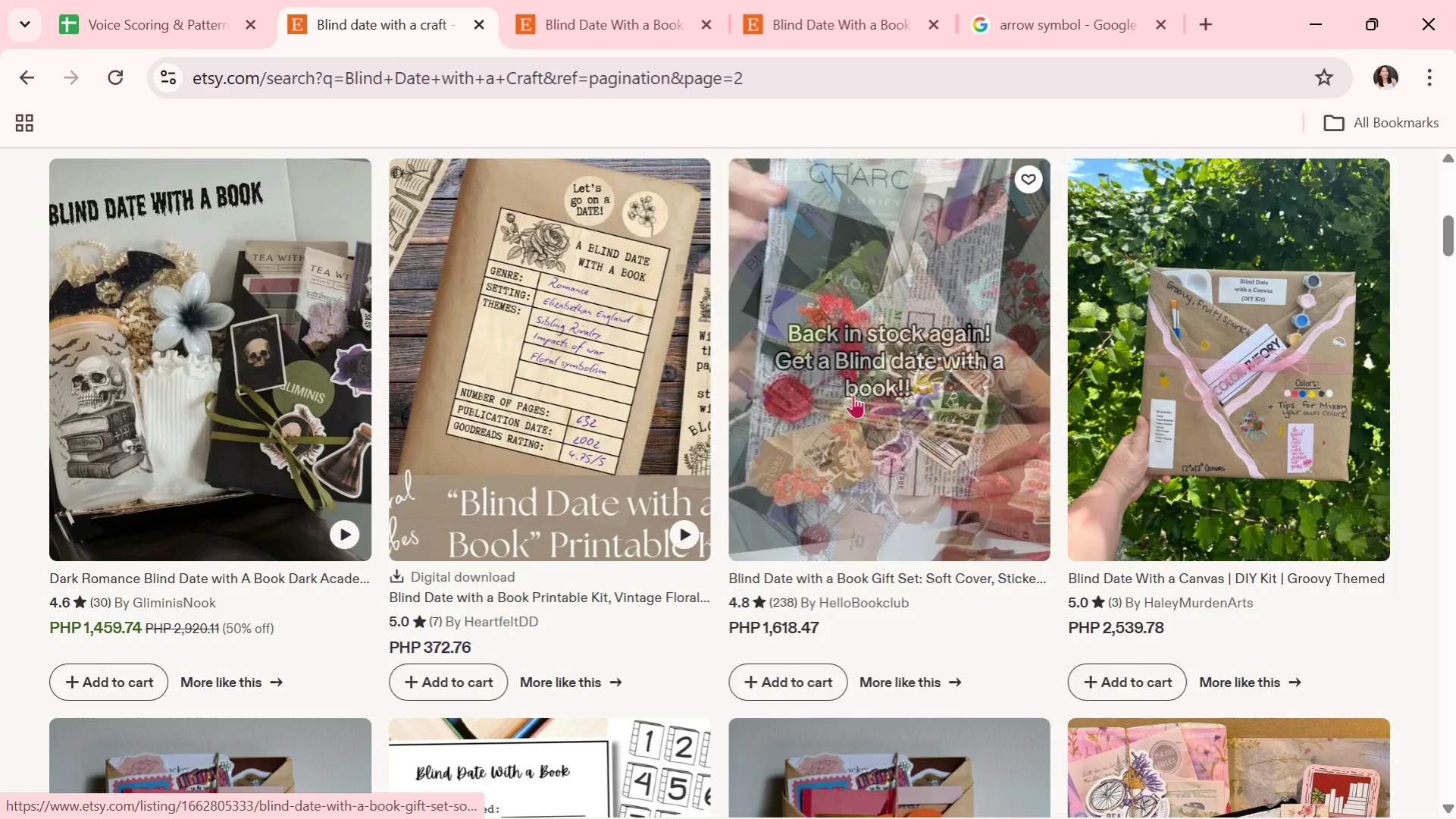 
left_click([853, 394])
 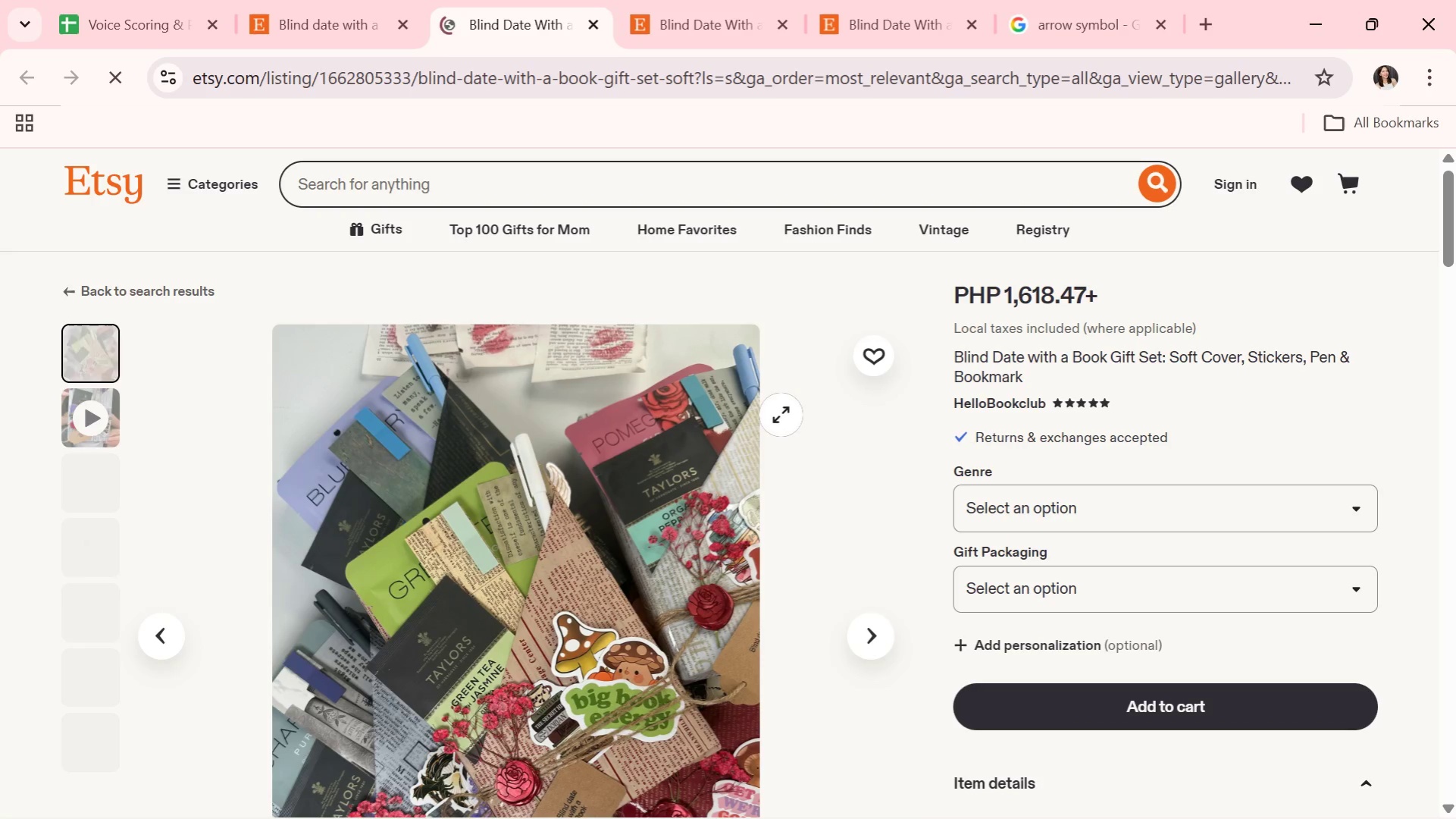 
scroll: coordinate [778, 419], scroll_direction: down, amount: 1.0
 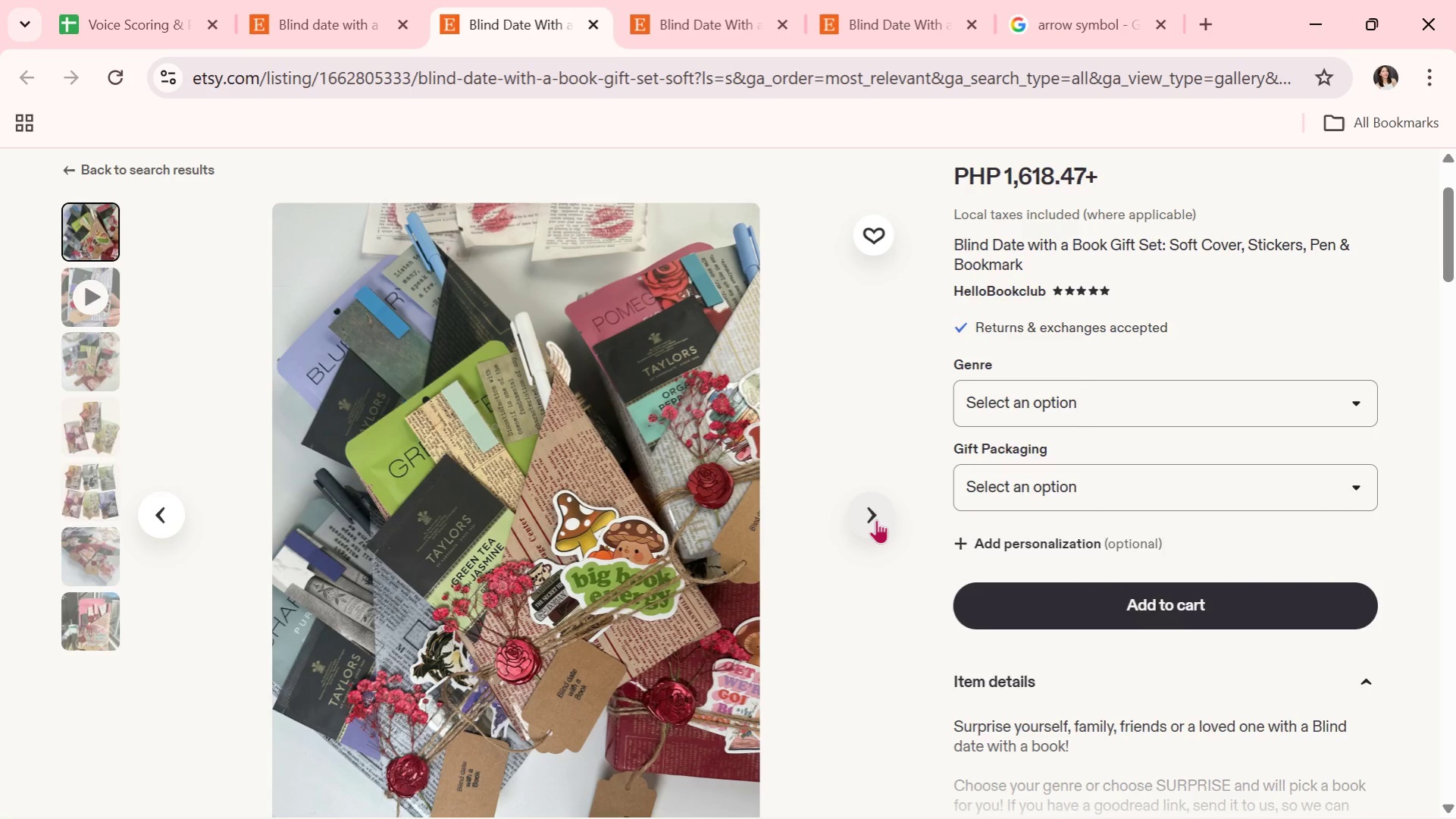 
left_click([875, 516])
 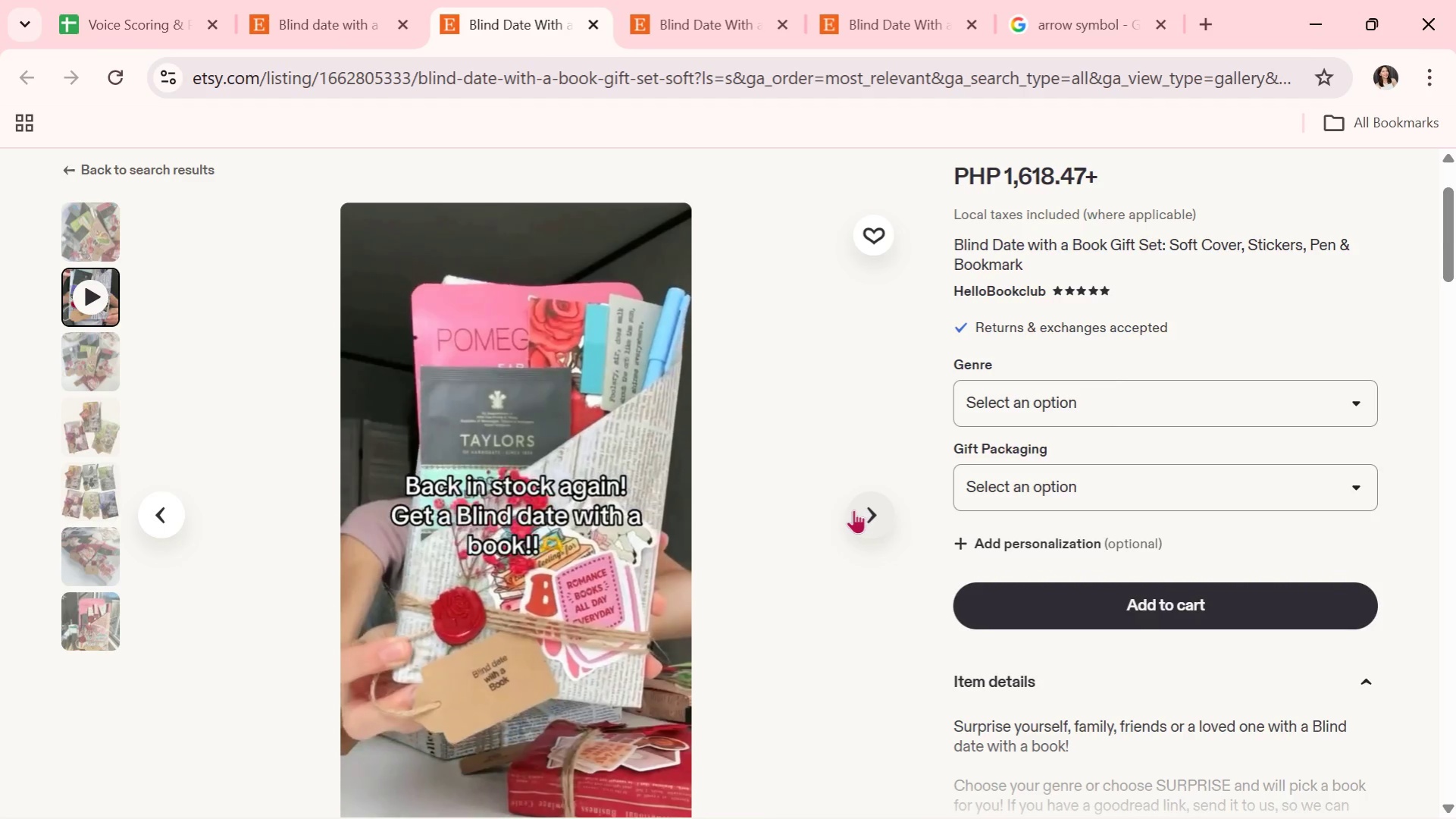 
wait(19.09)
 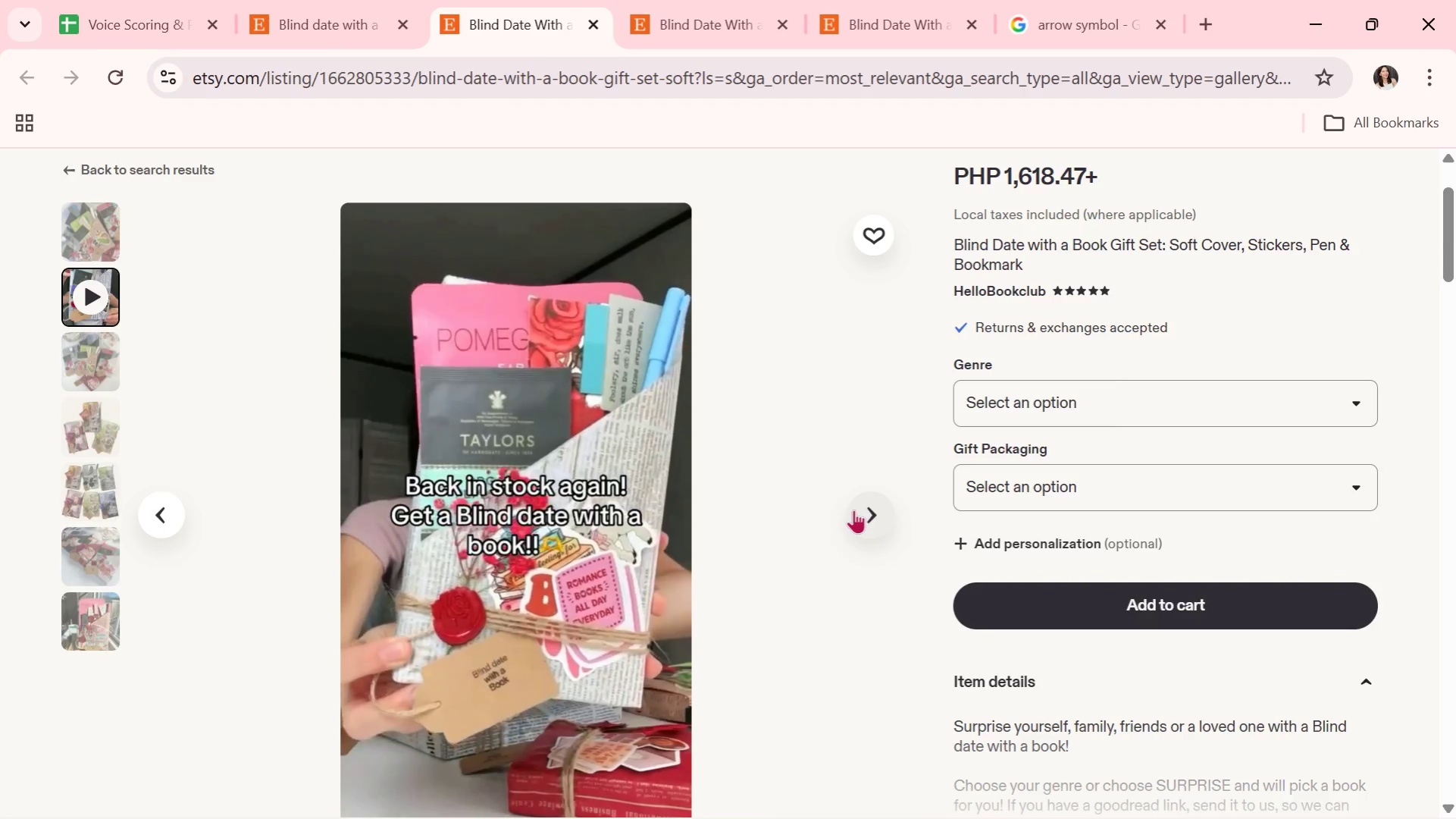 
left_click([875, 515])
 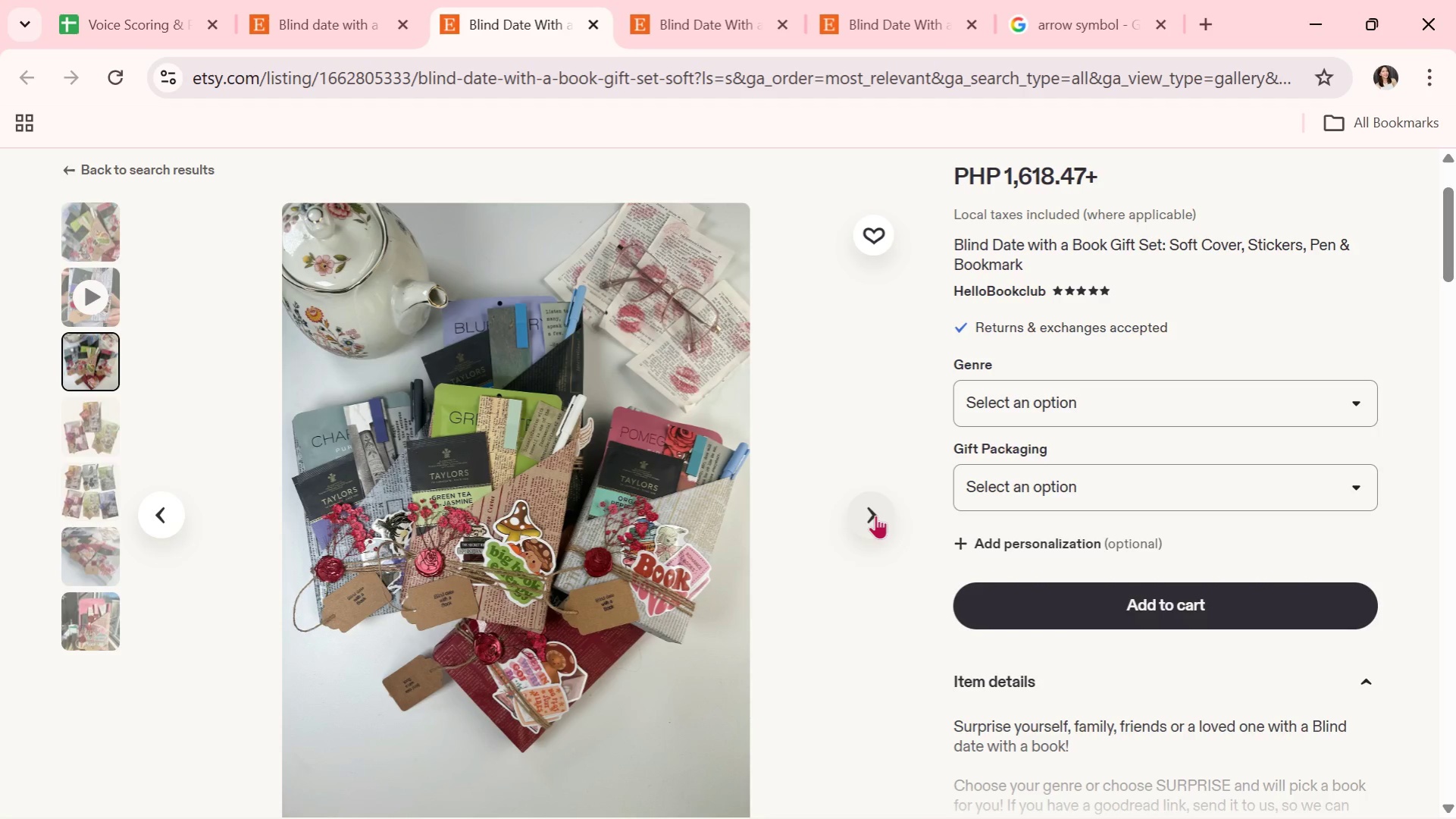 
left_click([875, 515])
 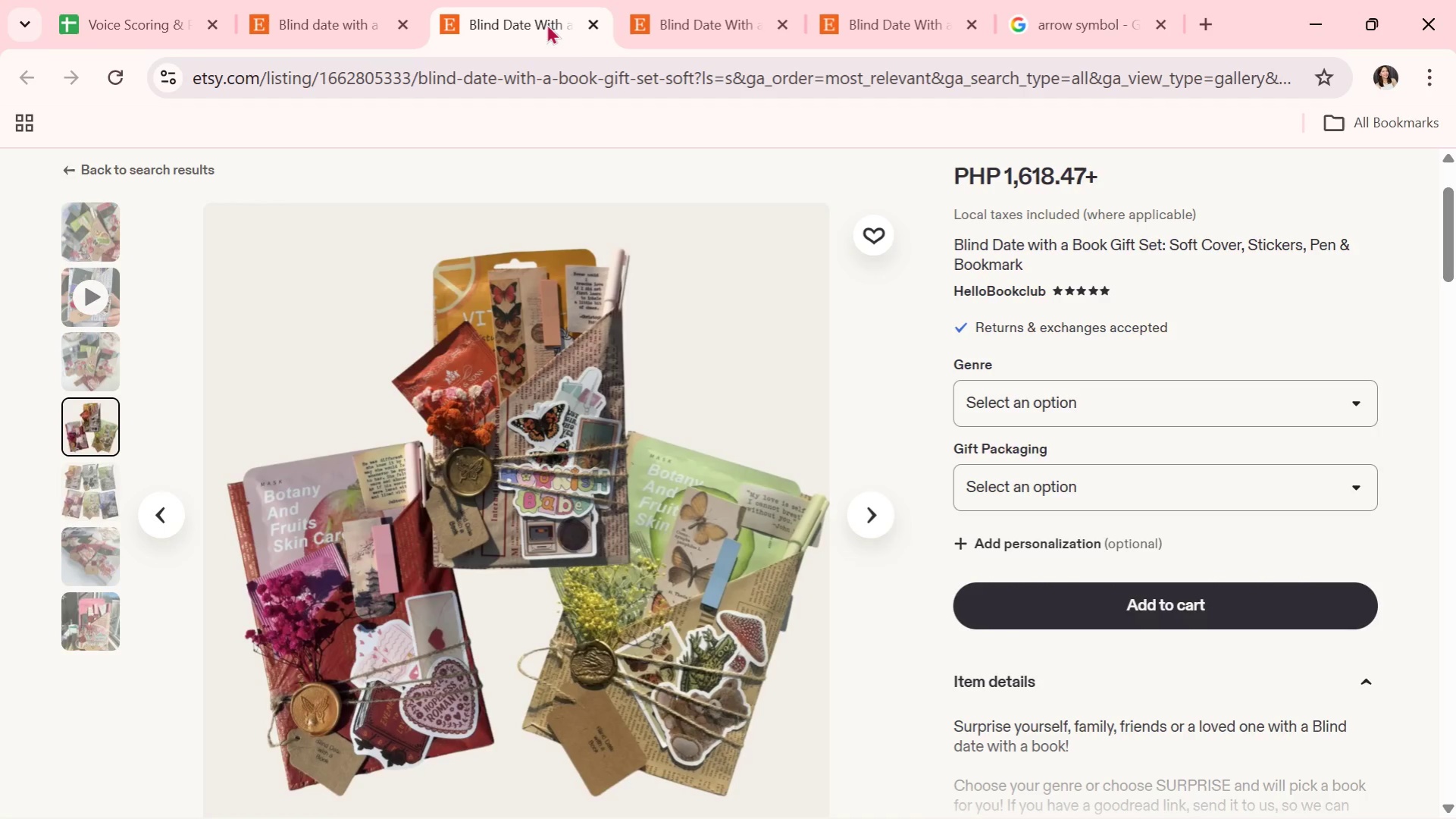 
mouse_move([606, 49])
 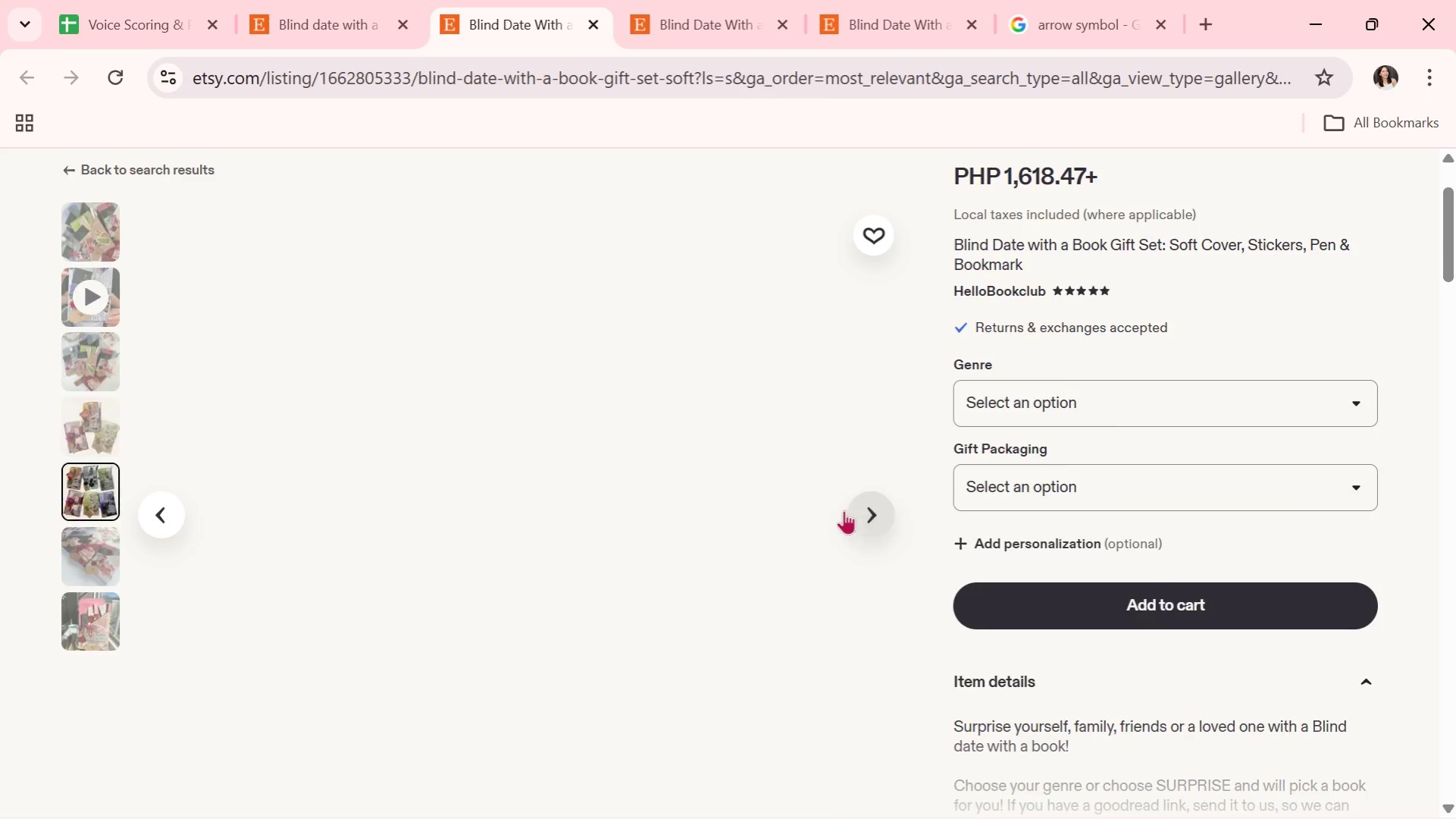 
scroll: coordinate [750, 483], scroll_direction: down, amount: 10.0
 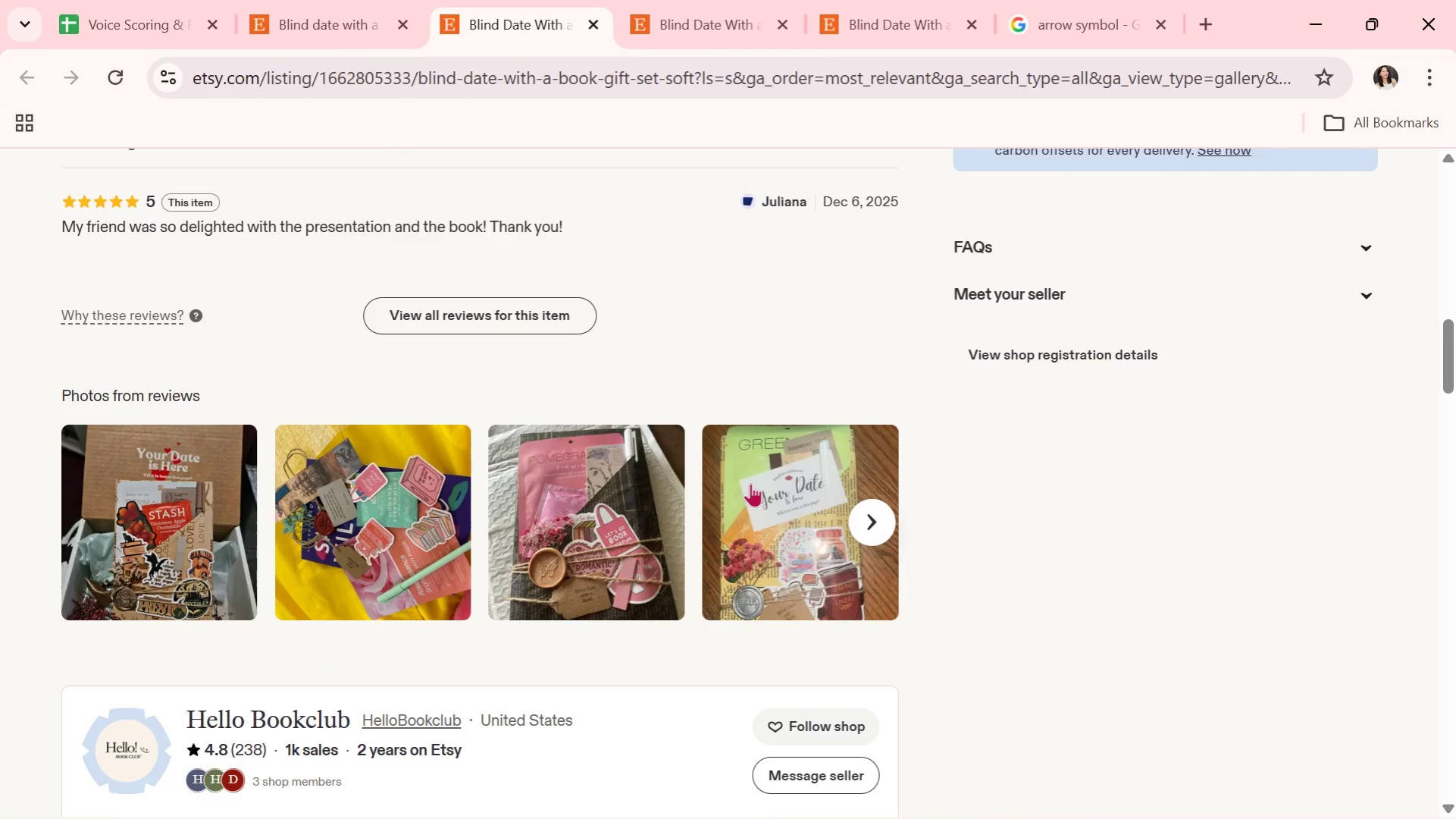 
scroll: coordinate [750, 483], scroll_direction: up, amount: 10.0
 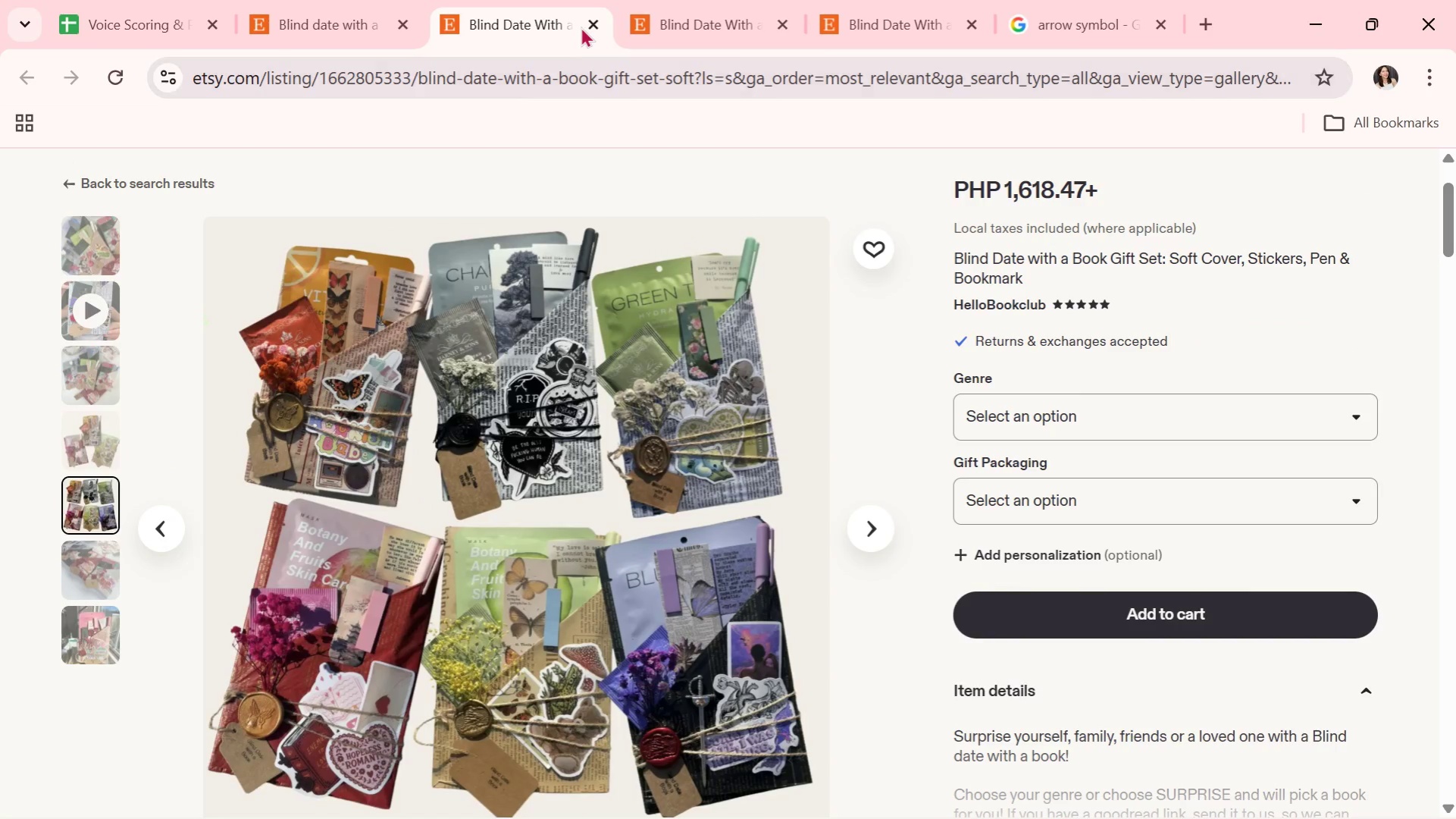 
left_click([589, 18])
 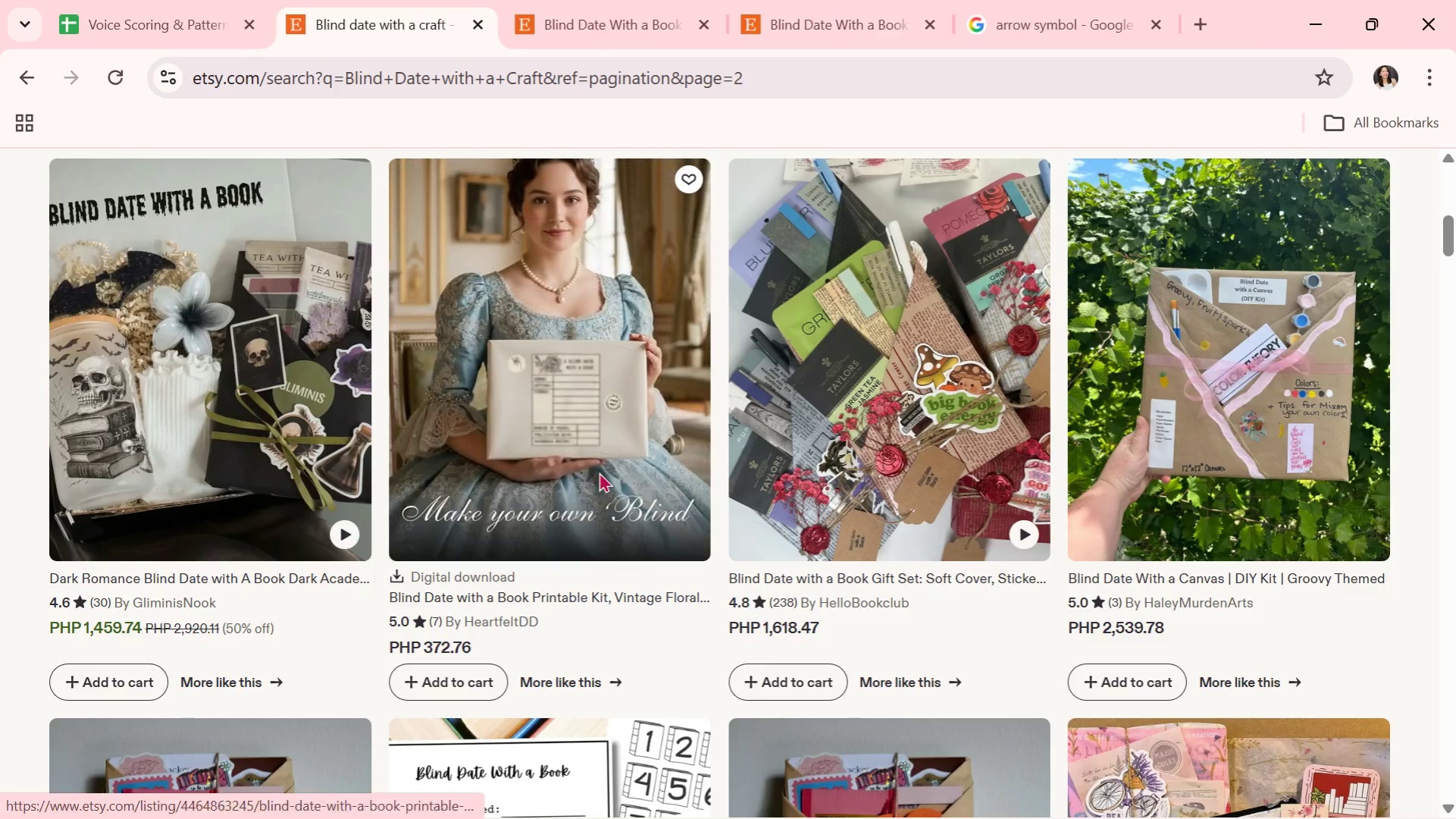 
scroll: coordinate [599, 469], scroll_direction: down, amount: 8.0
 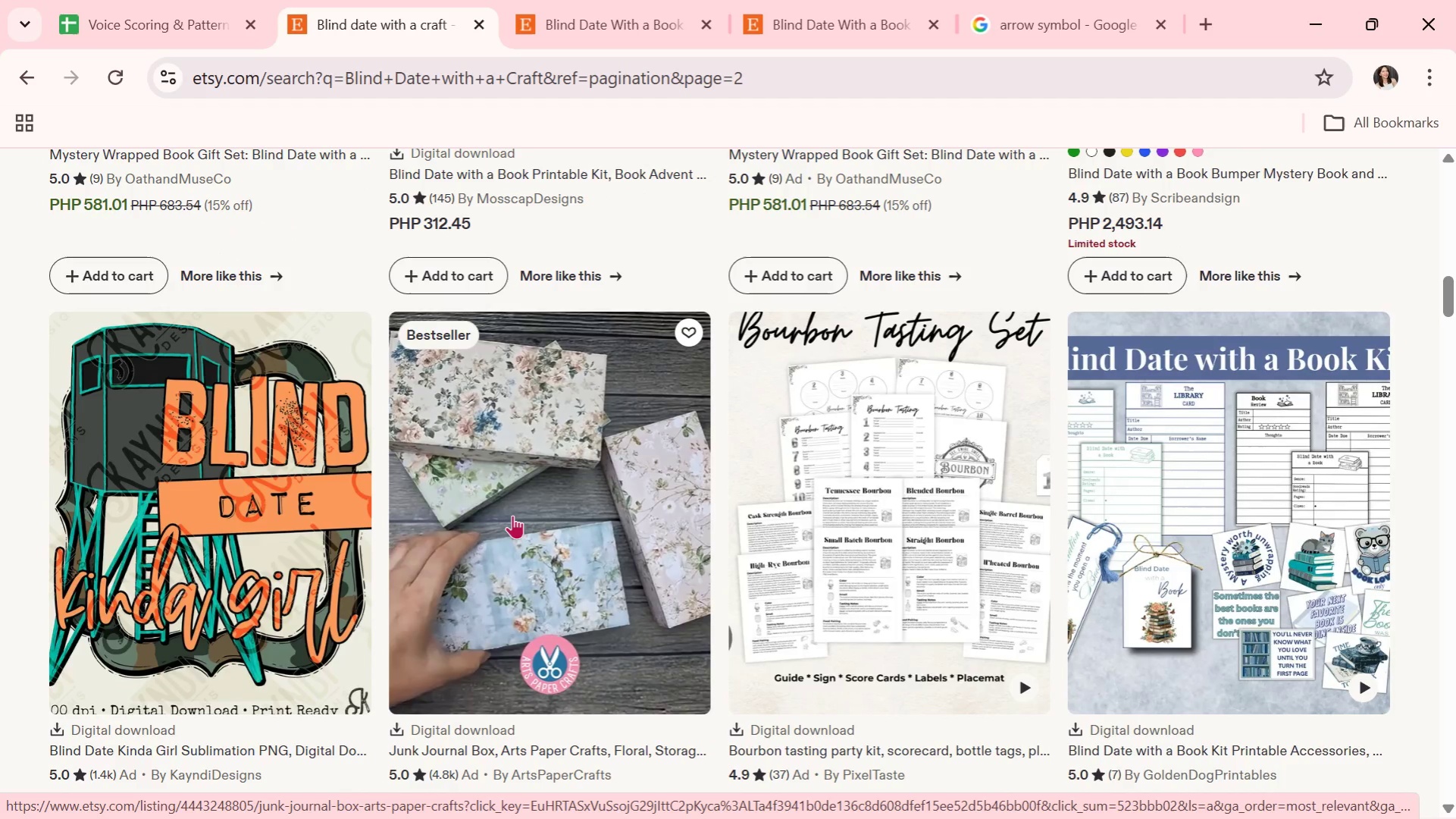 
left_click([512, 515])
 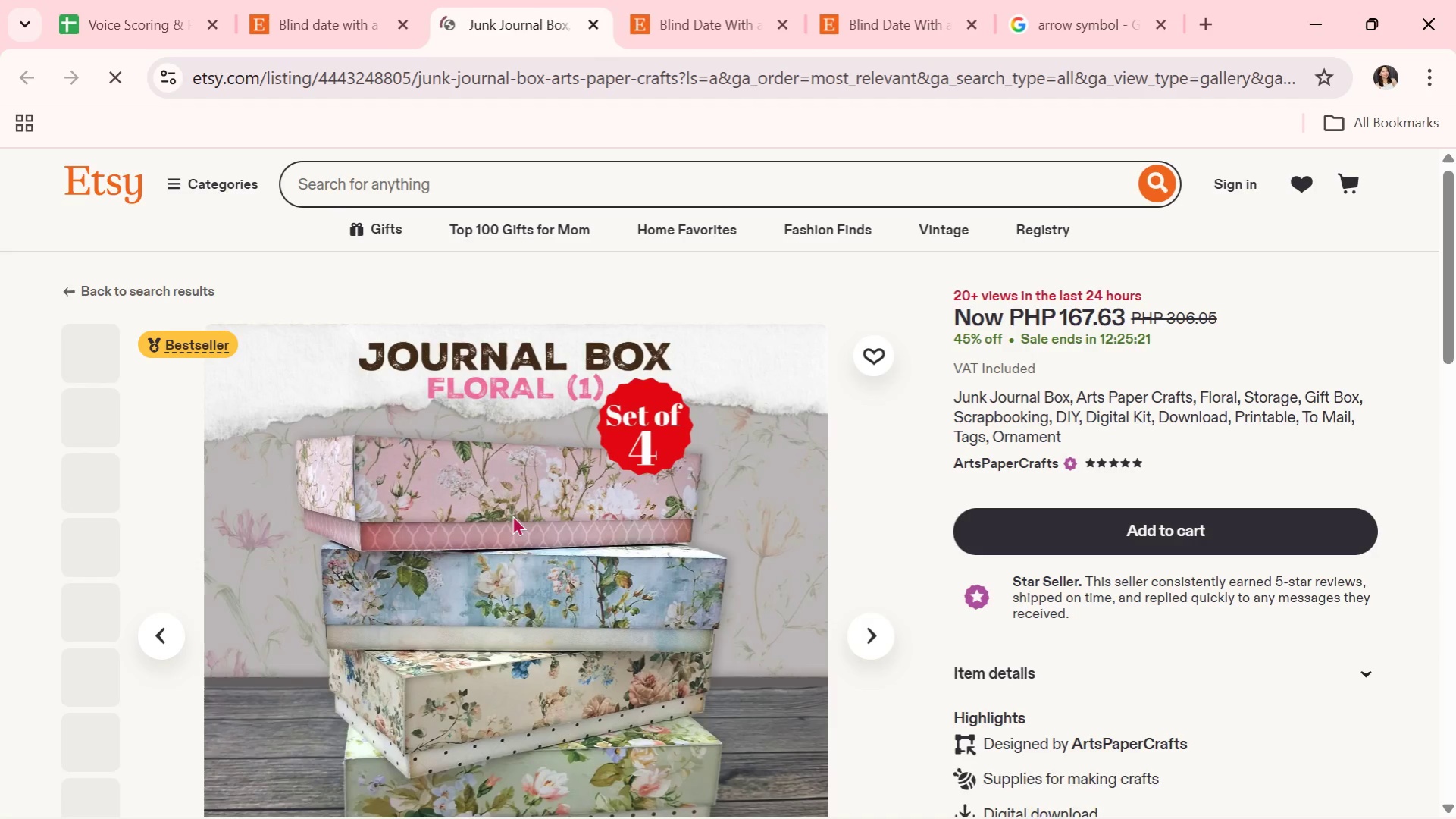 
scroll: coordinate [512, 515], scroll_direction: down, amount: 1.0
 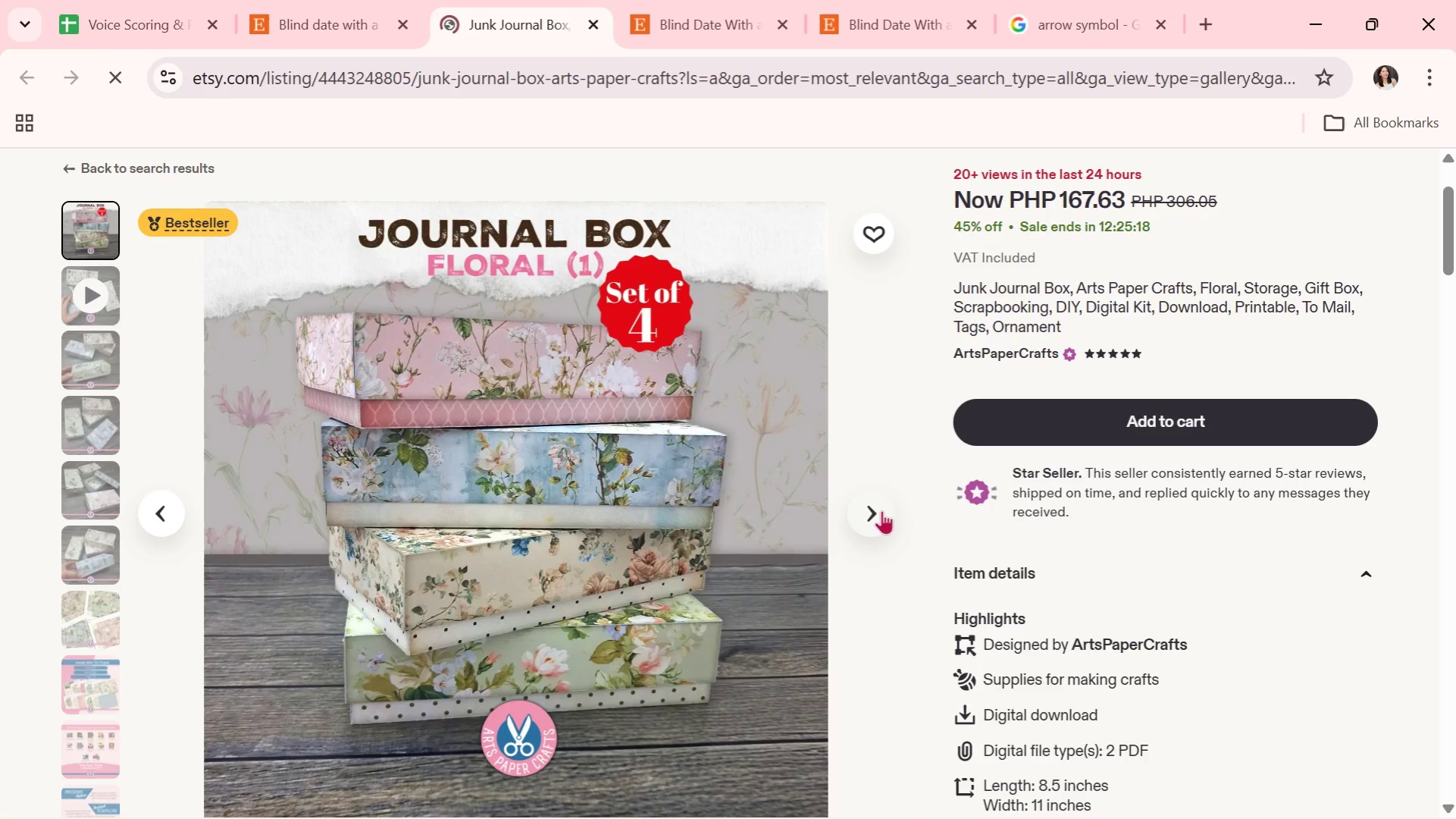 
left_click([881, 510])
 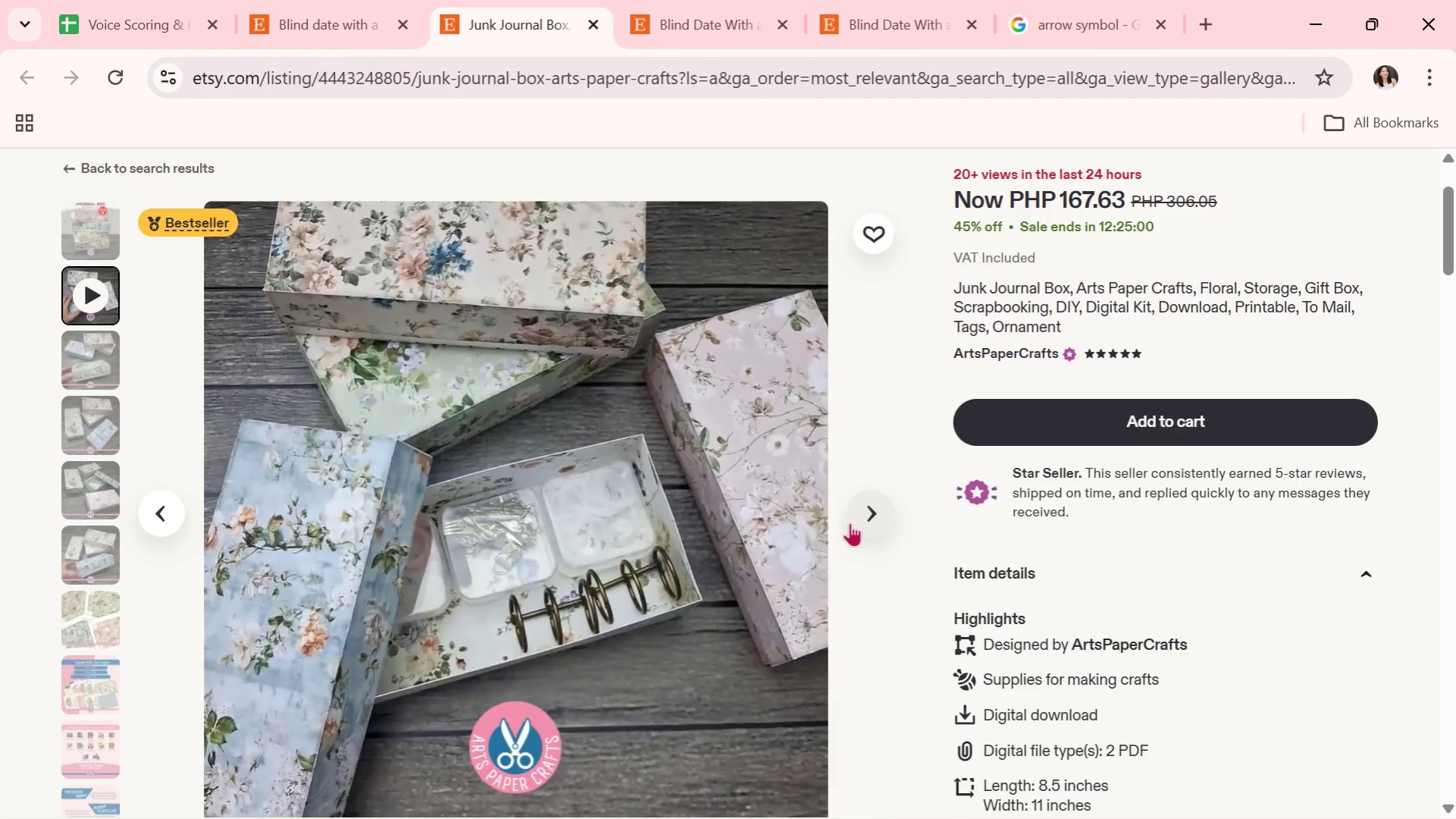 
wait(22.44)
 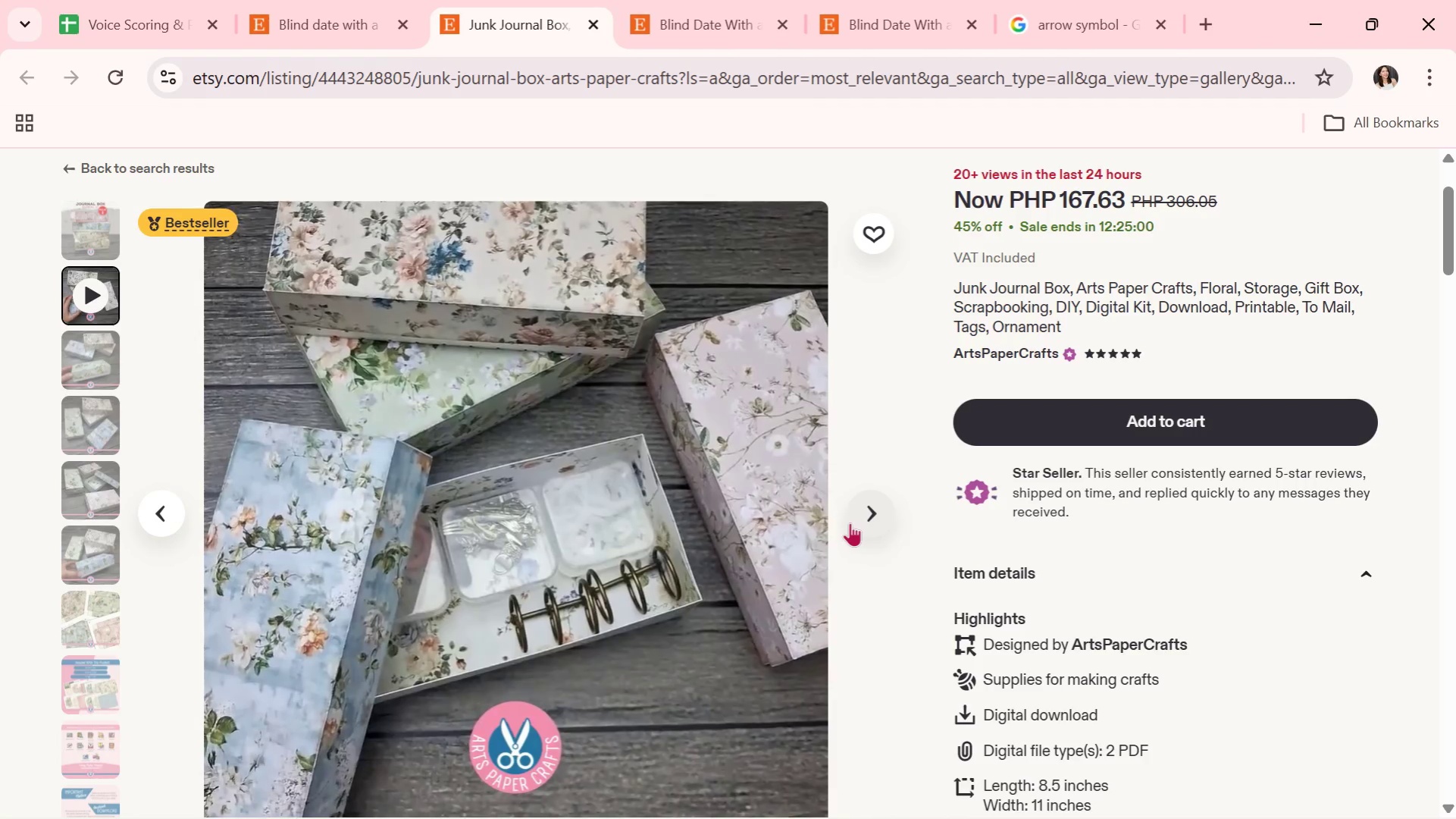 
left_click([861, 508])
 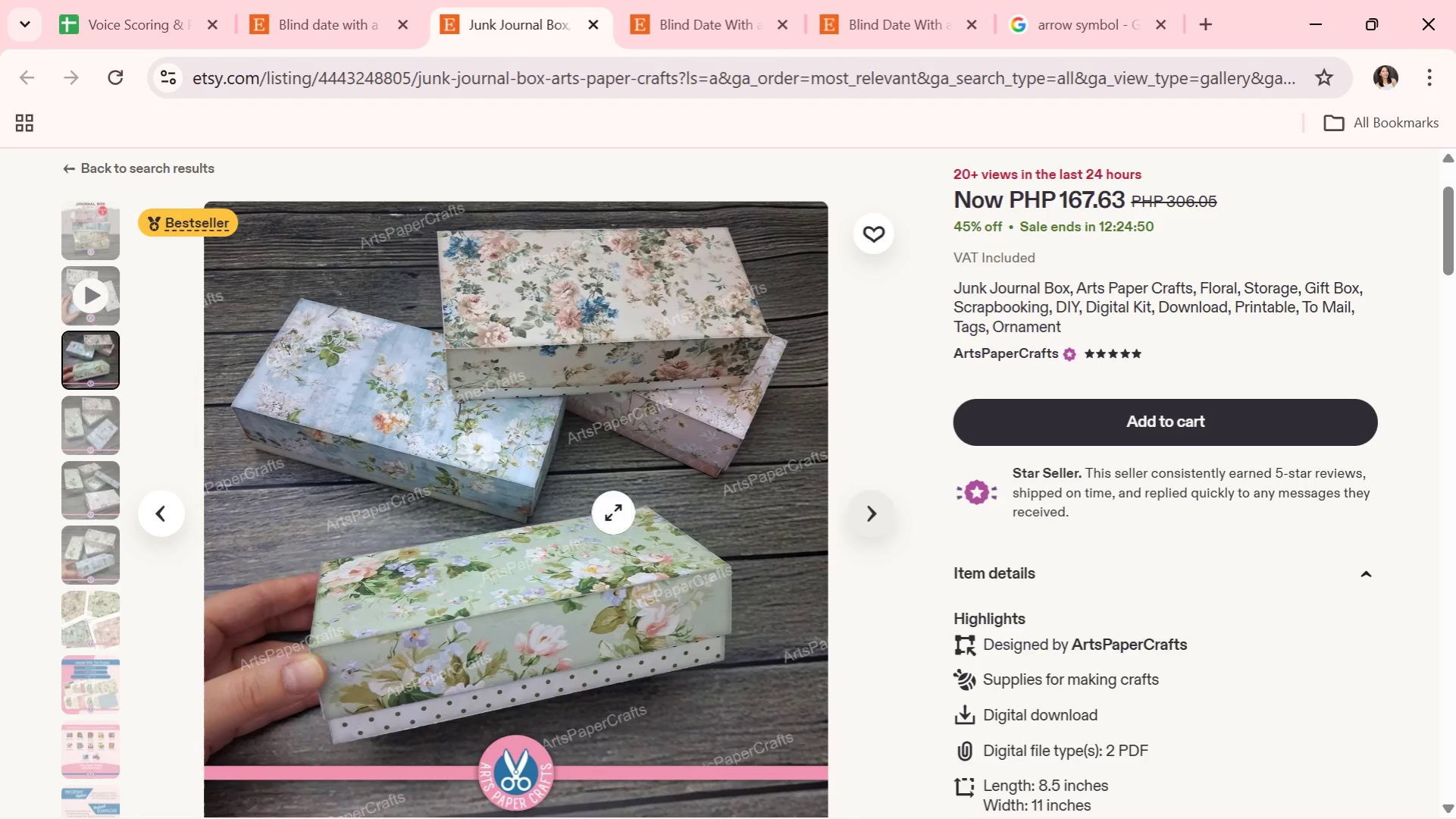 
wait(6.89)
 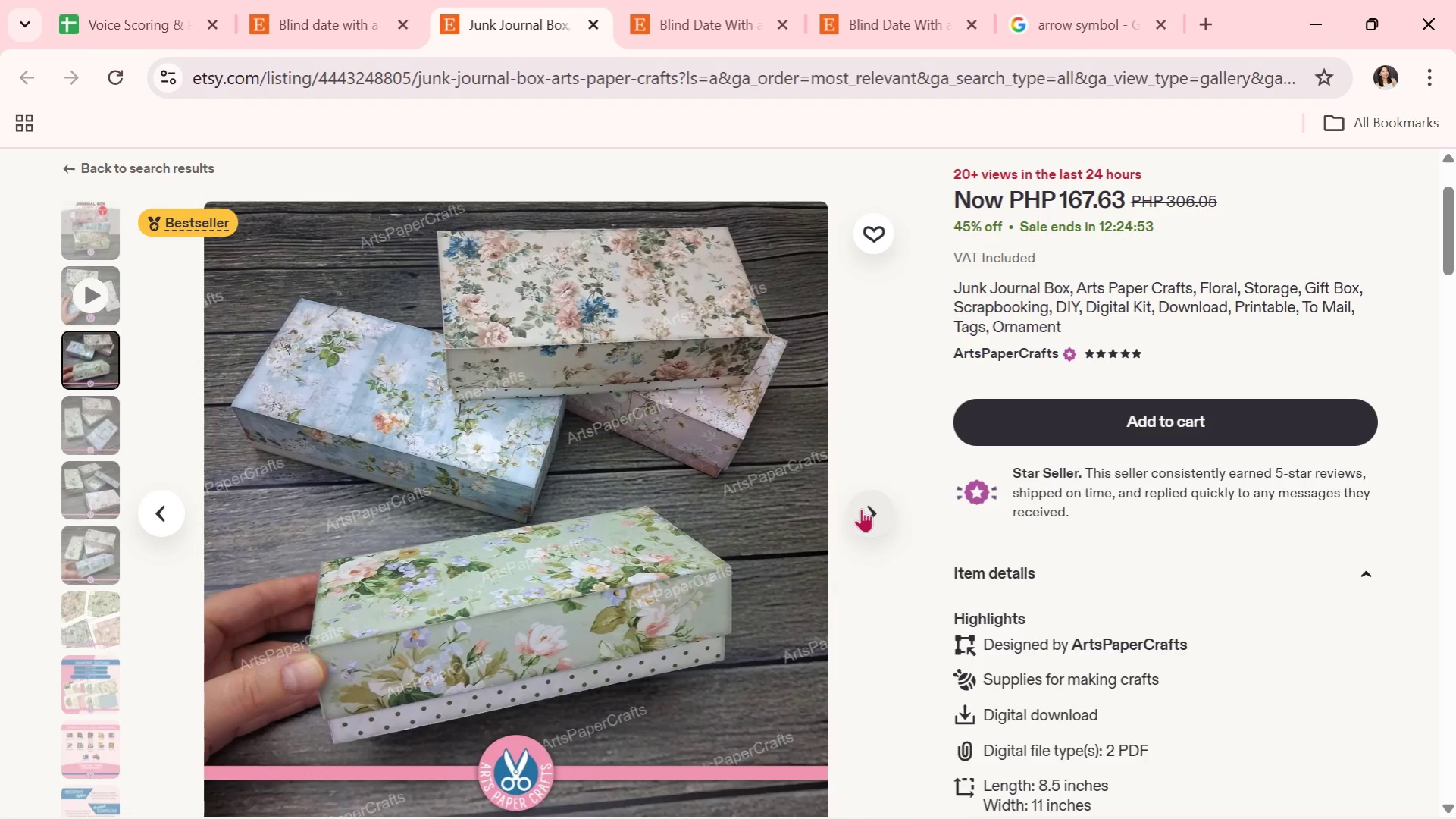 
left_click([881, 519])
 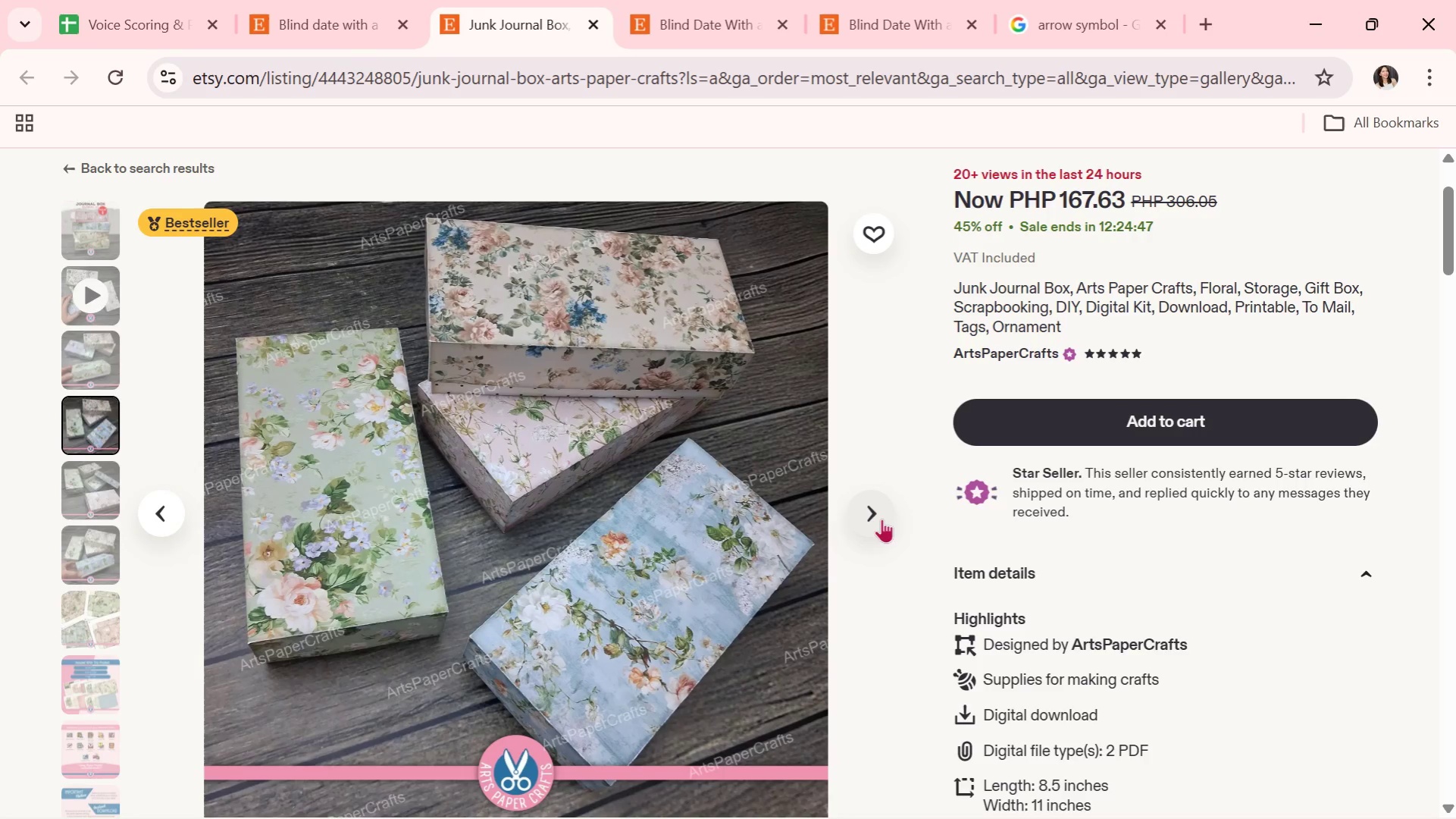 
left_click([881, 519])
 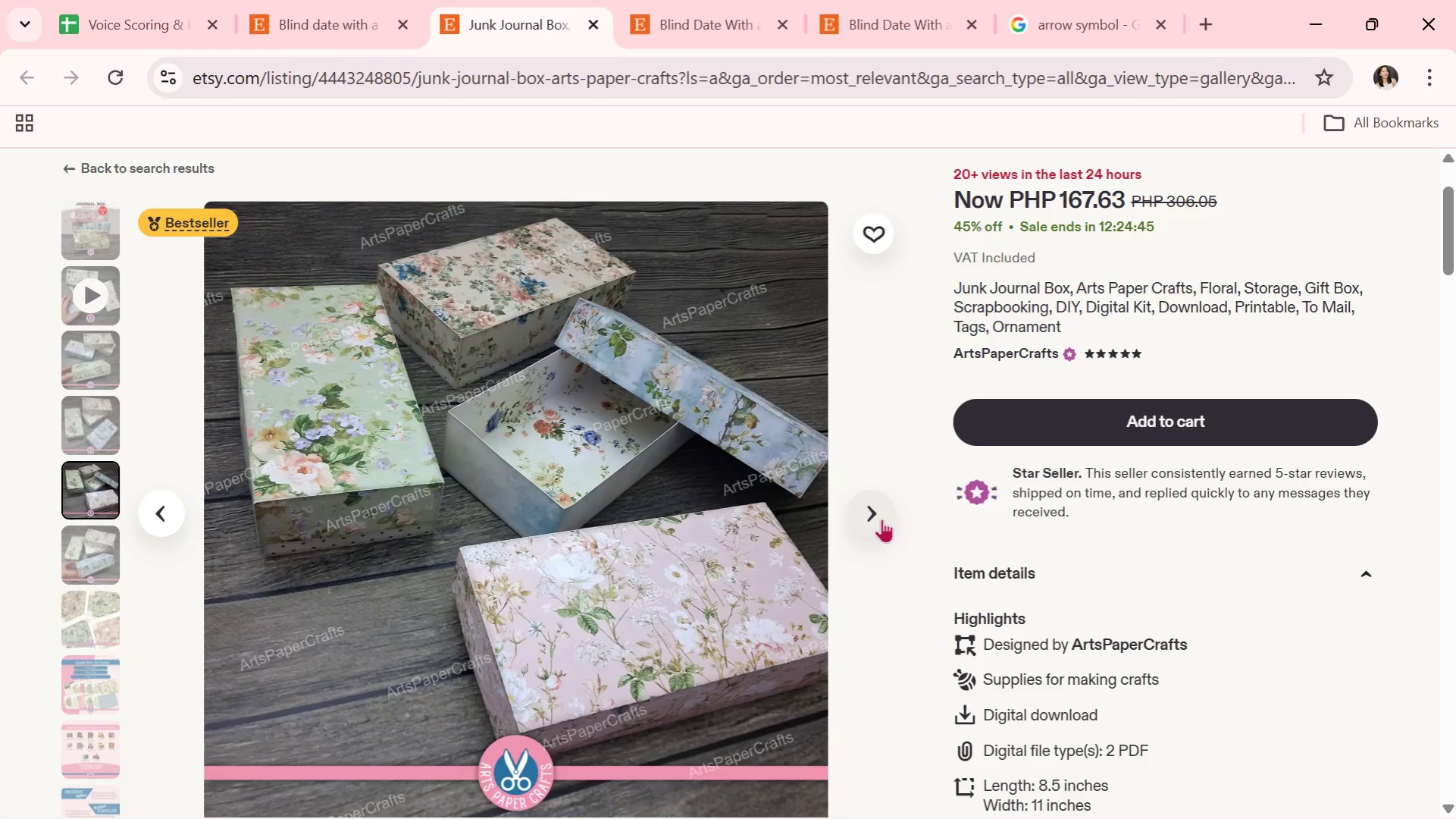 
left_click([881, 519])
 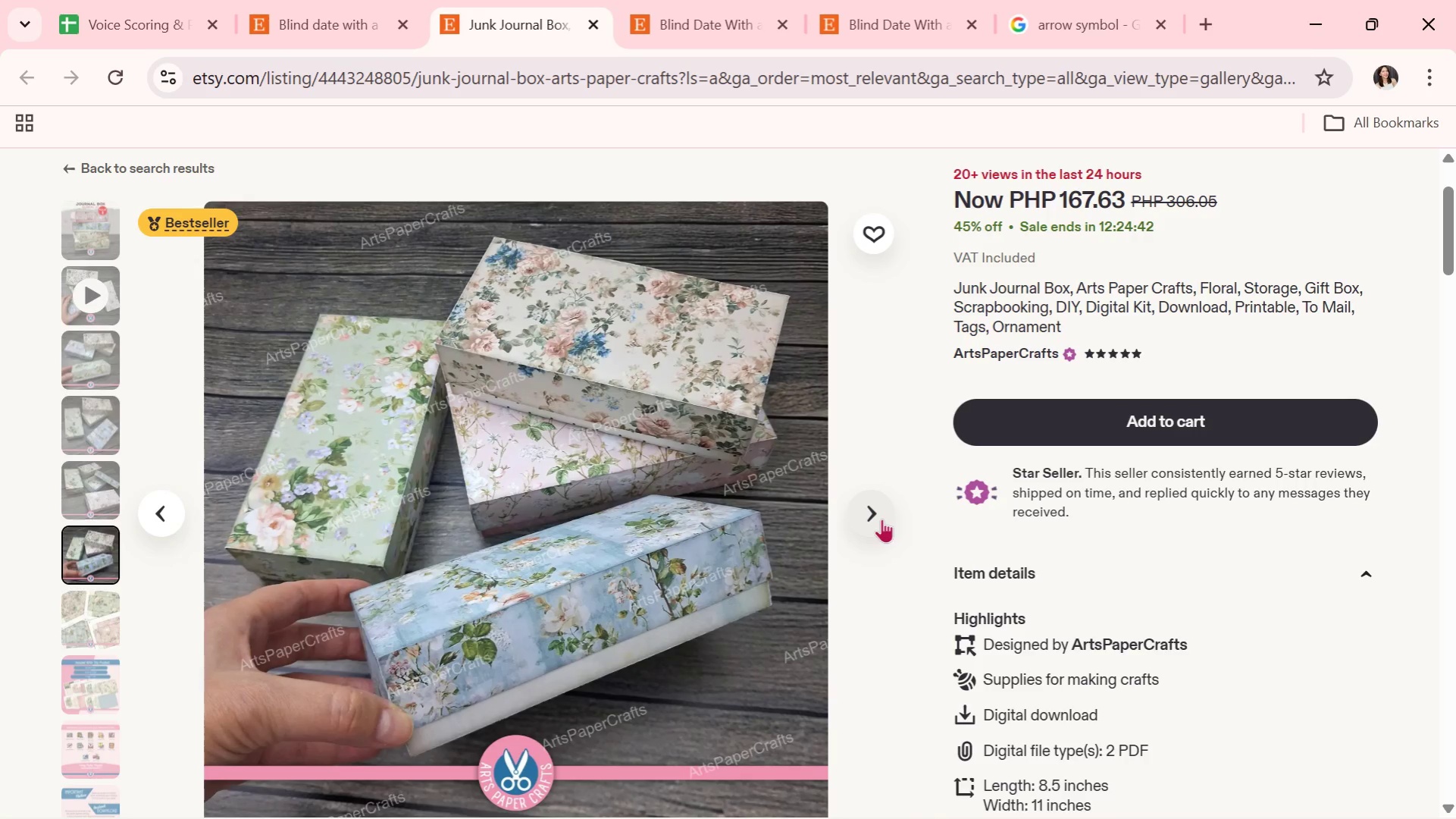 
left_click([881, 519])
 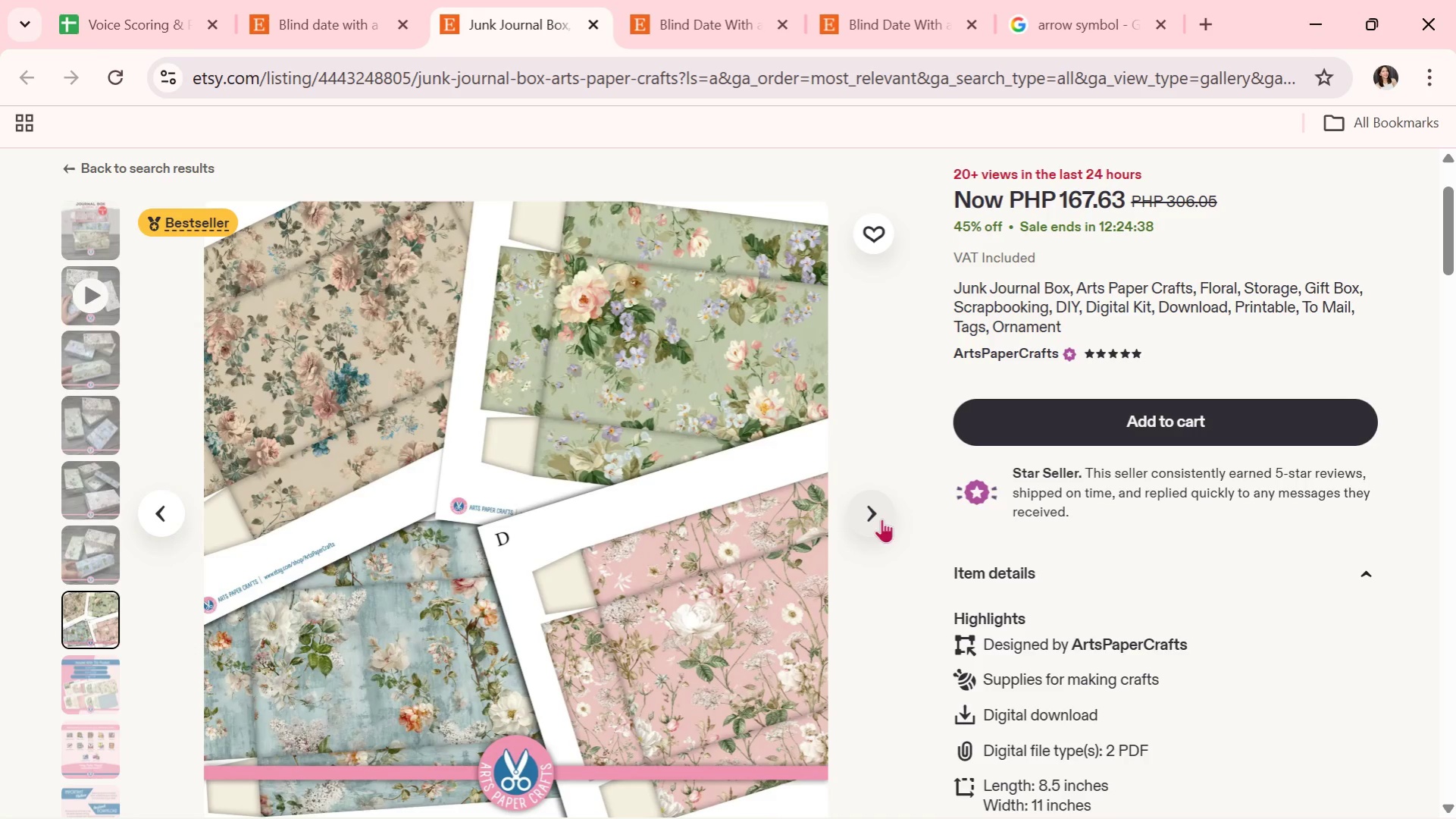 
wait(8.28)
 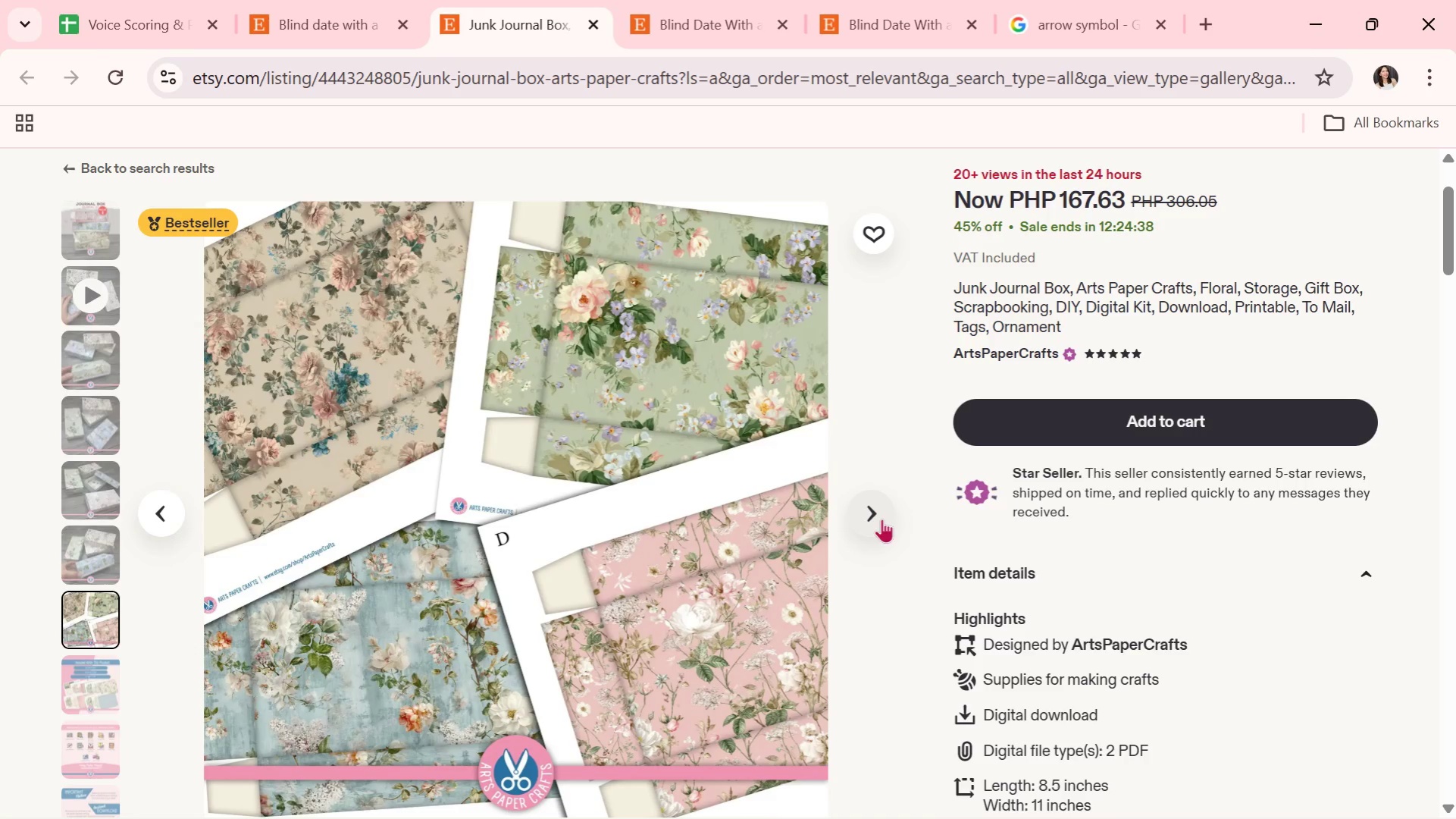 
left_click([881, 519])
 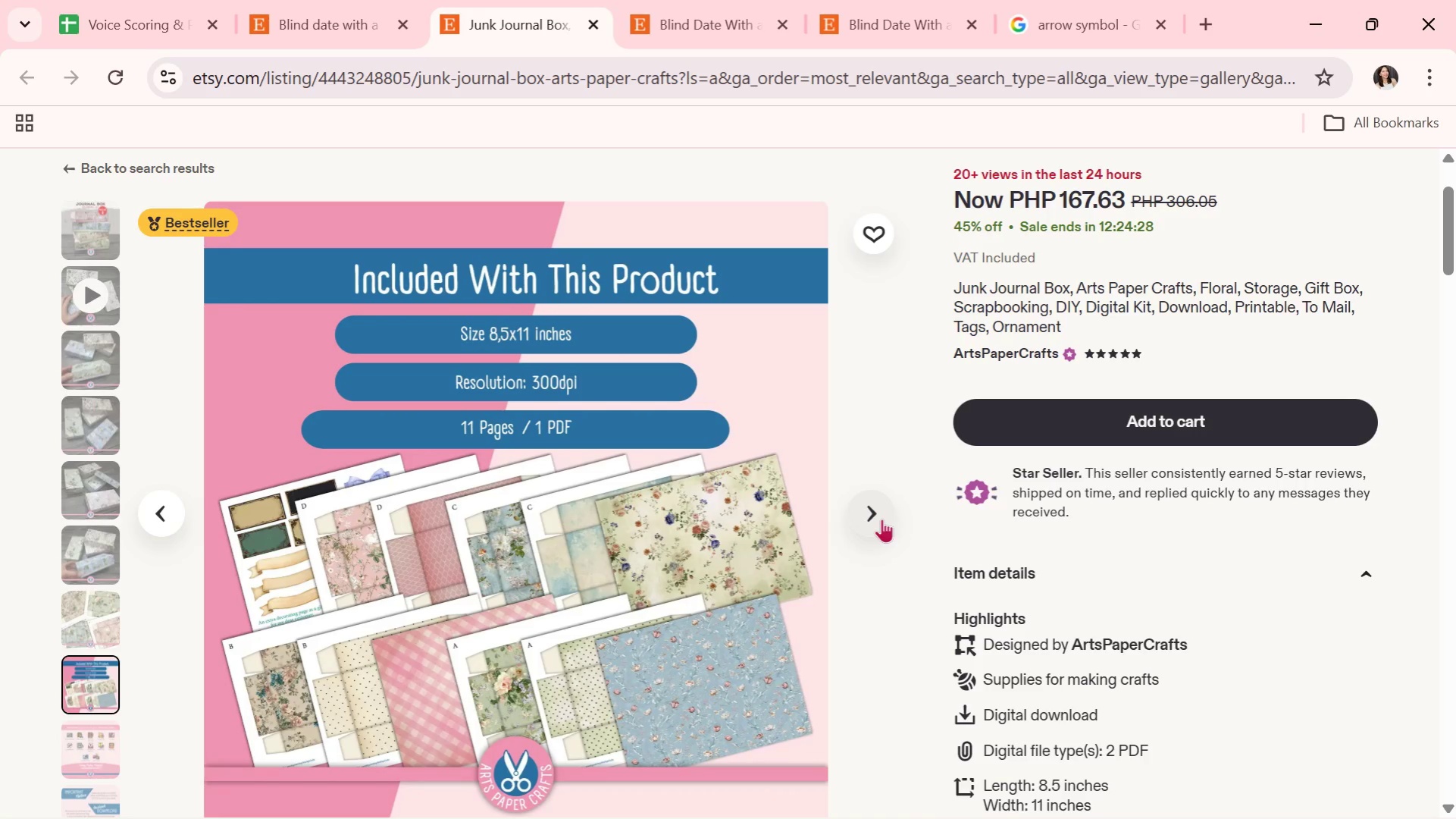 
wait(10.41)
 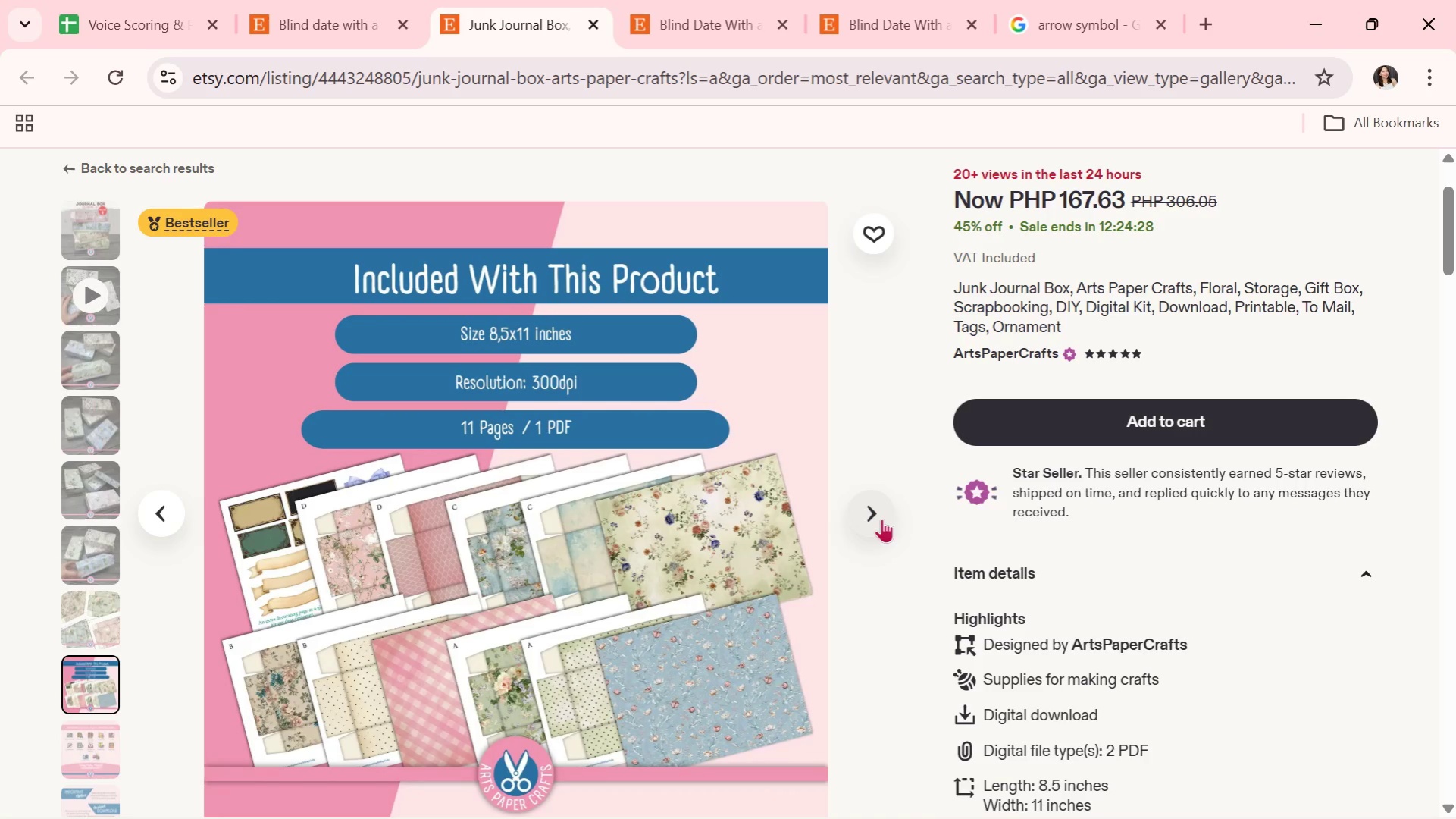 
left_click([597, 21])
 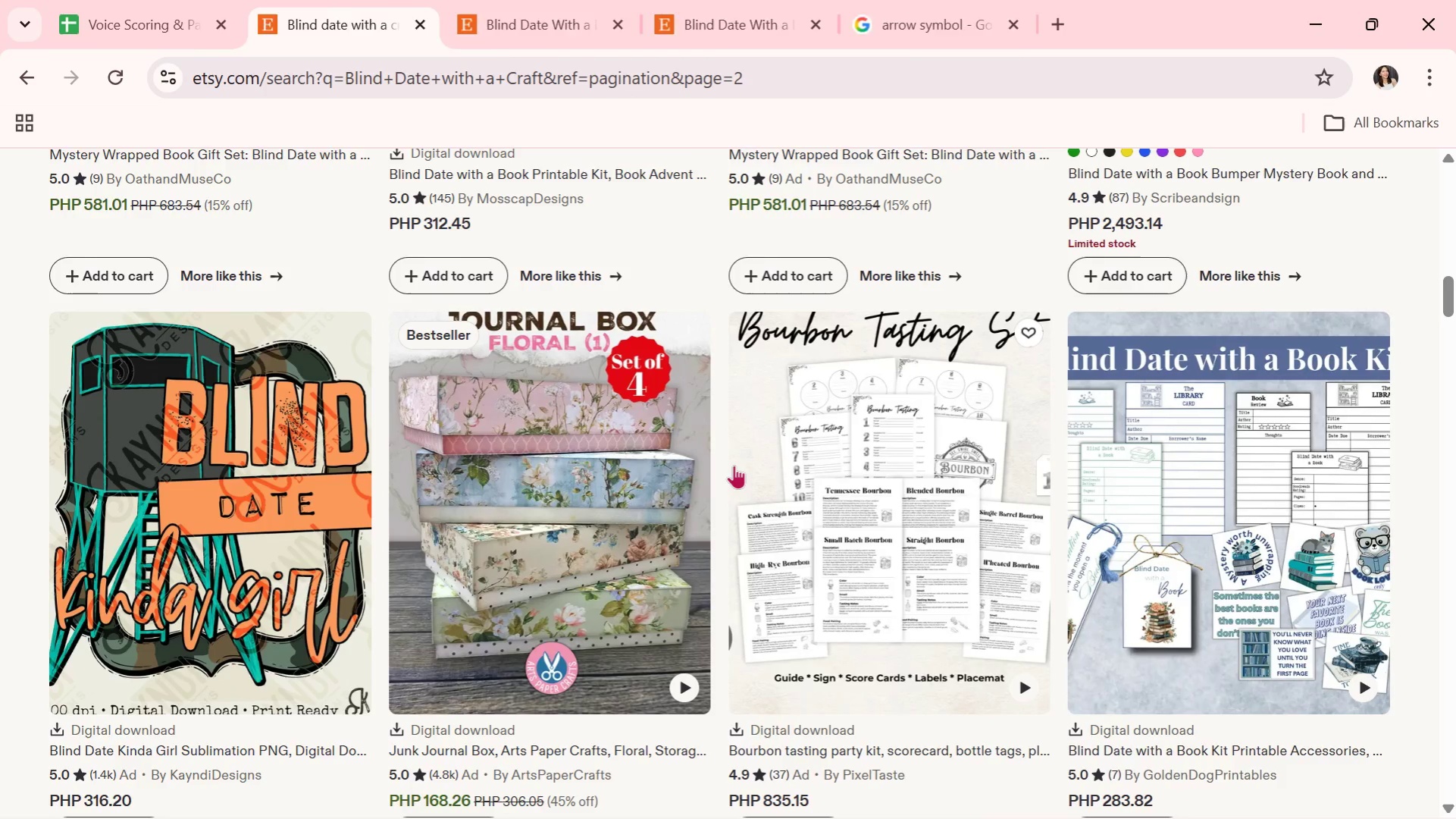 
scroll: coordinate [734, 468], scroll_direction: down, amount: 2.0
 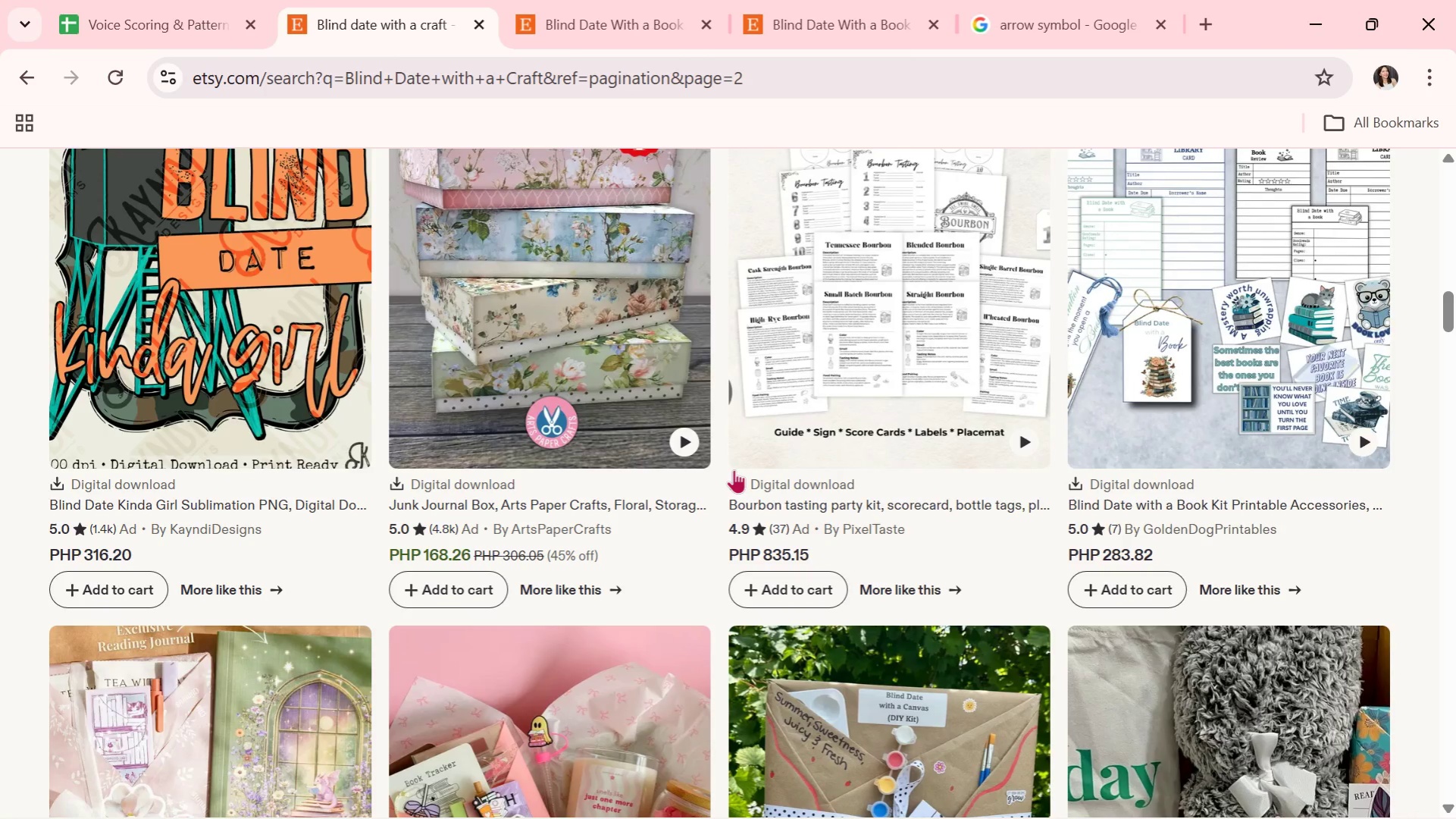 
wait(8.7)
 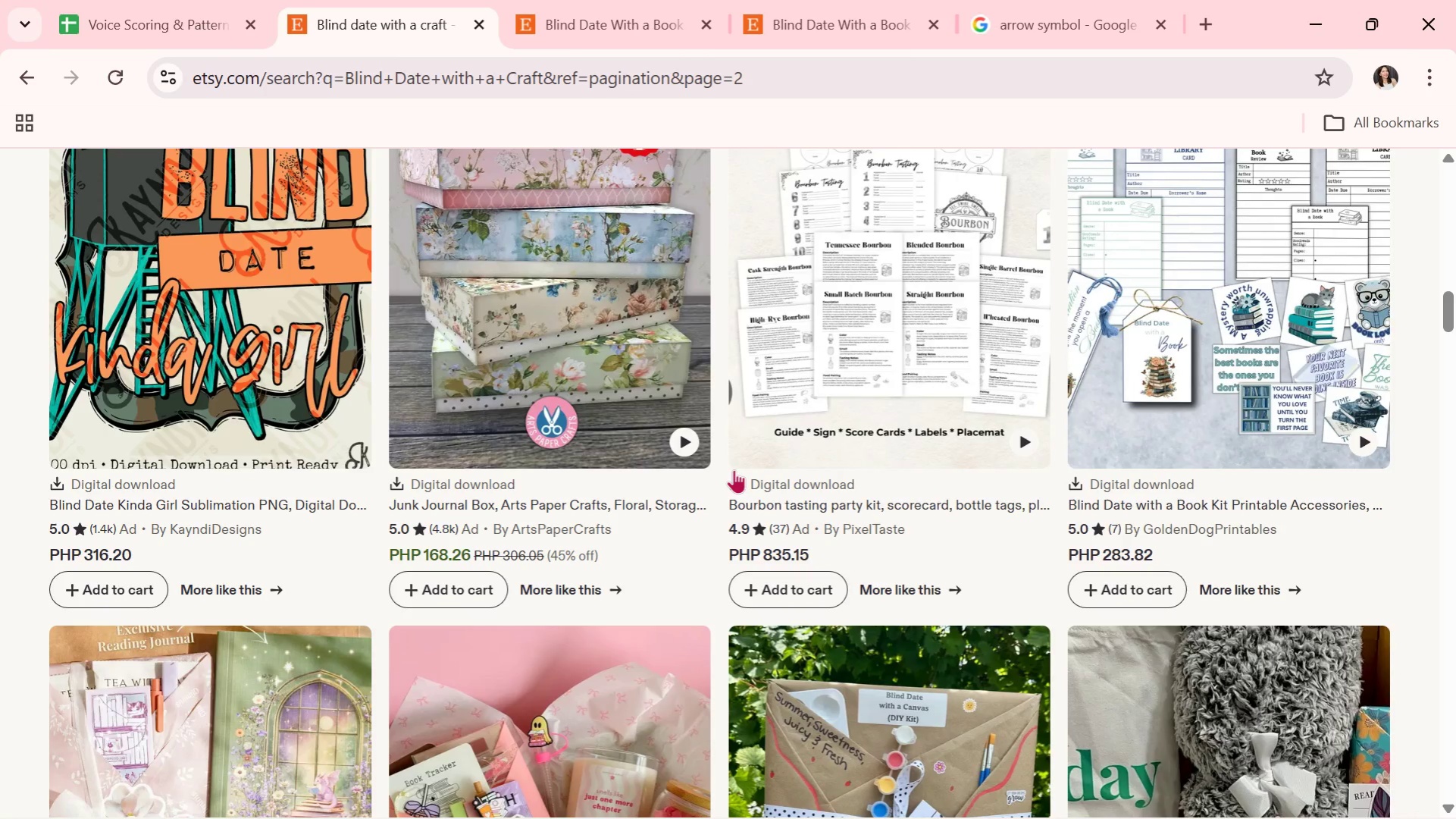 
scroll: coordinate [731, 502], scroll_direction: down, amount: 3.0
 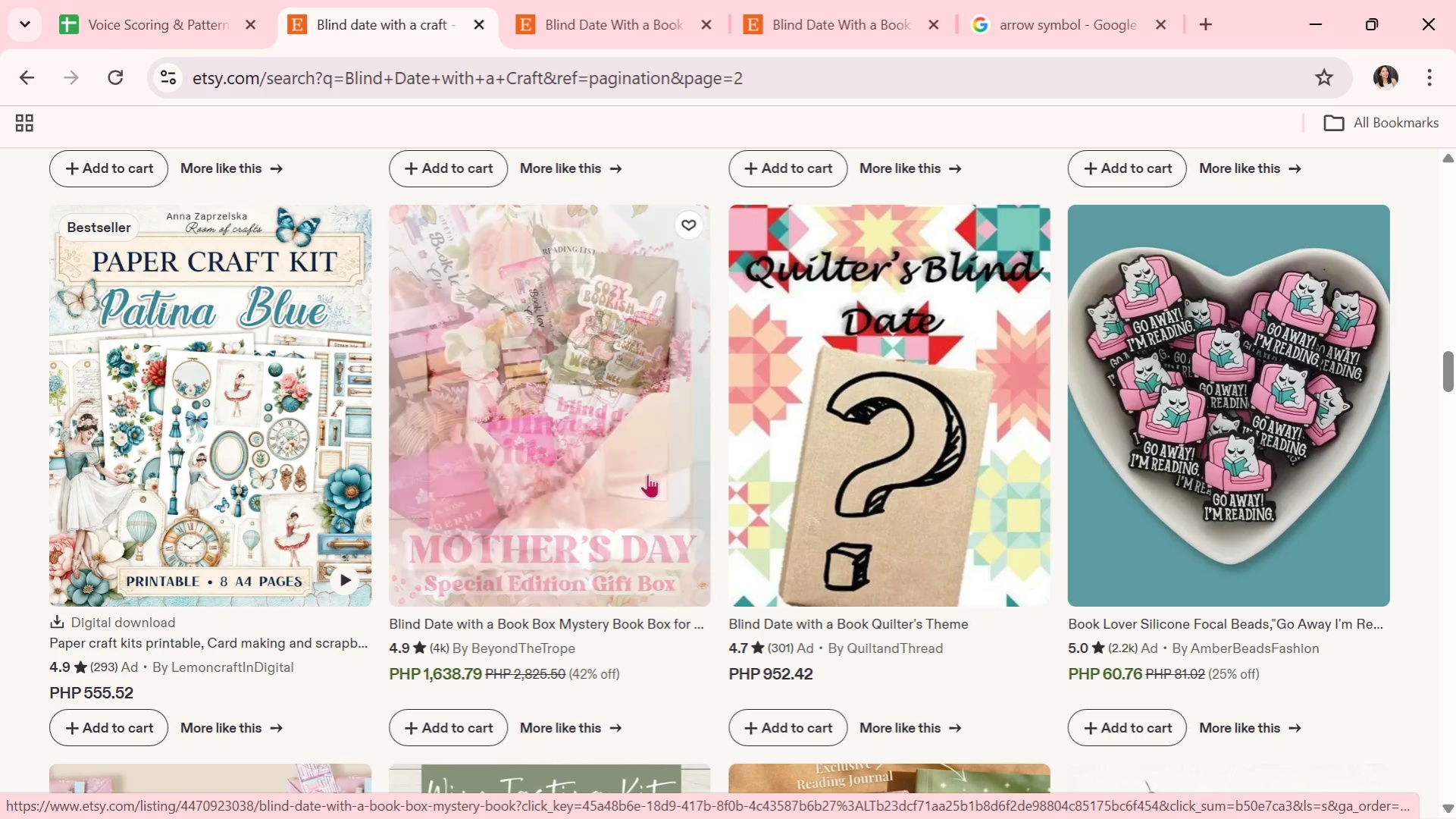 
left_click([647, 472])
 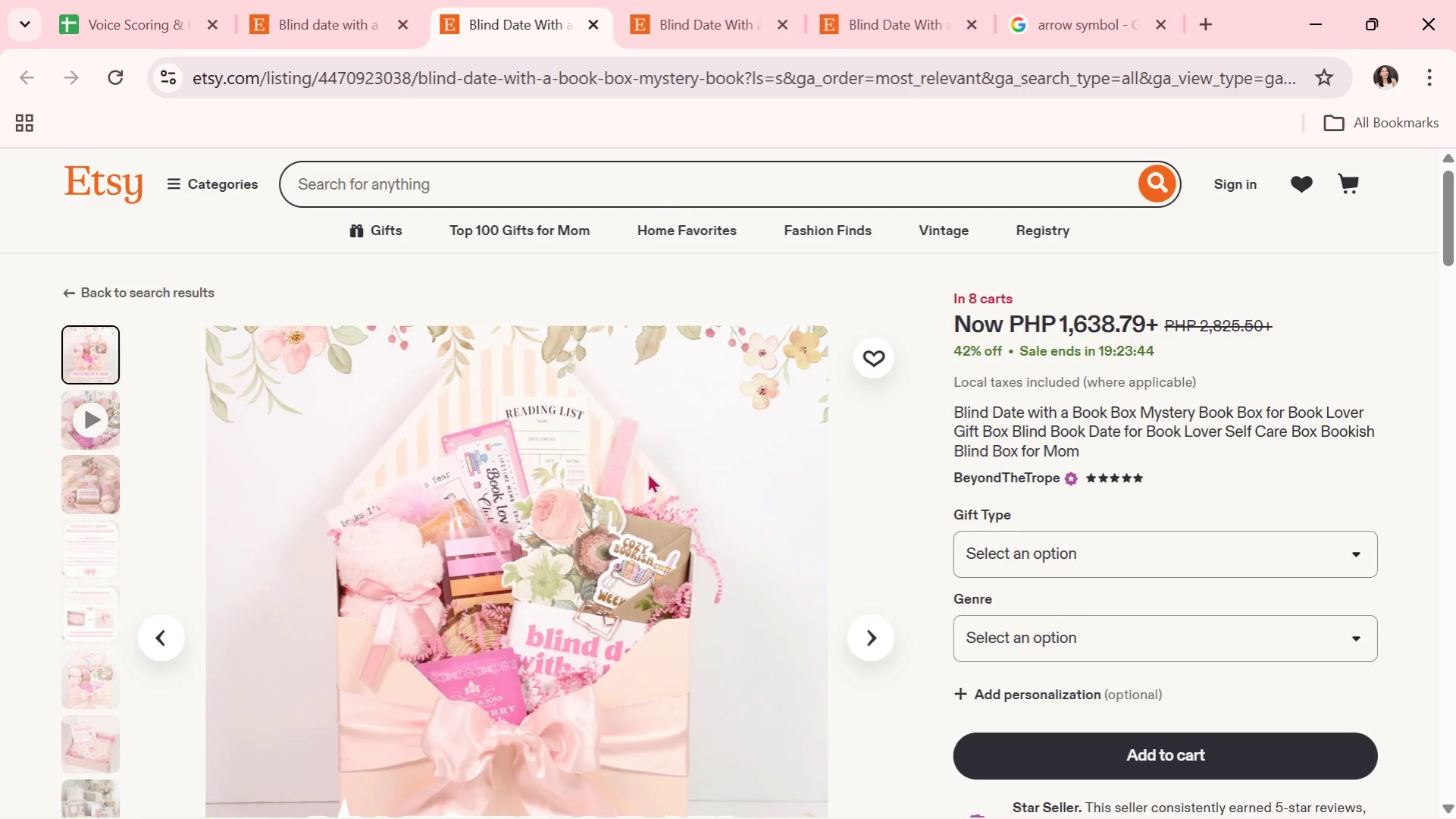 
wait(21.03)
 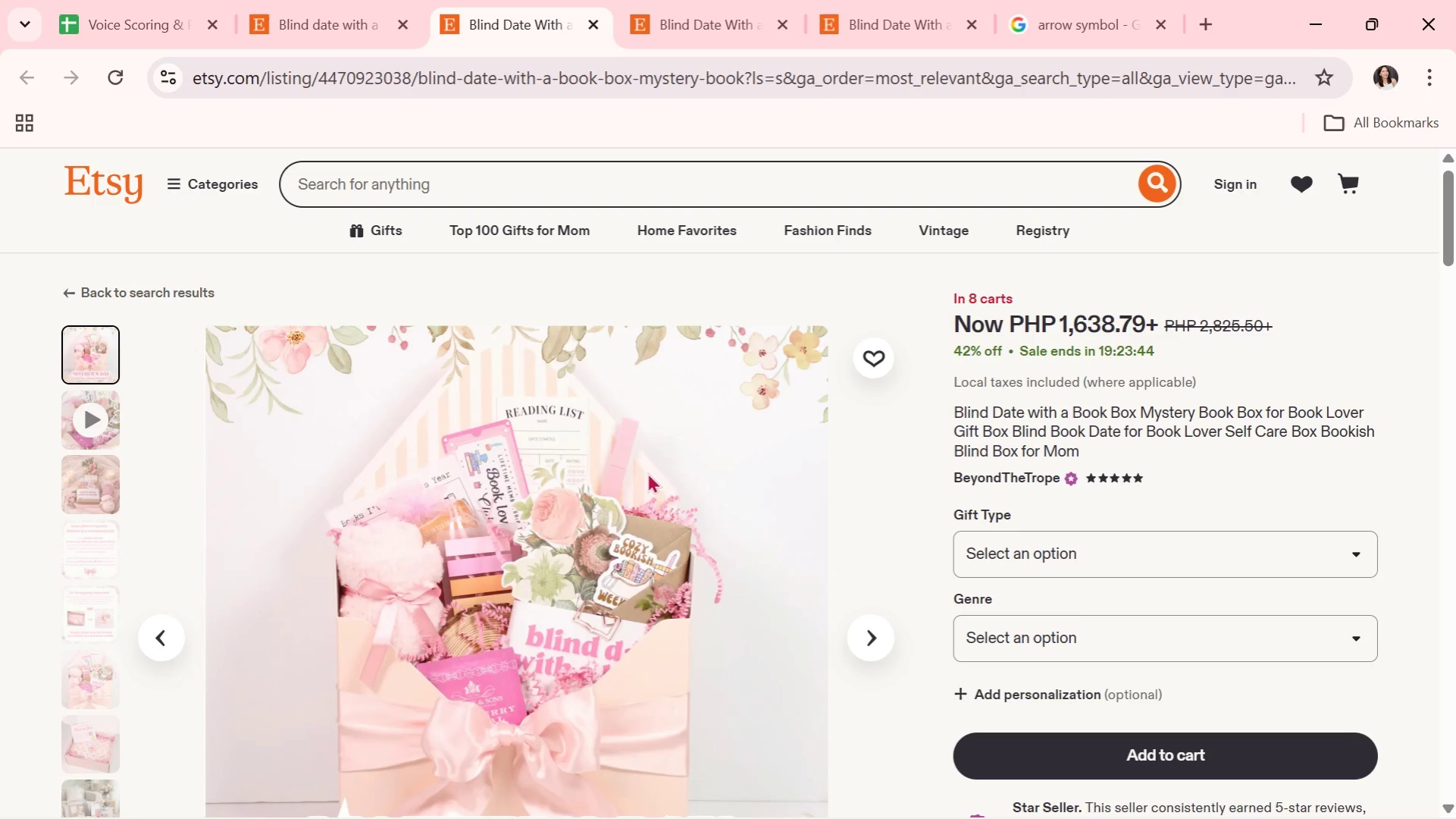 
left_click([857, 632])
 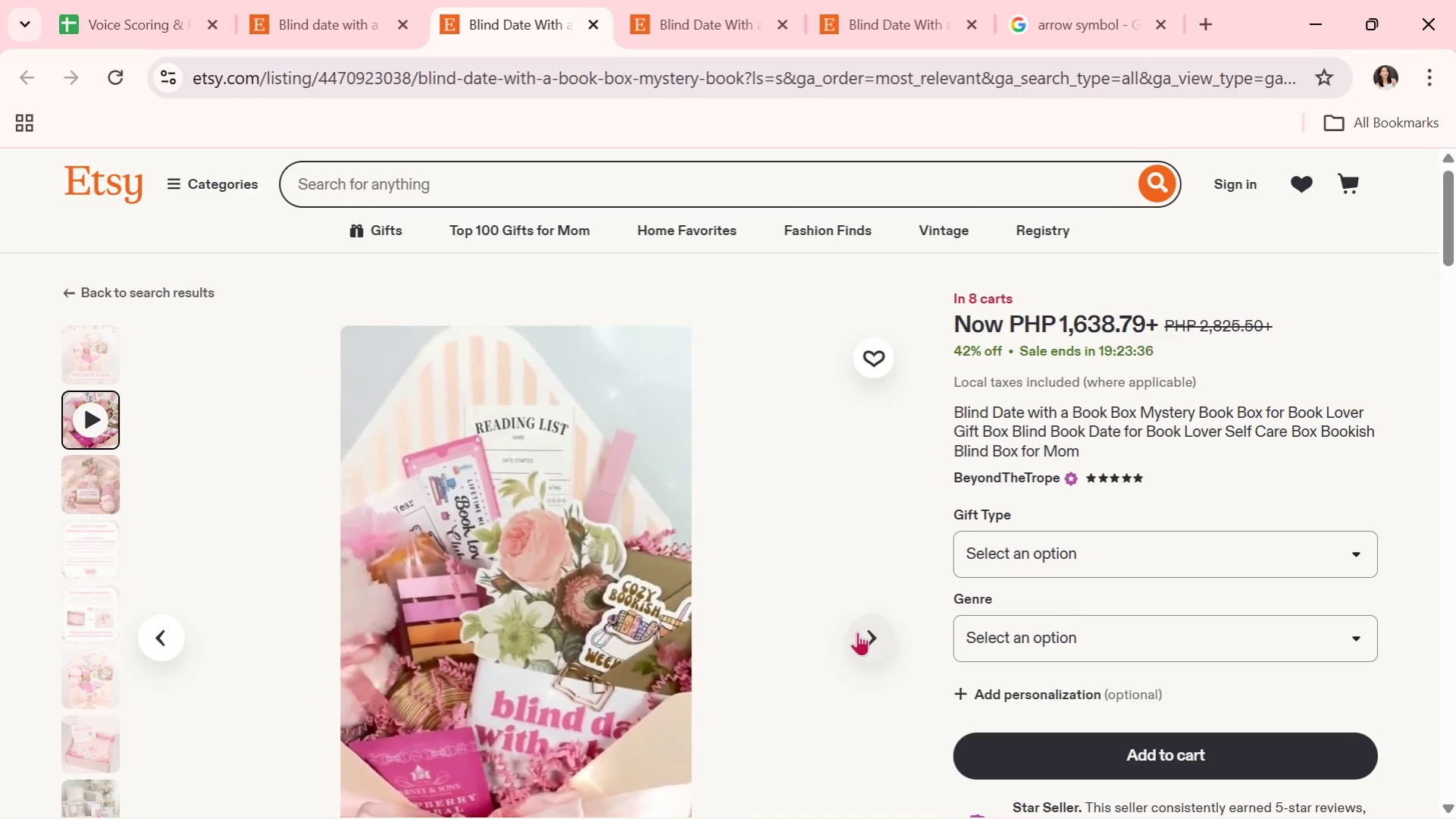 
left_click([857, 632])
 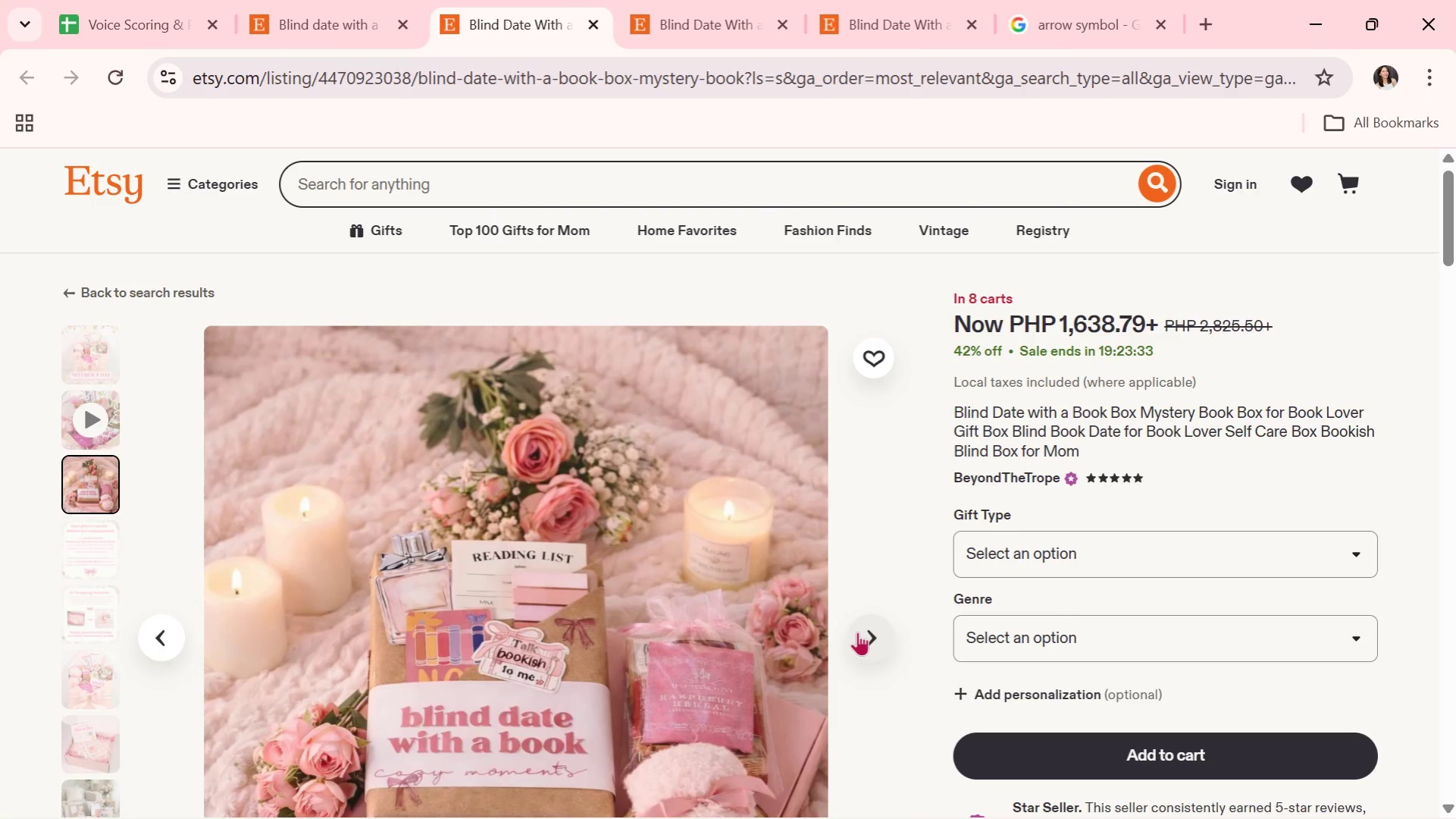 
scroll: coordinate [857, 632], scroll_direction: down, amount: 1.0
 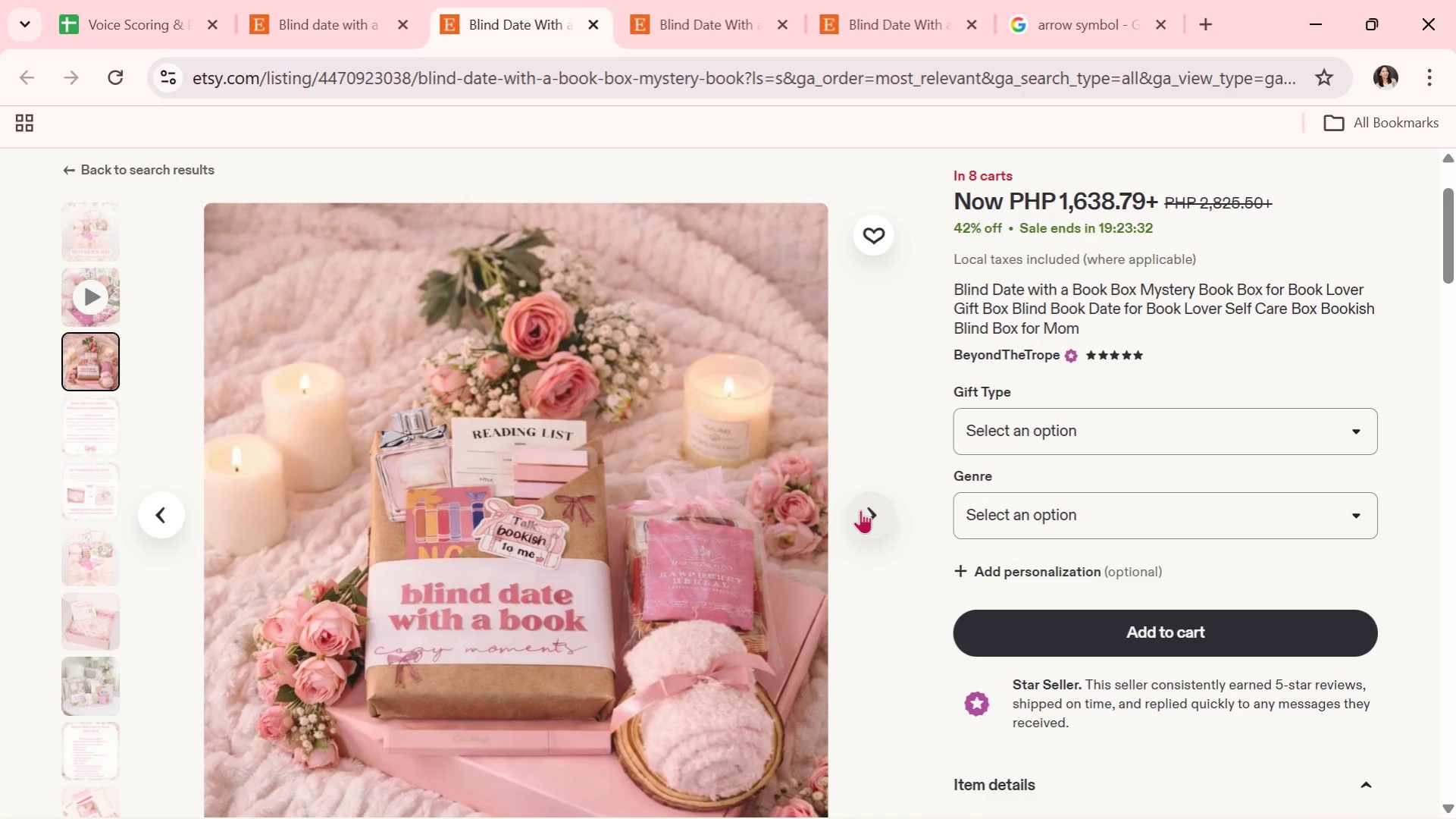 
left_click([860, 510])
 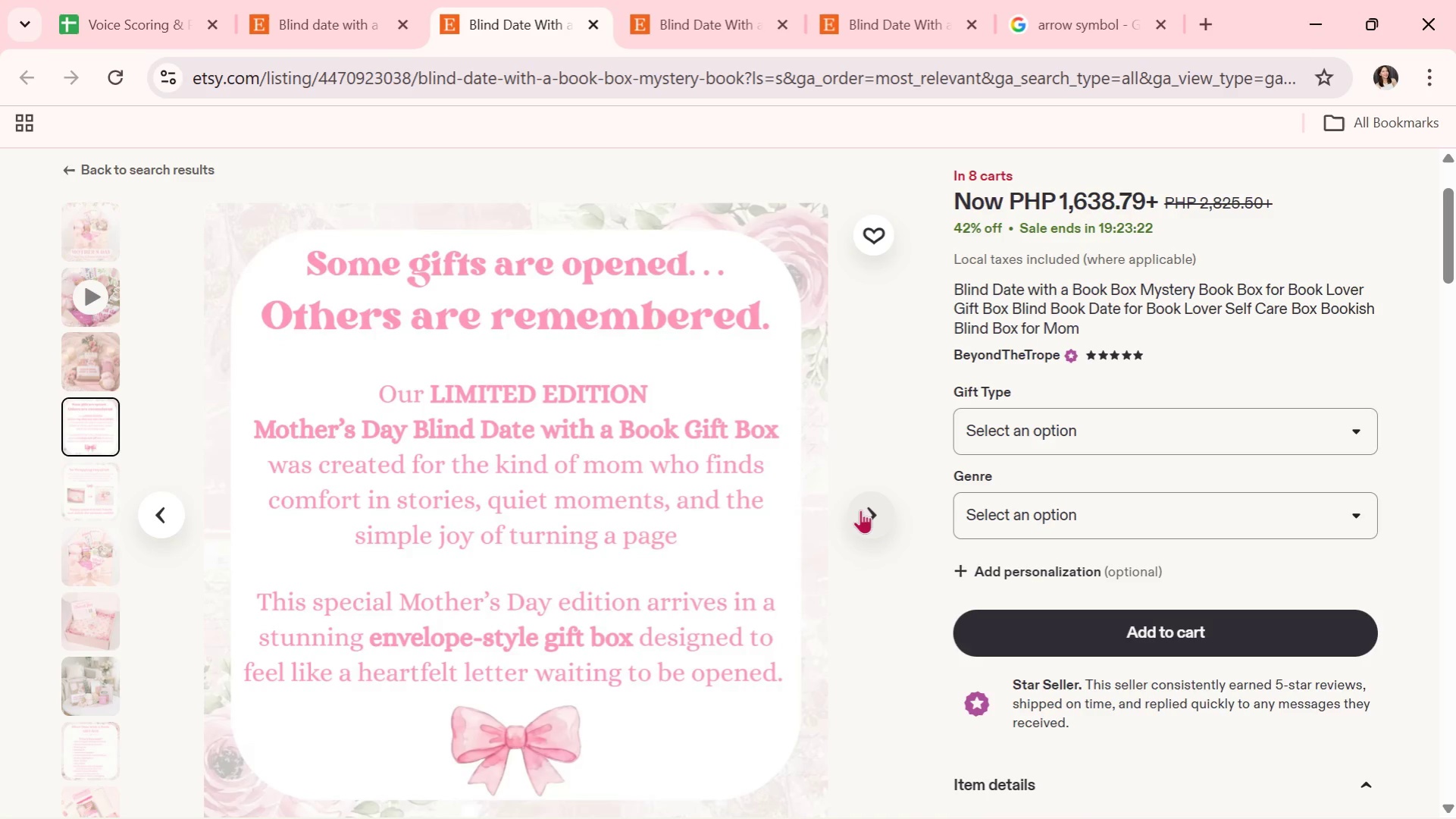 
wait(14.14)
 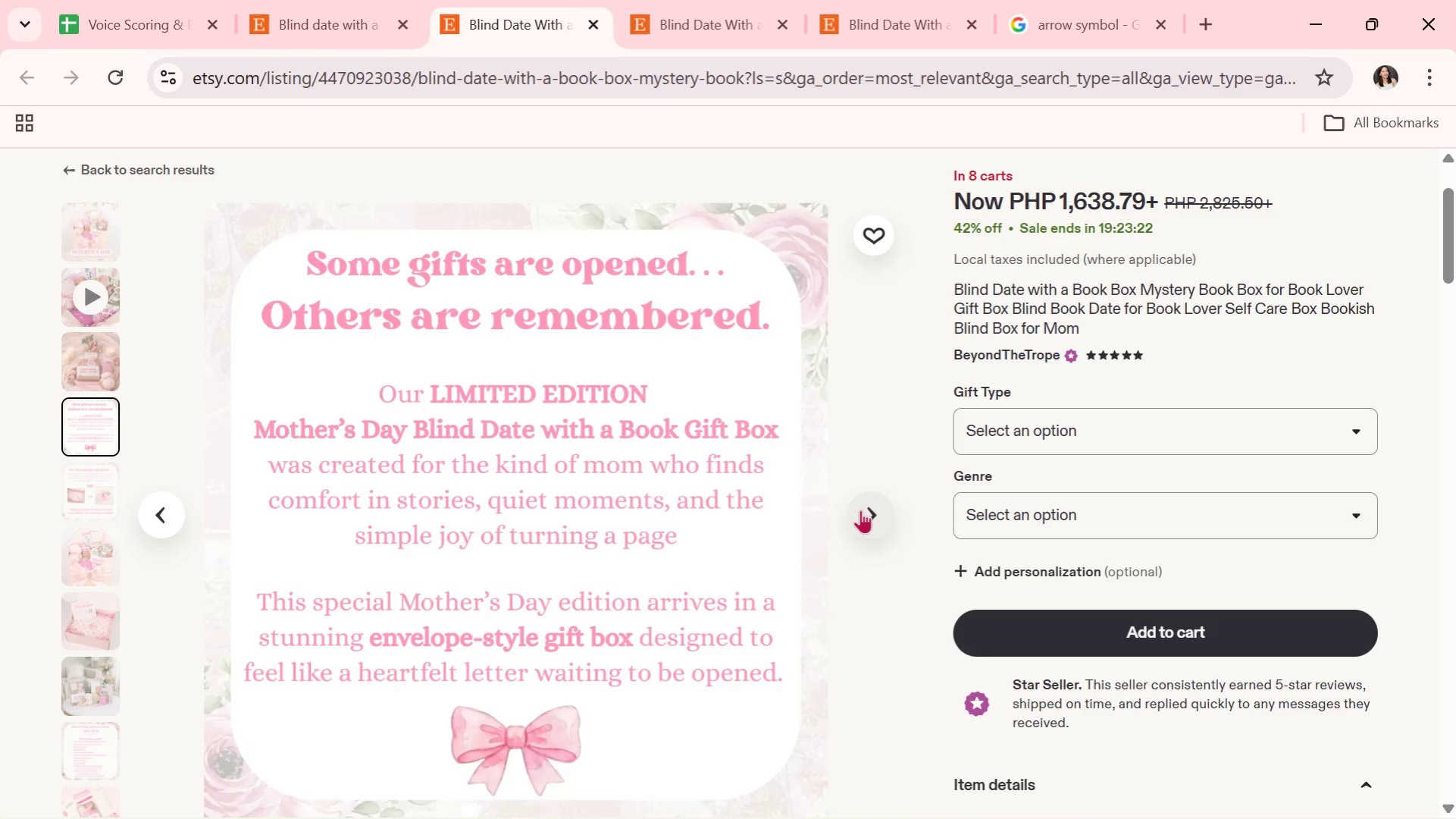 
left_click([860, 510])
 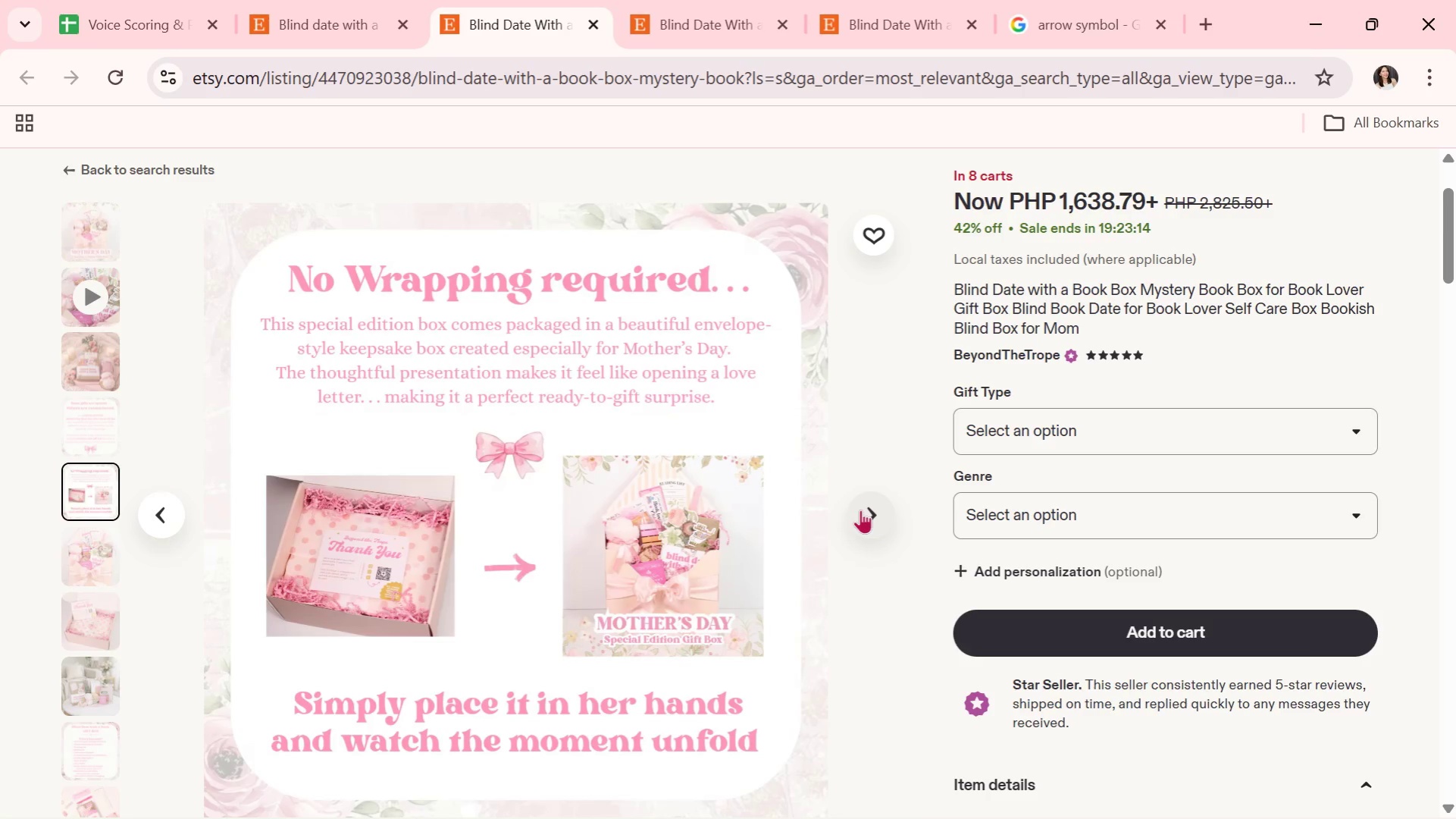 
left_click([860, 510])
 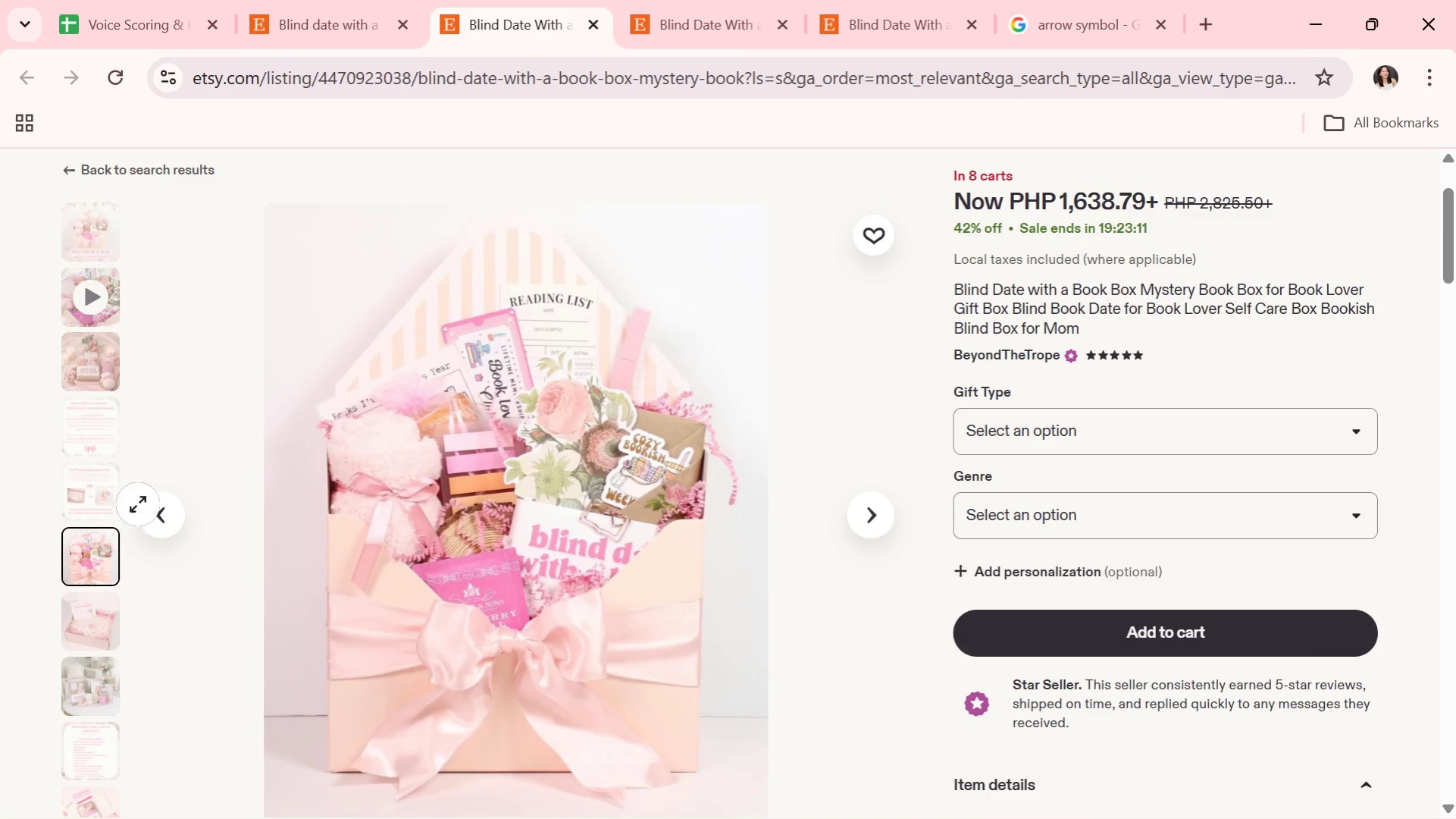 
left_click([88, 467])
 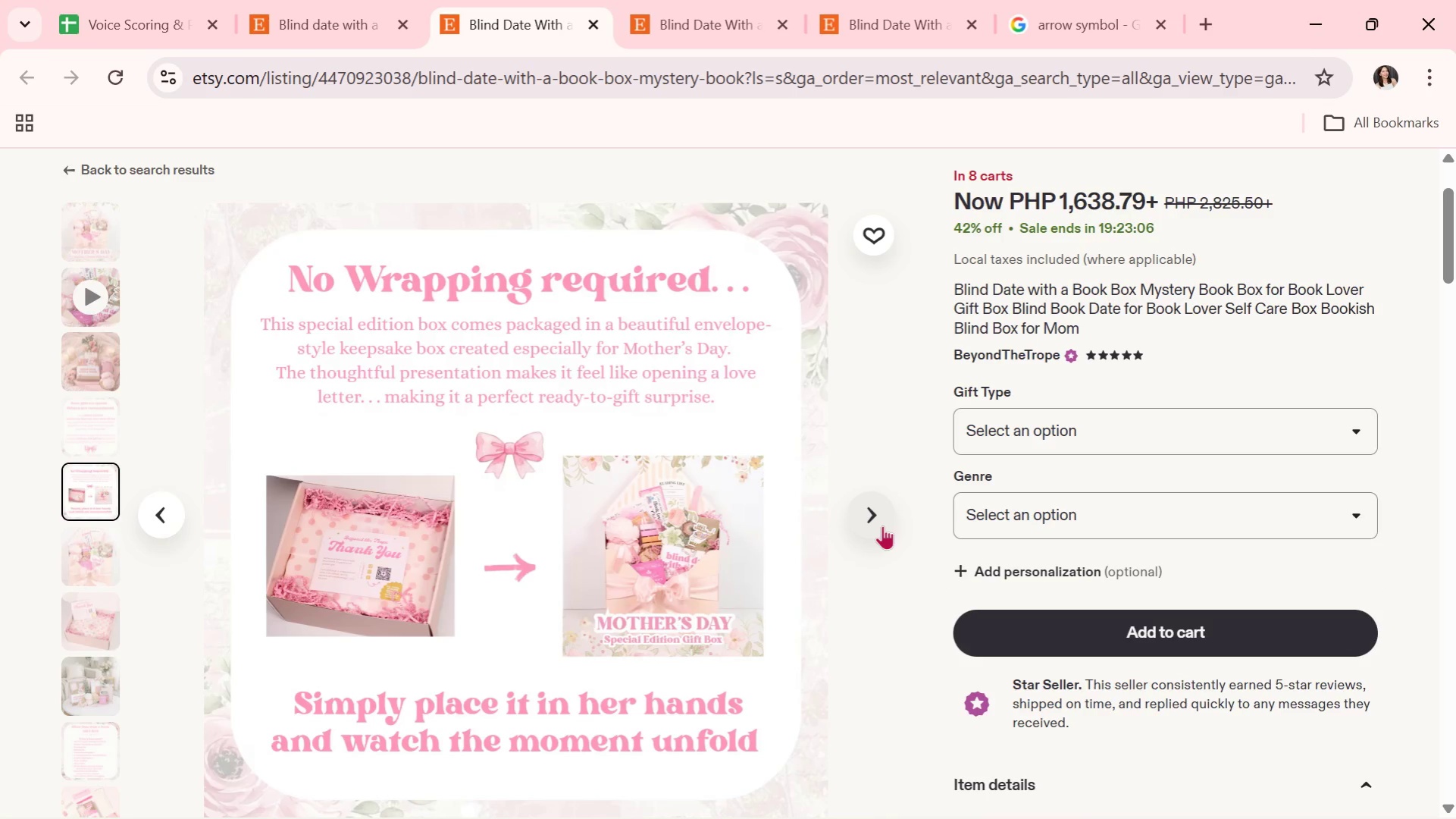 
wait(5.23)
 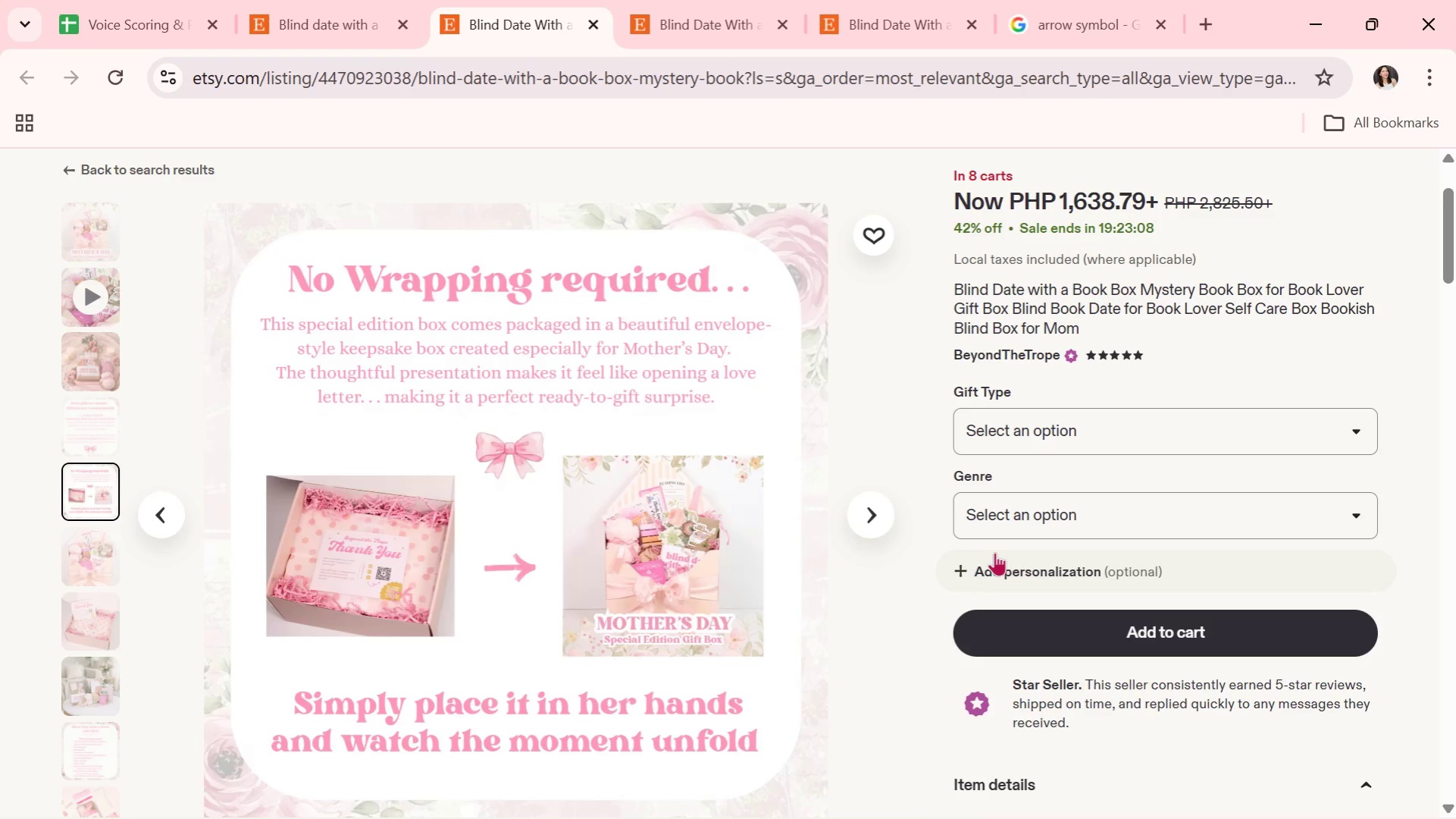 
left_click([882, 526])
 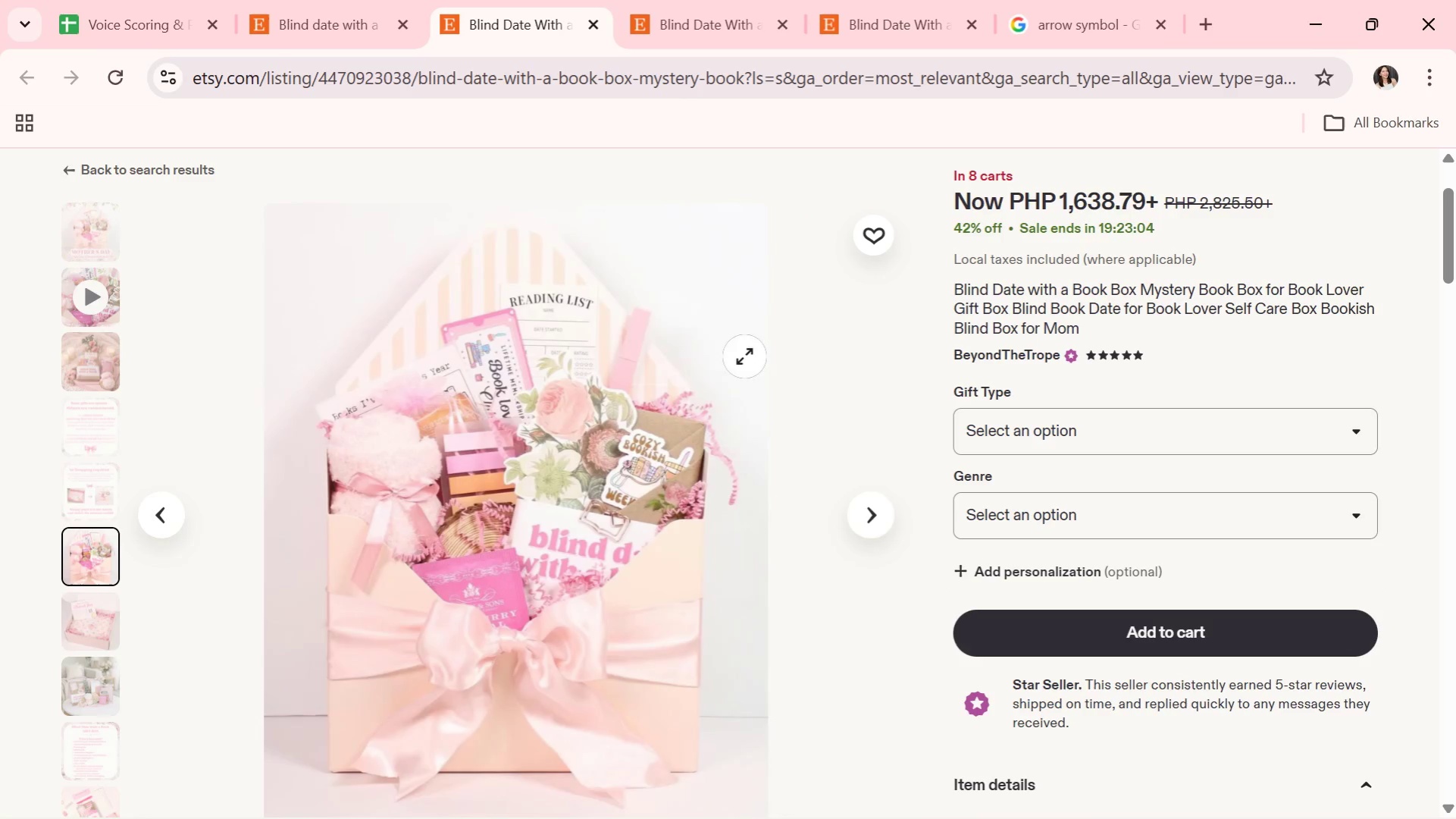 
scroll: coordinate [774, 470], scroll_direction: down, amount: 7.0
 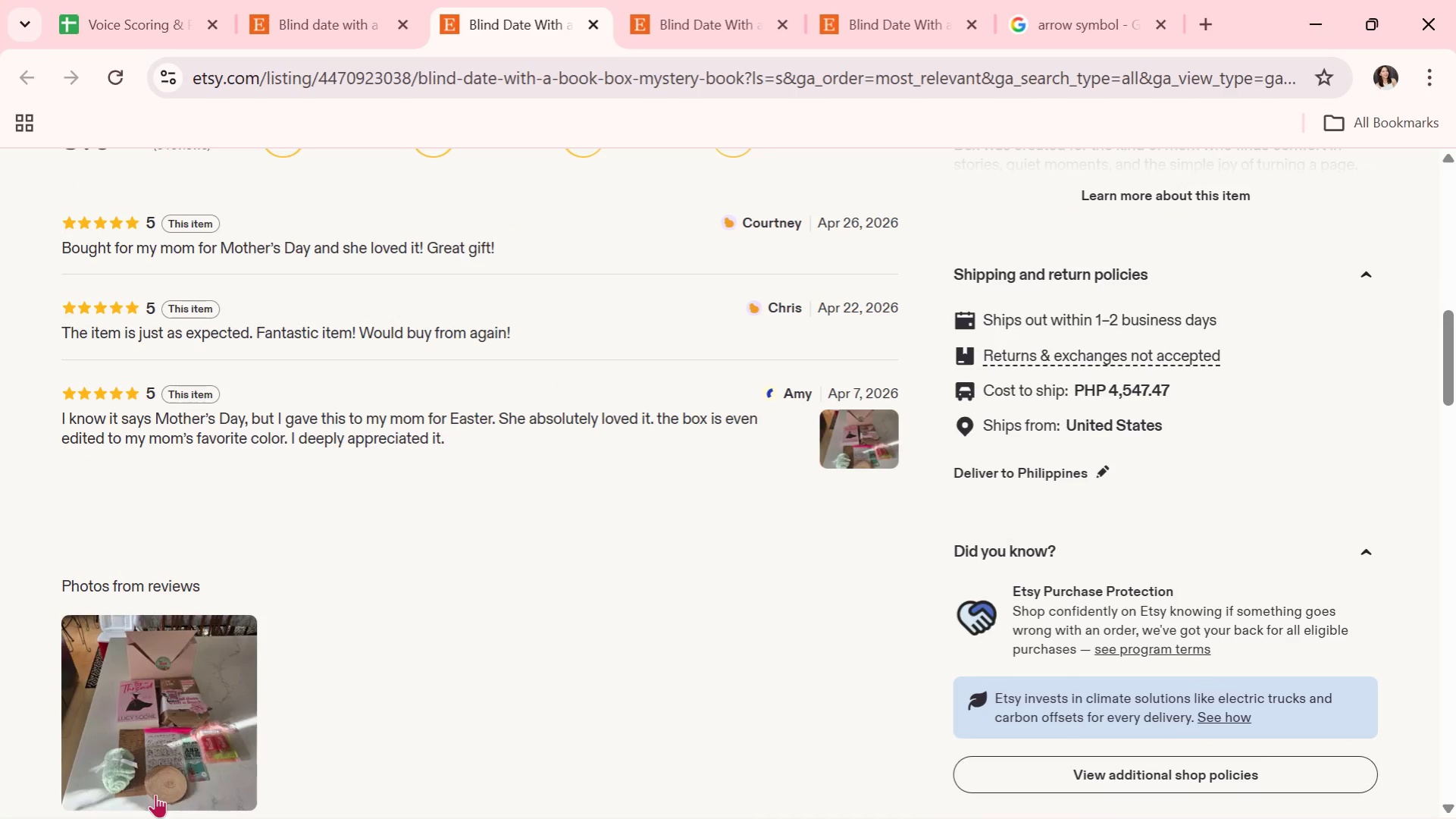 
left_click([159, 761])
 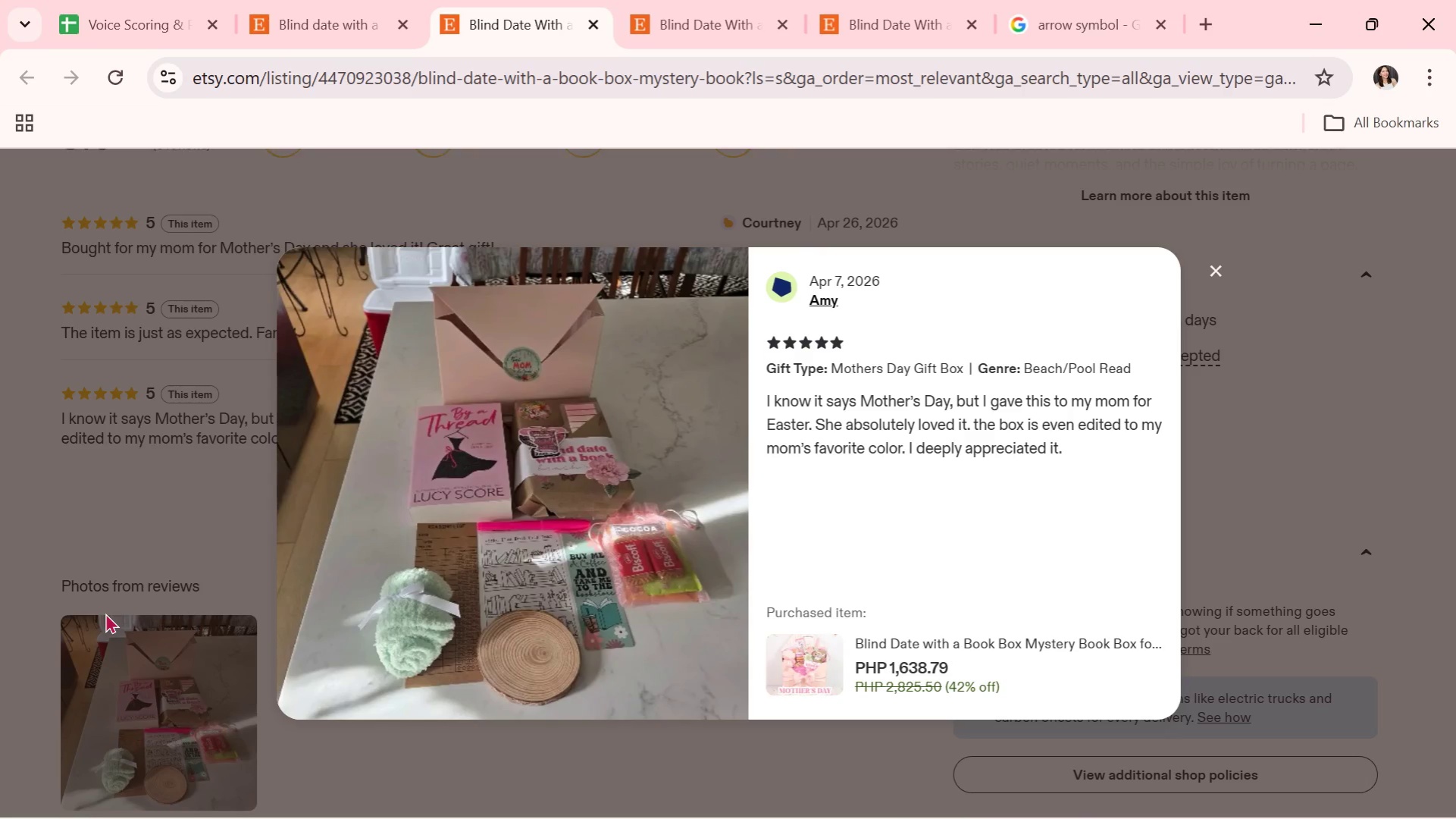 
left_click([105, 613])
 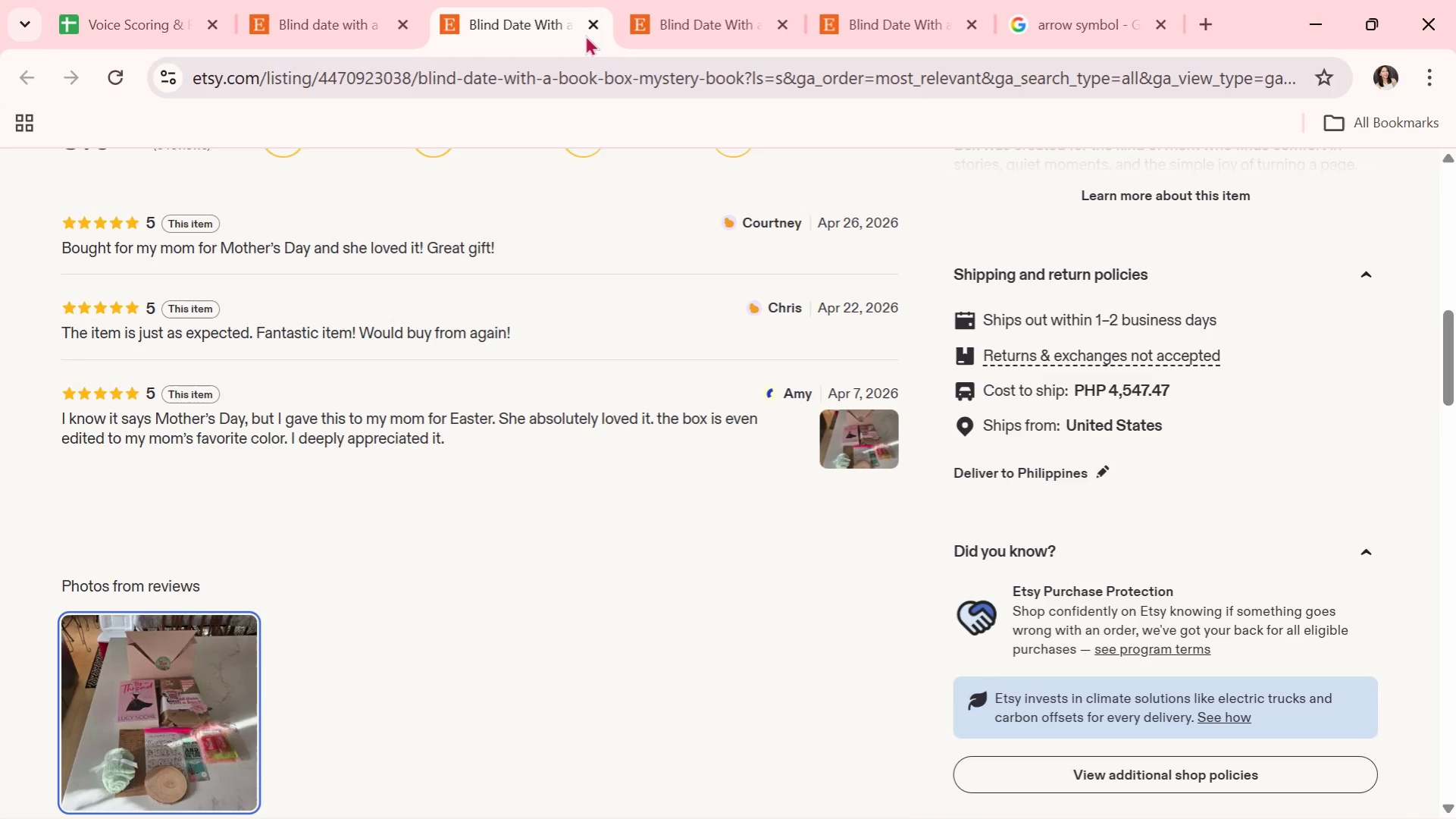 
left_click([594, 28])
 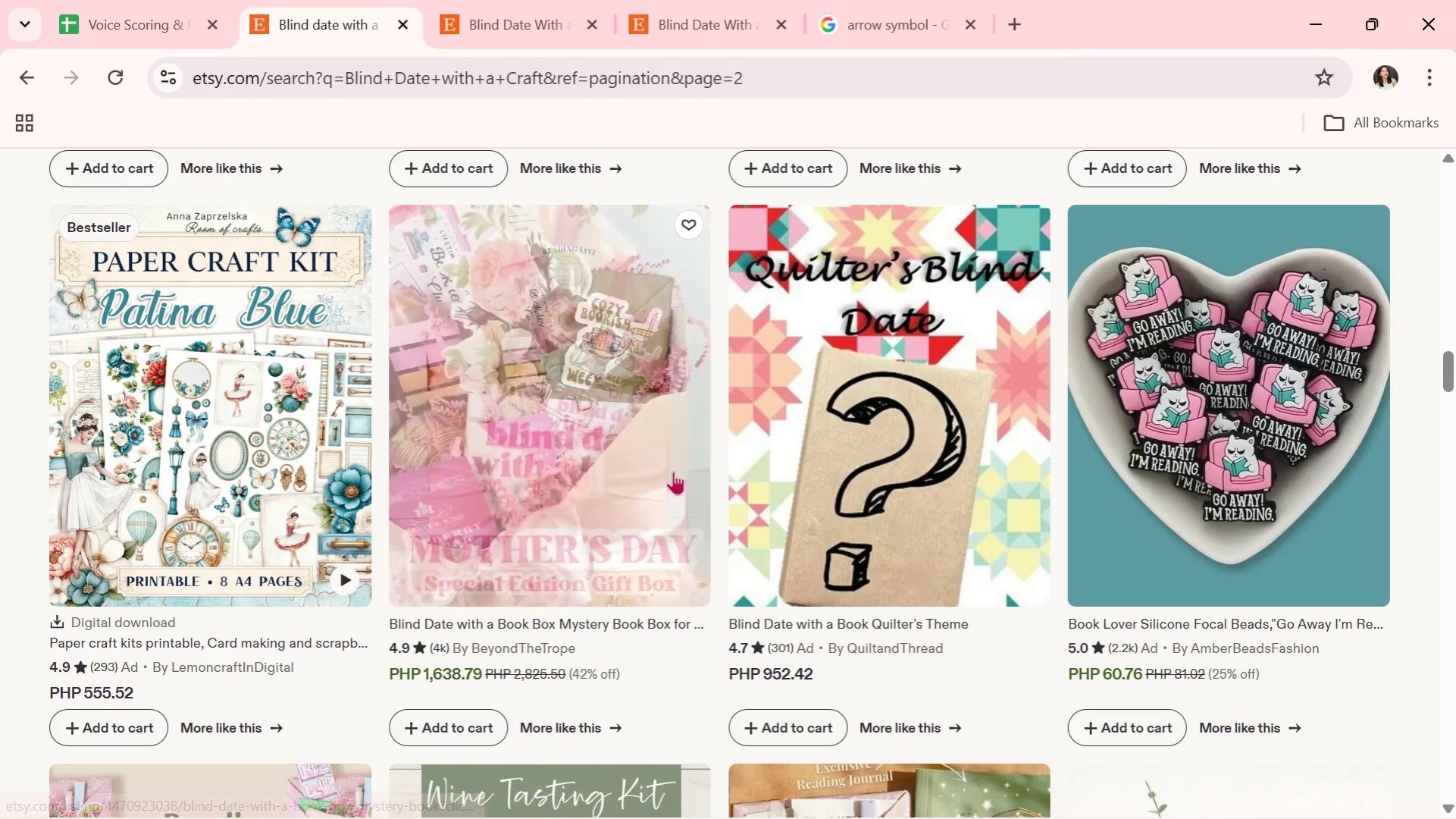 
scroll: coordinate [673, 472], scroll_direction: down, amount: 3.0
 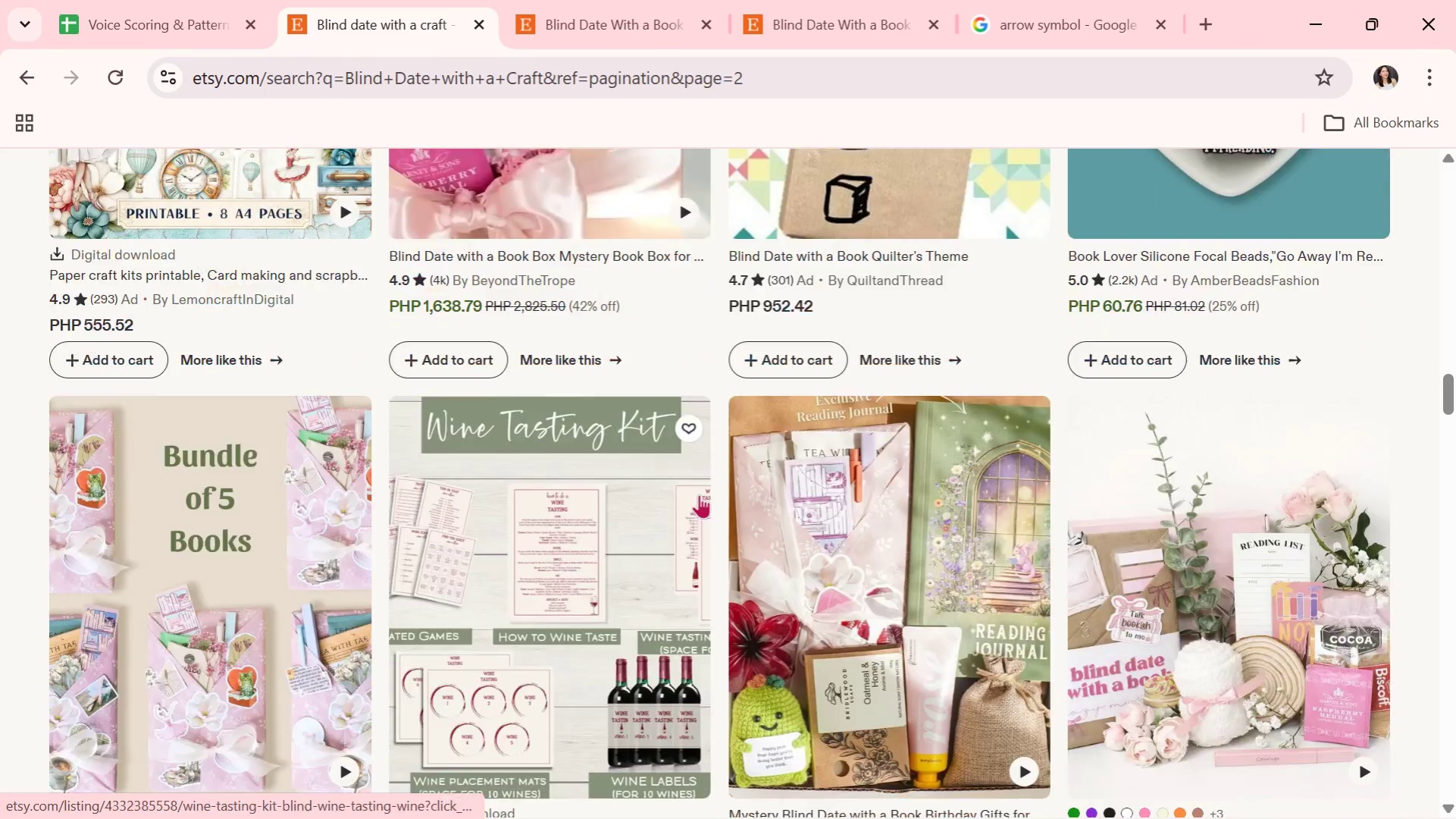 
mouse_move([707, 510])
 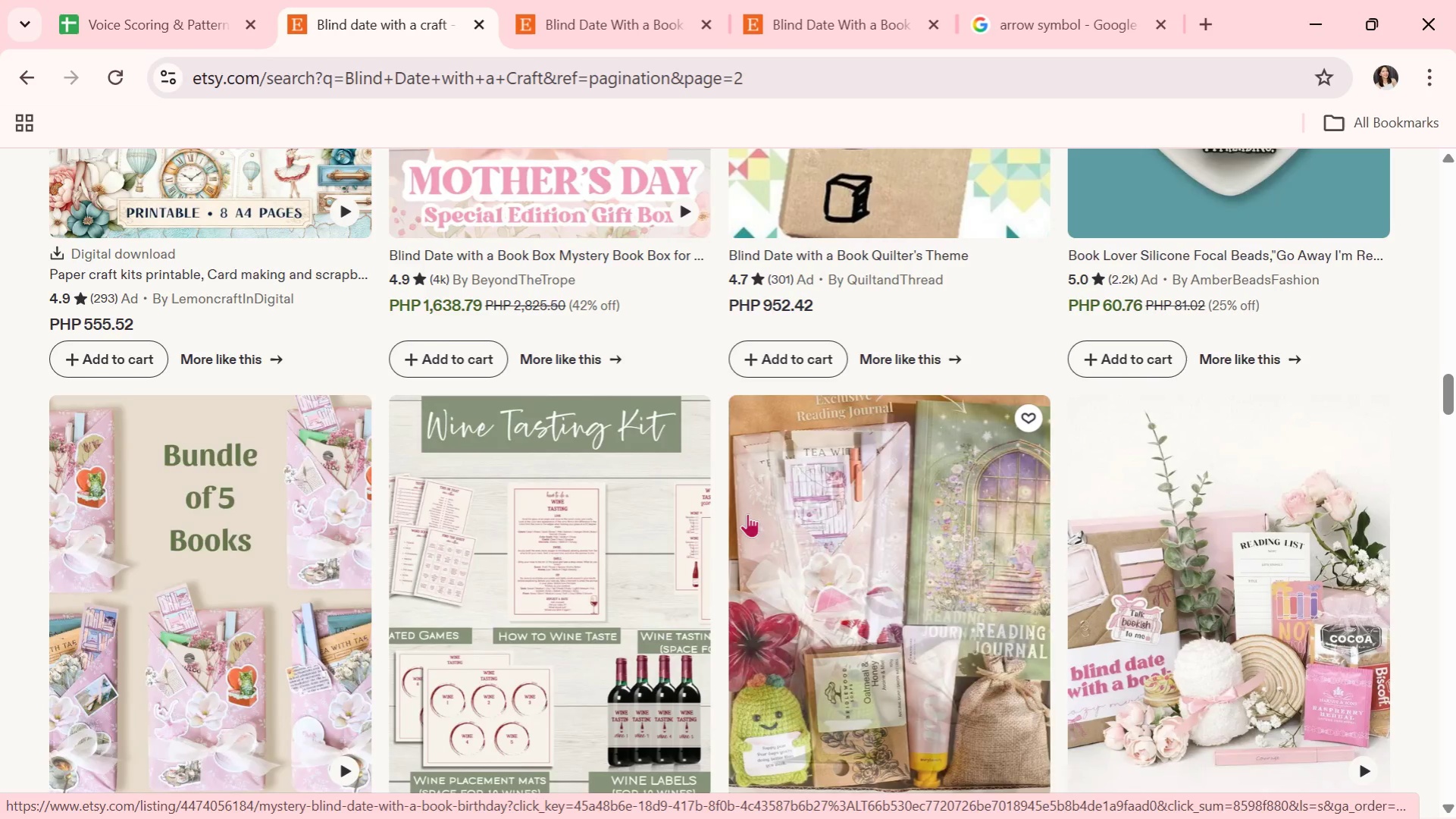 
scroll: coordinate [748, 513], scroll_direction: down, amount: 2.0
 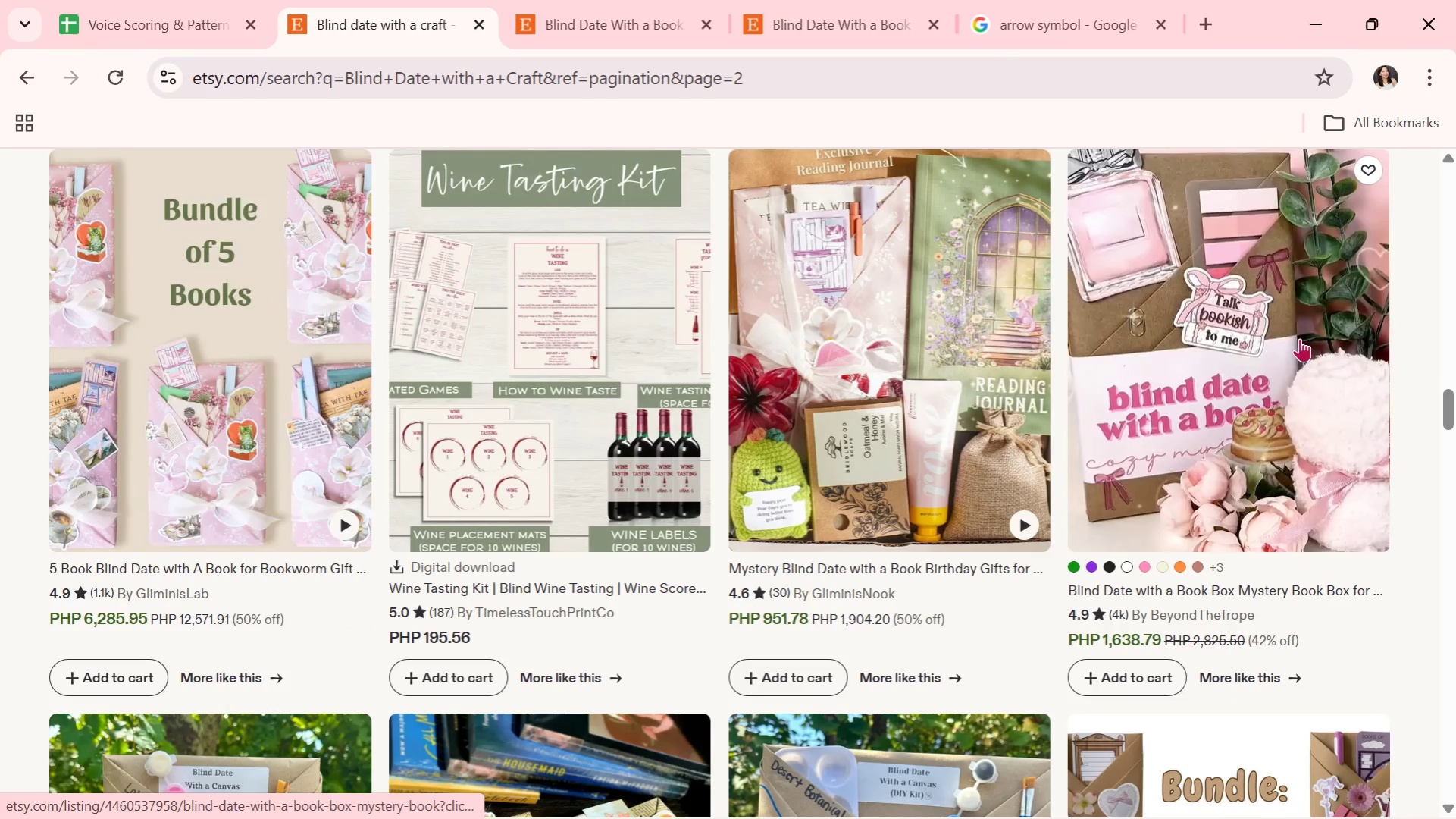 
left_click([1299, 338])
 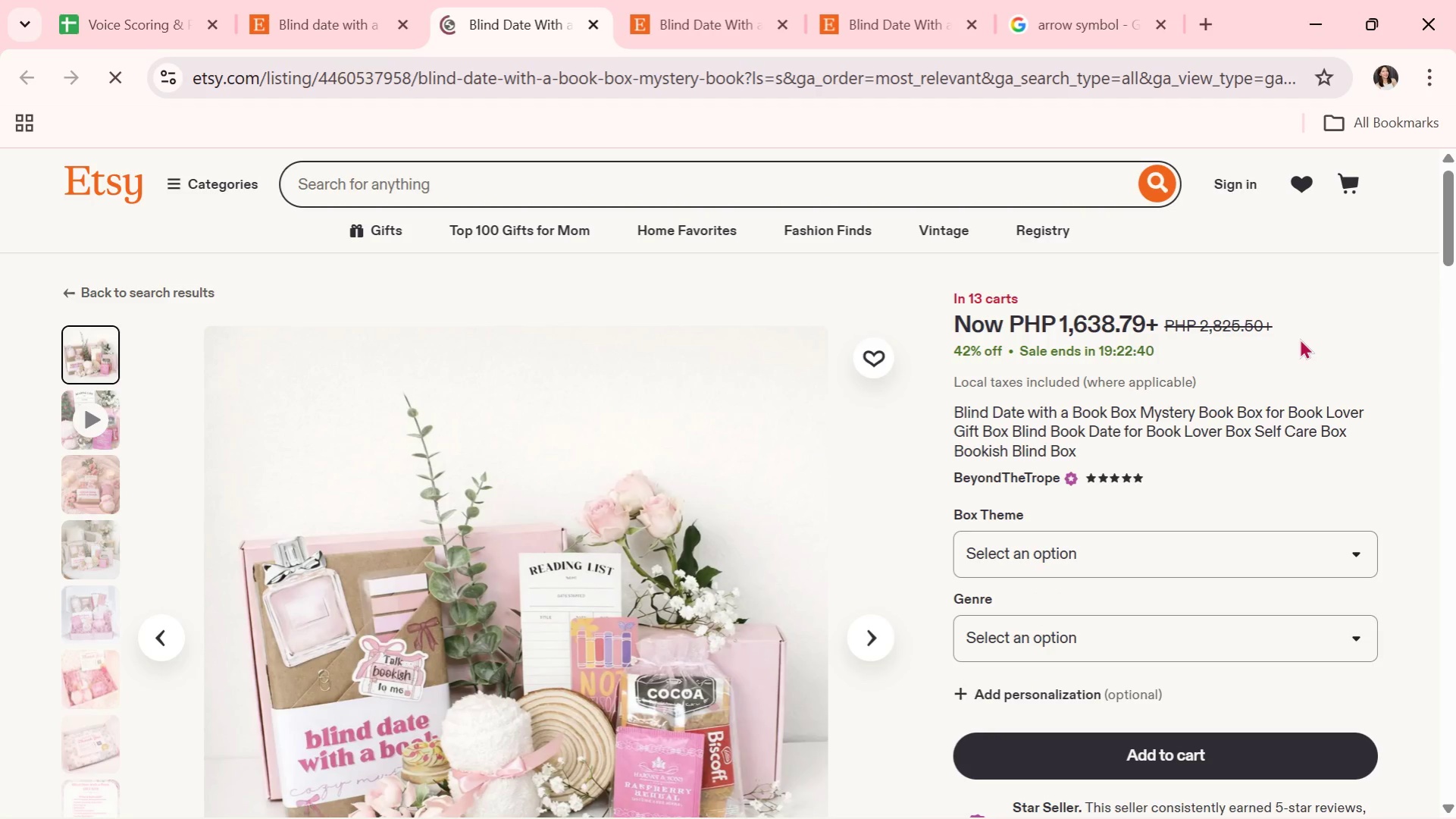 
scroll: coordinate [1173, 406], scroll_direction: down, amount: 2.0
 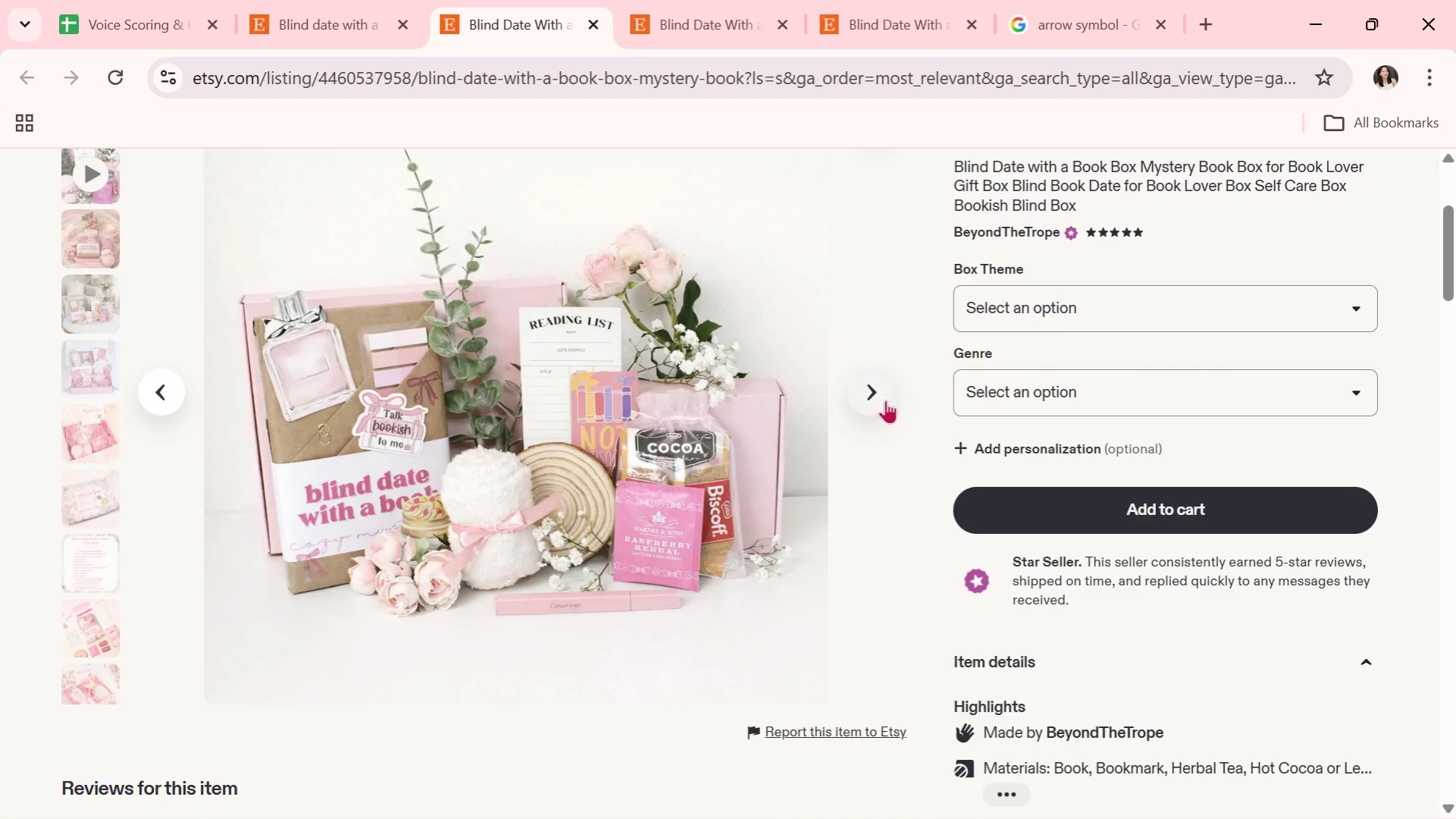 
left_click([871, 400])
 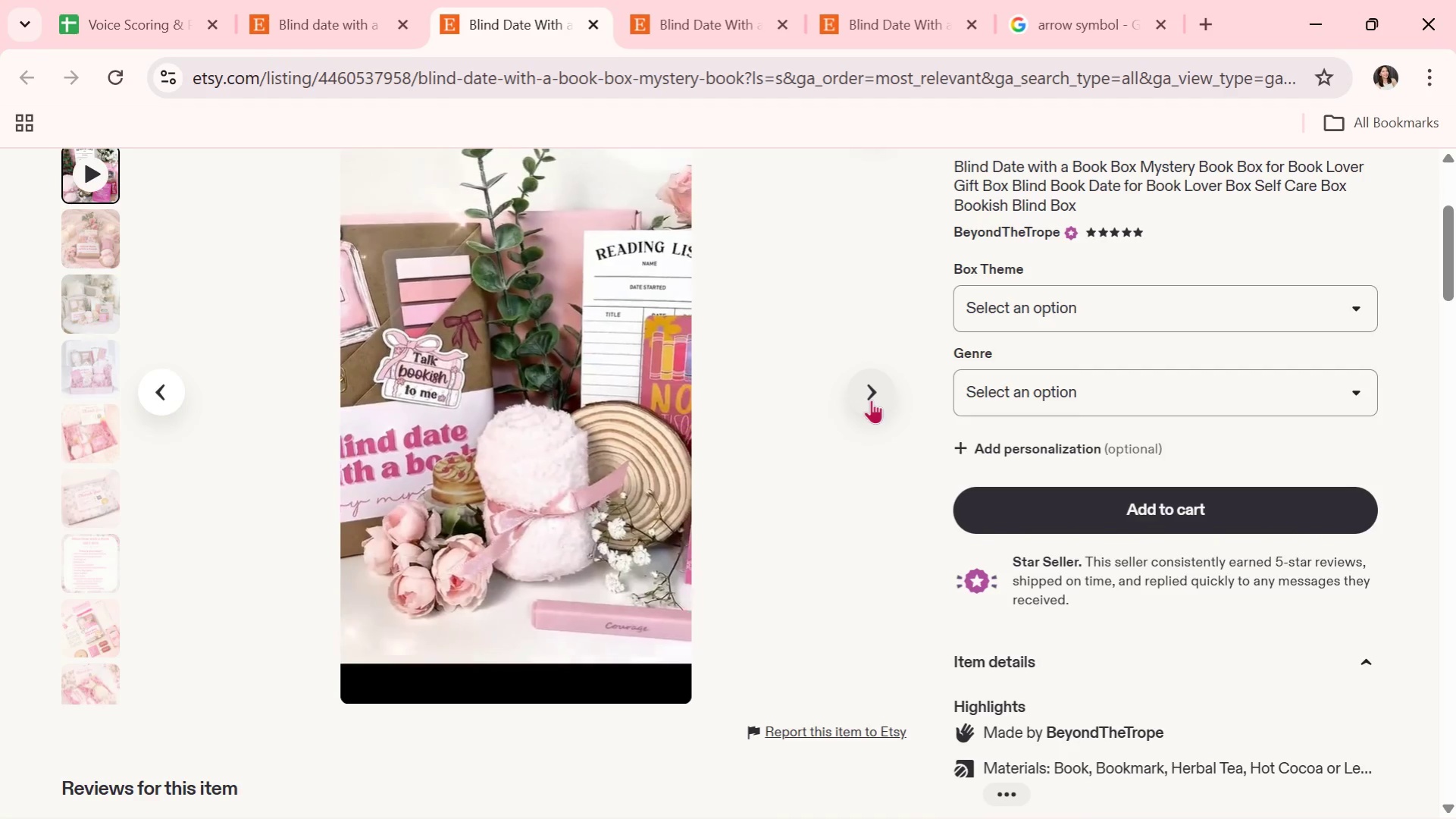 
left_click([871, 400])
 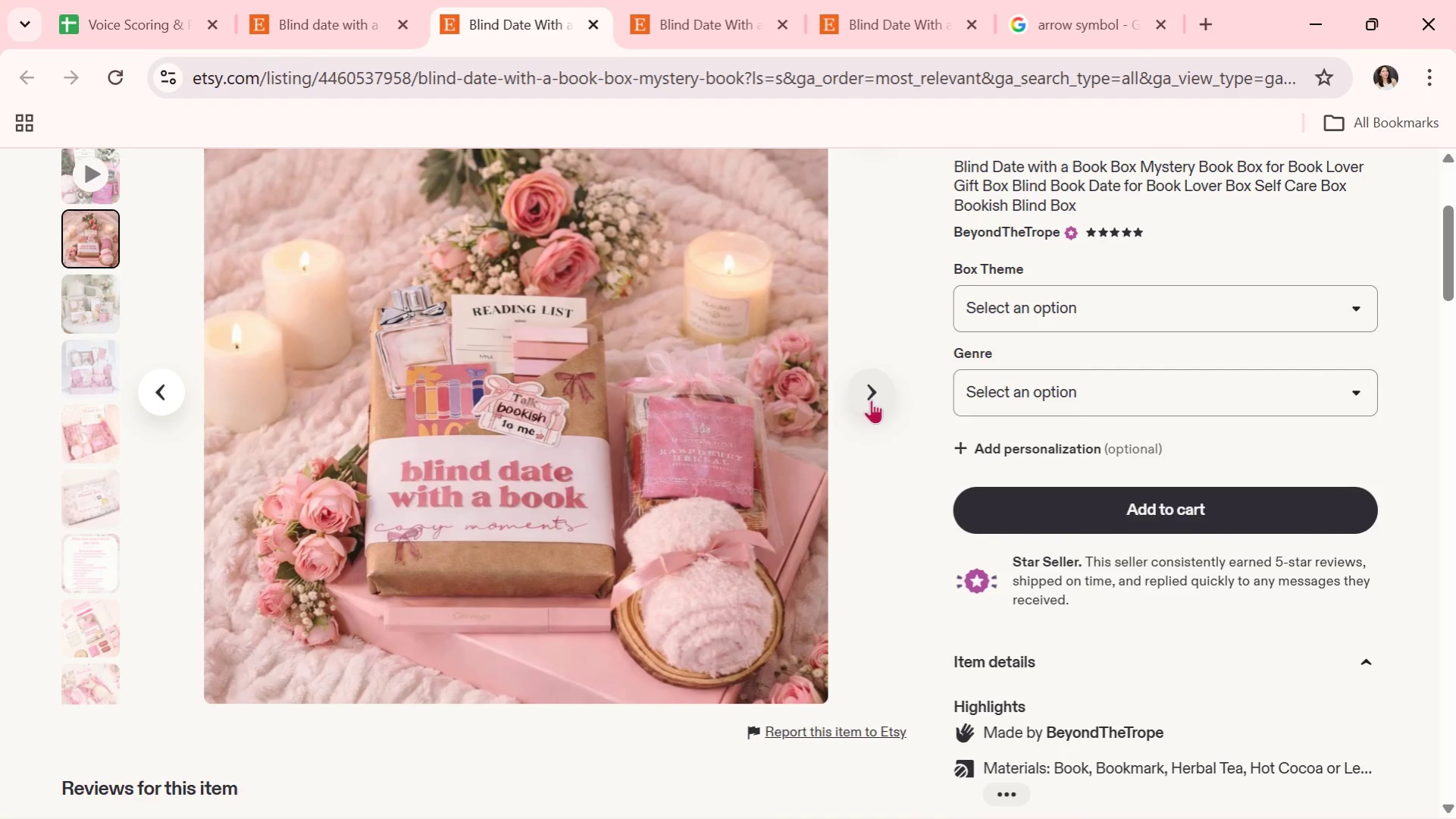 
wait(6.14)
 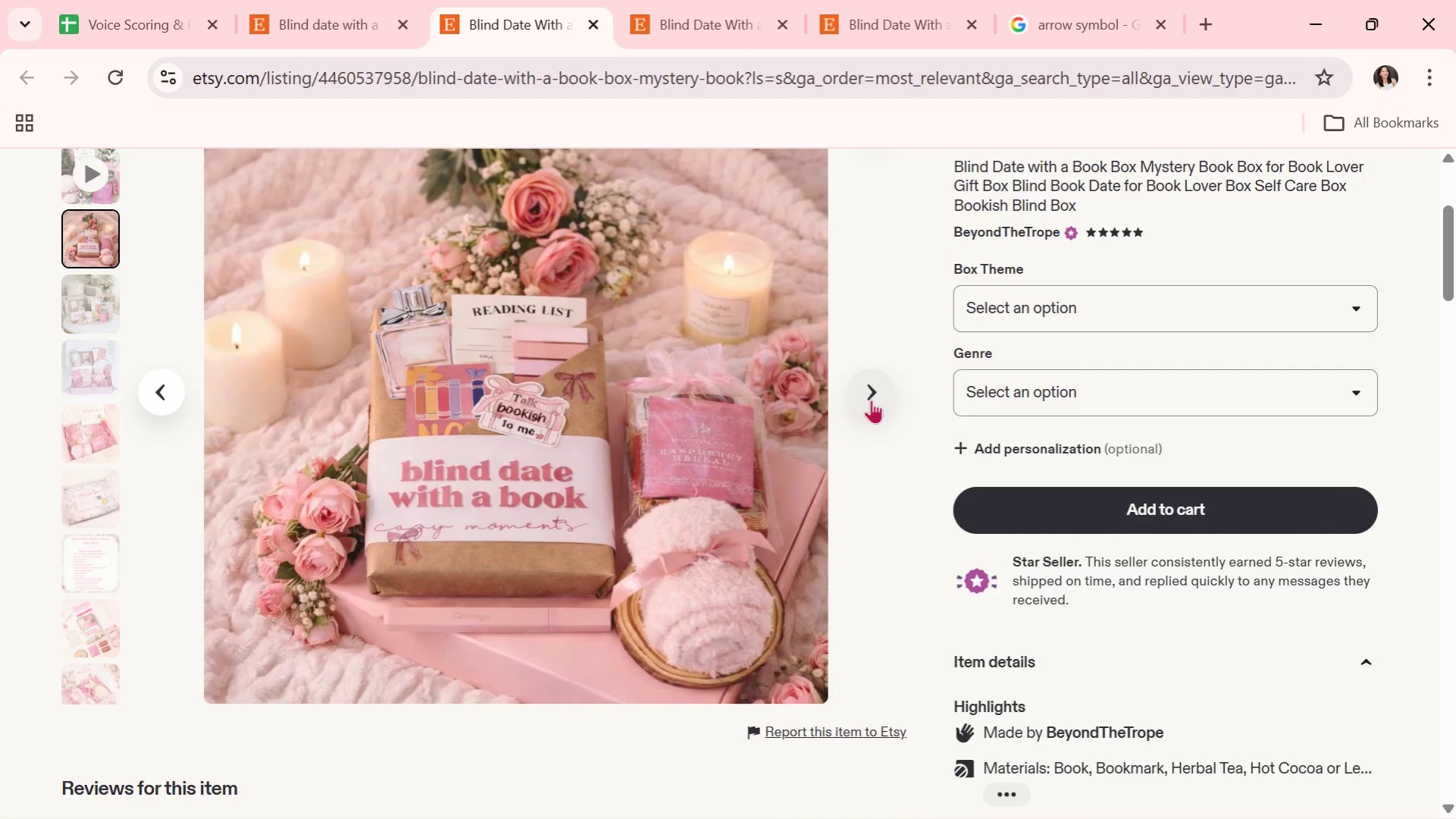 
left_click([871, 400])
 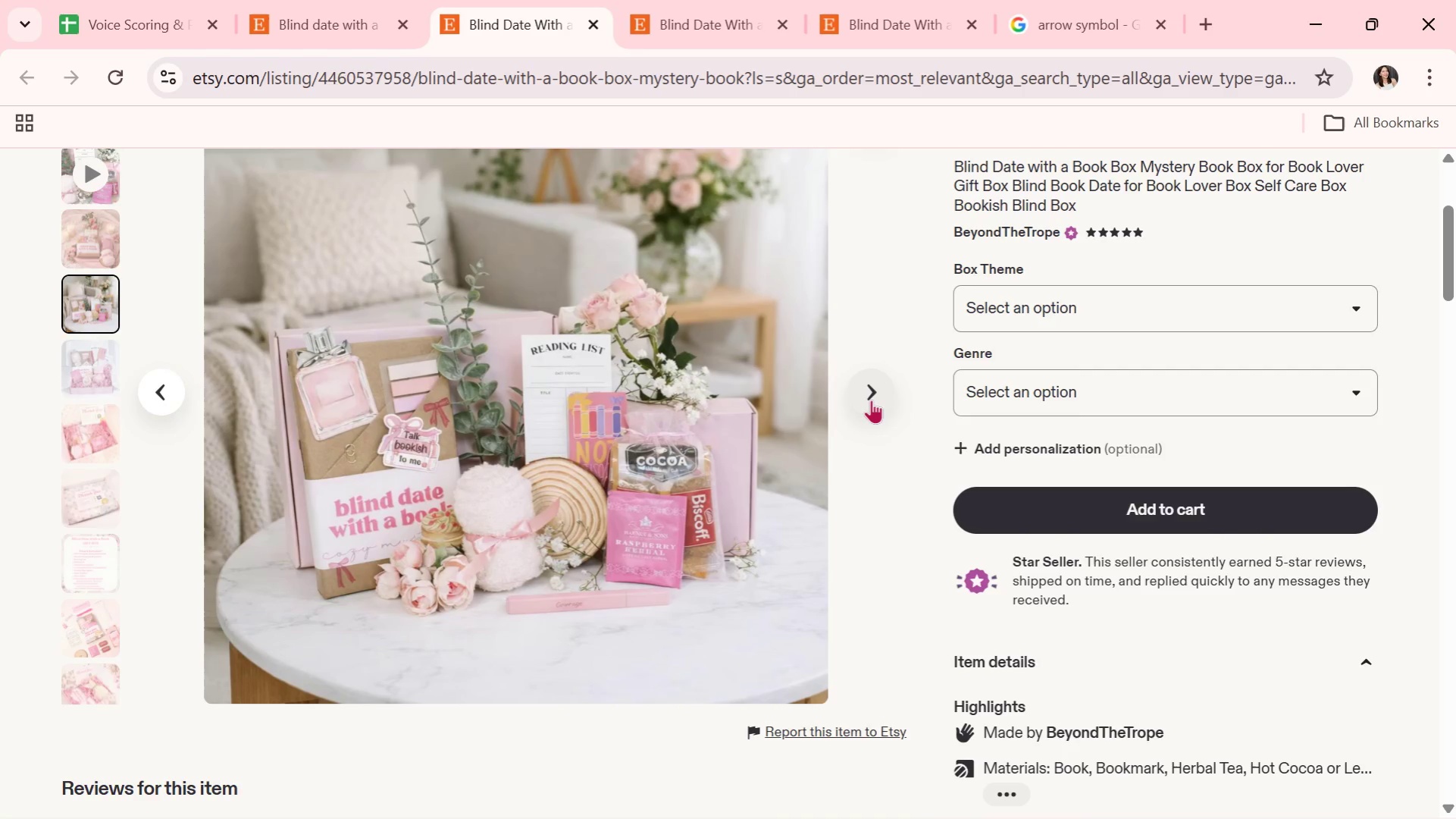 
wait(5.73)
 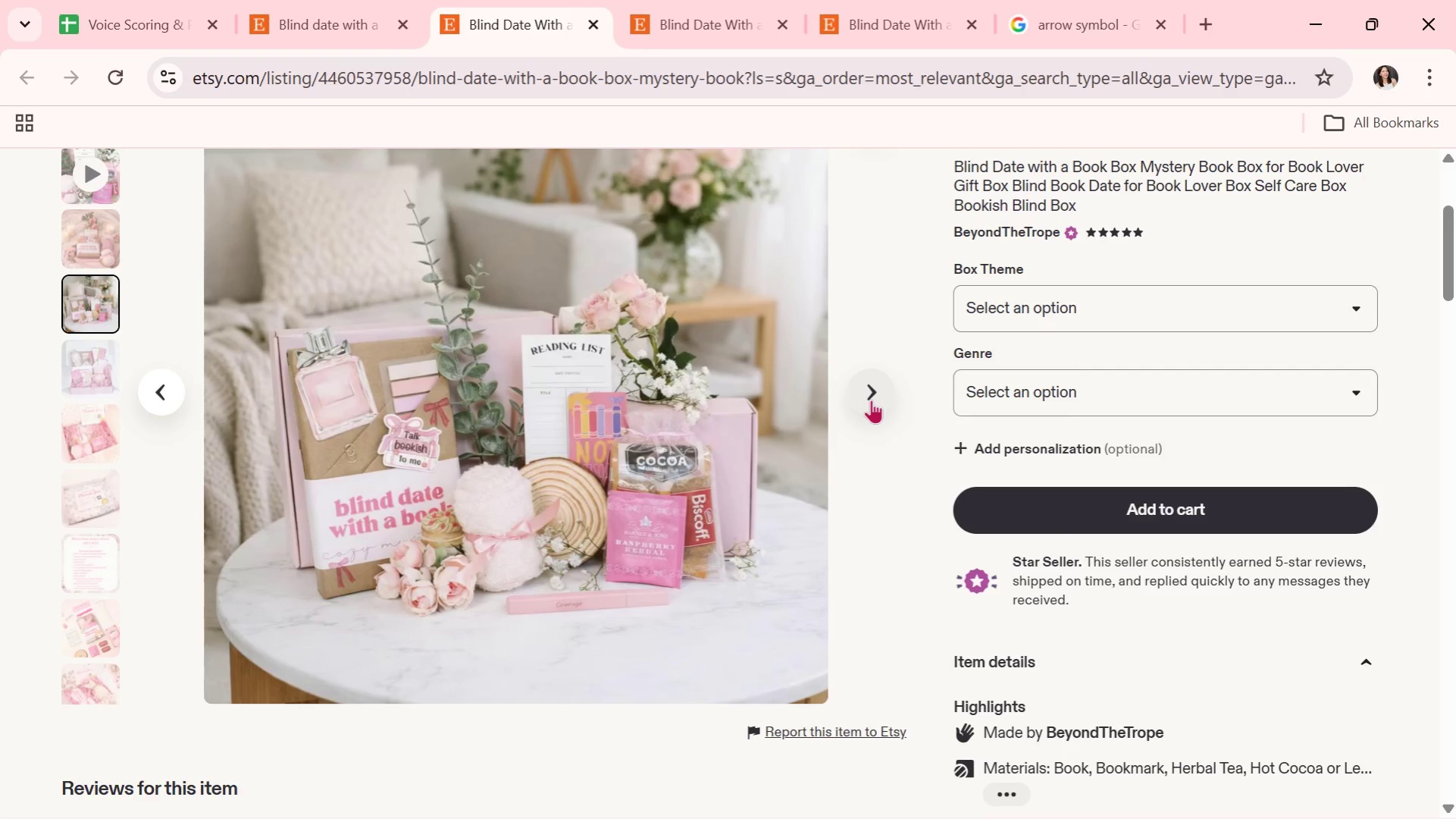 
left_click([871, 400])
 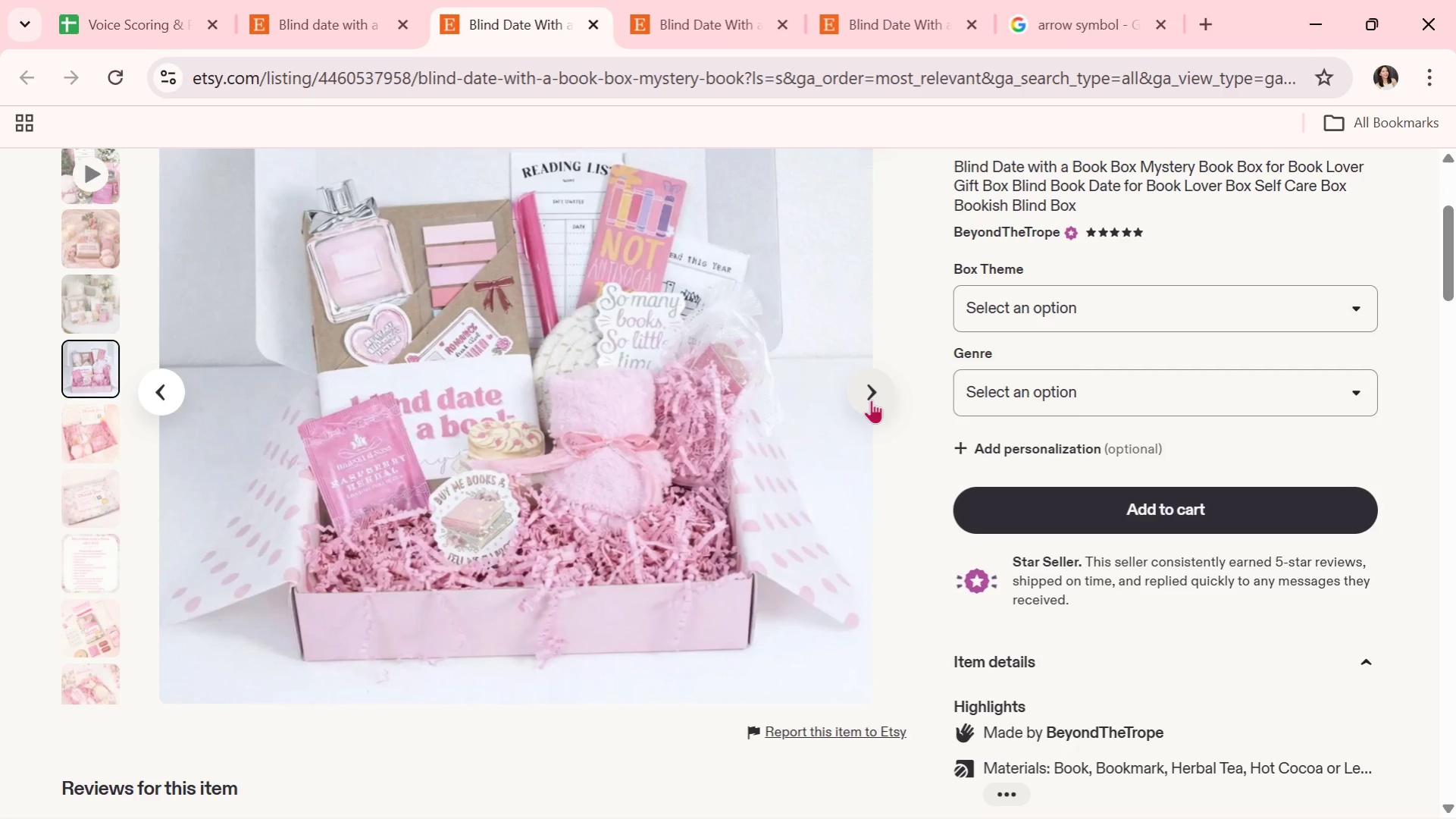 
wait(14.7)
 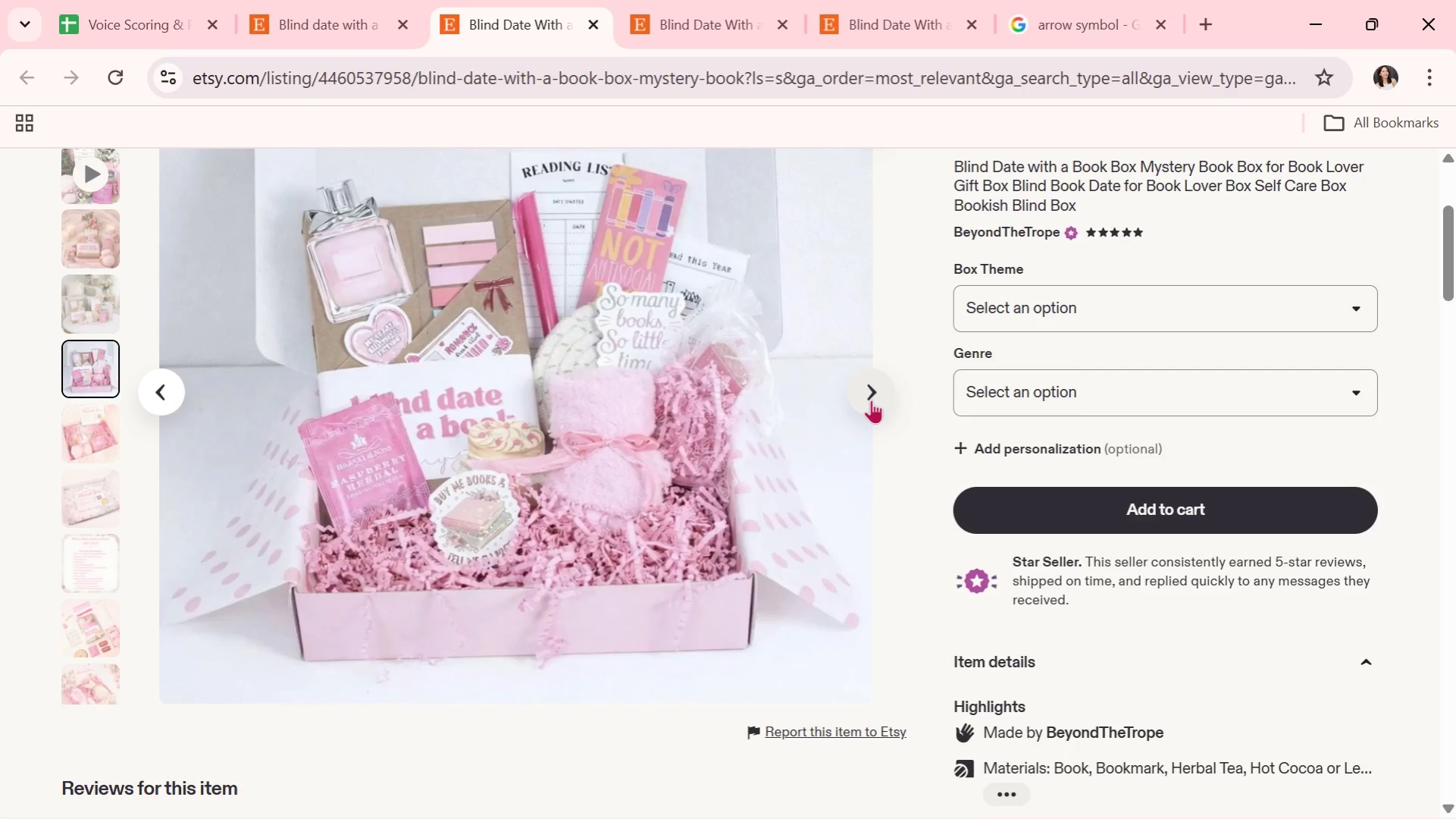 
left_click([871, 400])
 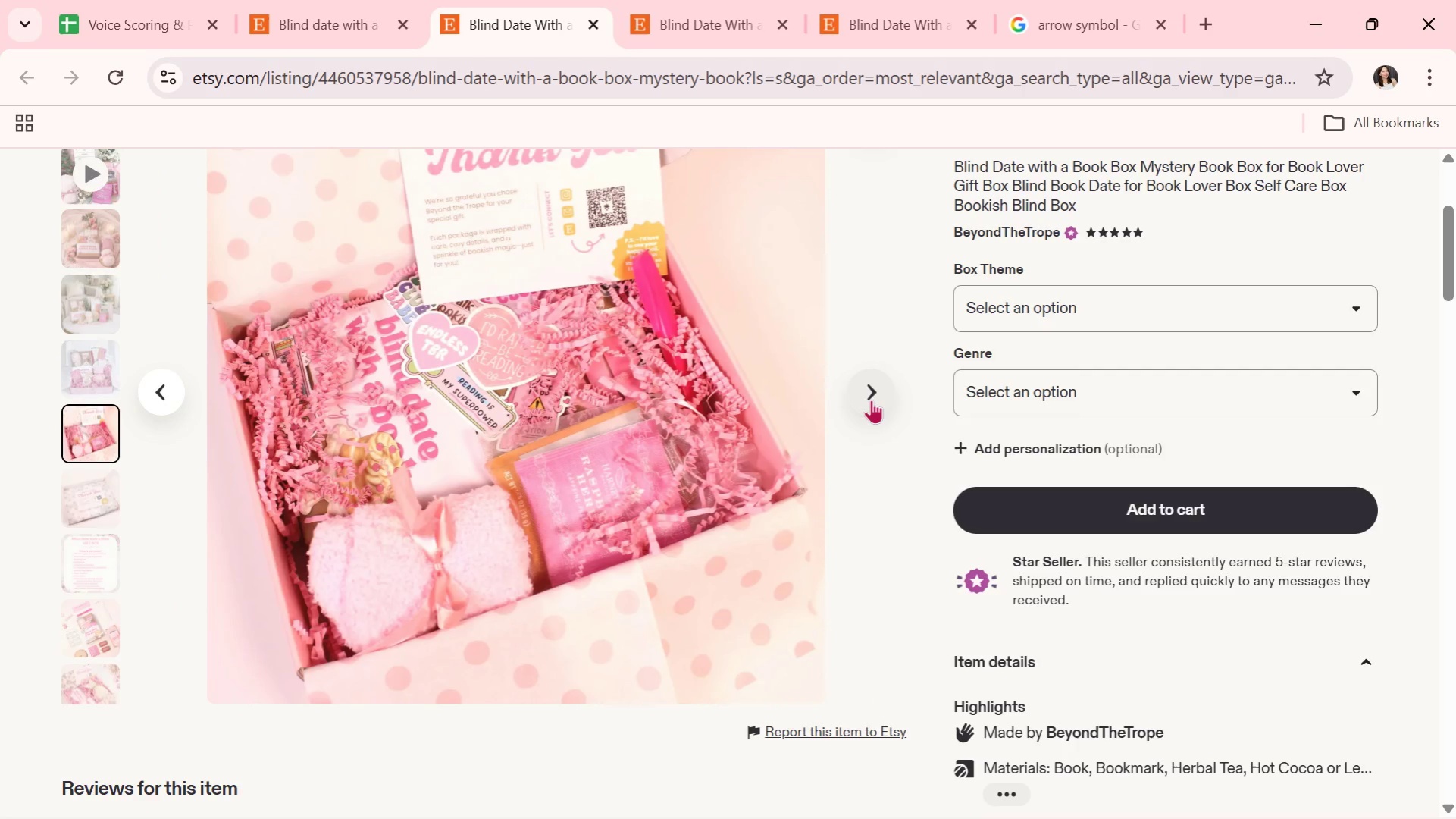 
wait(8.03)
 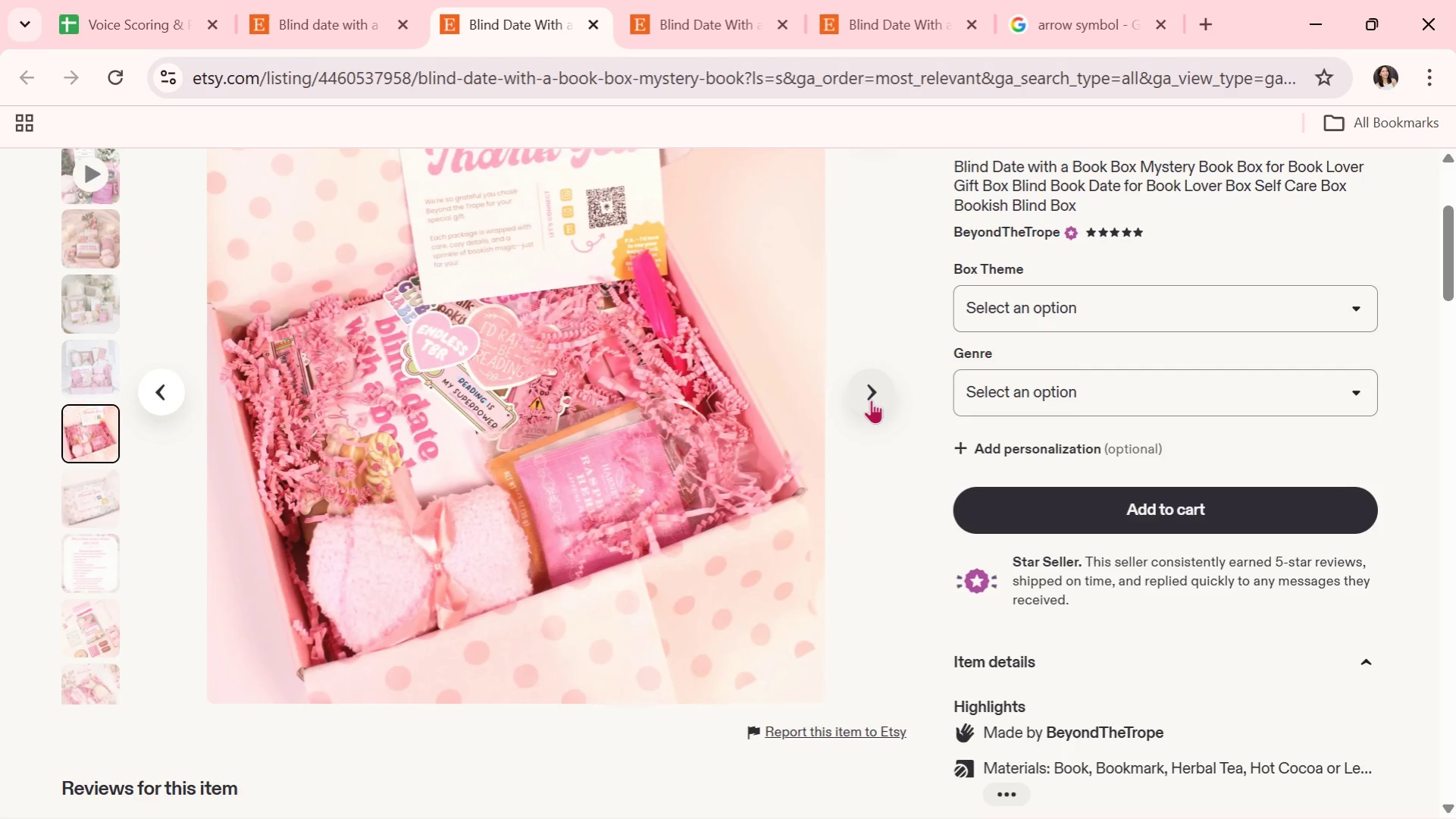 
left_click([875, 394])
 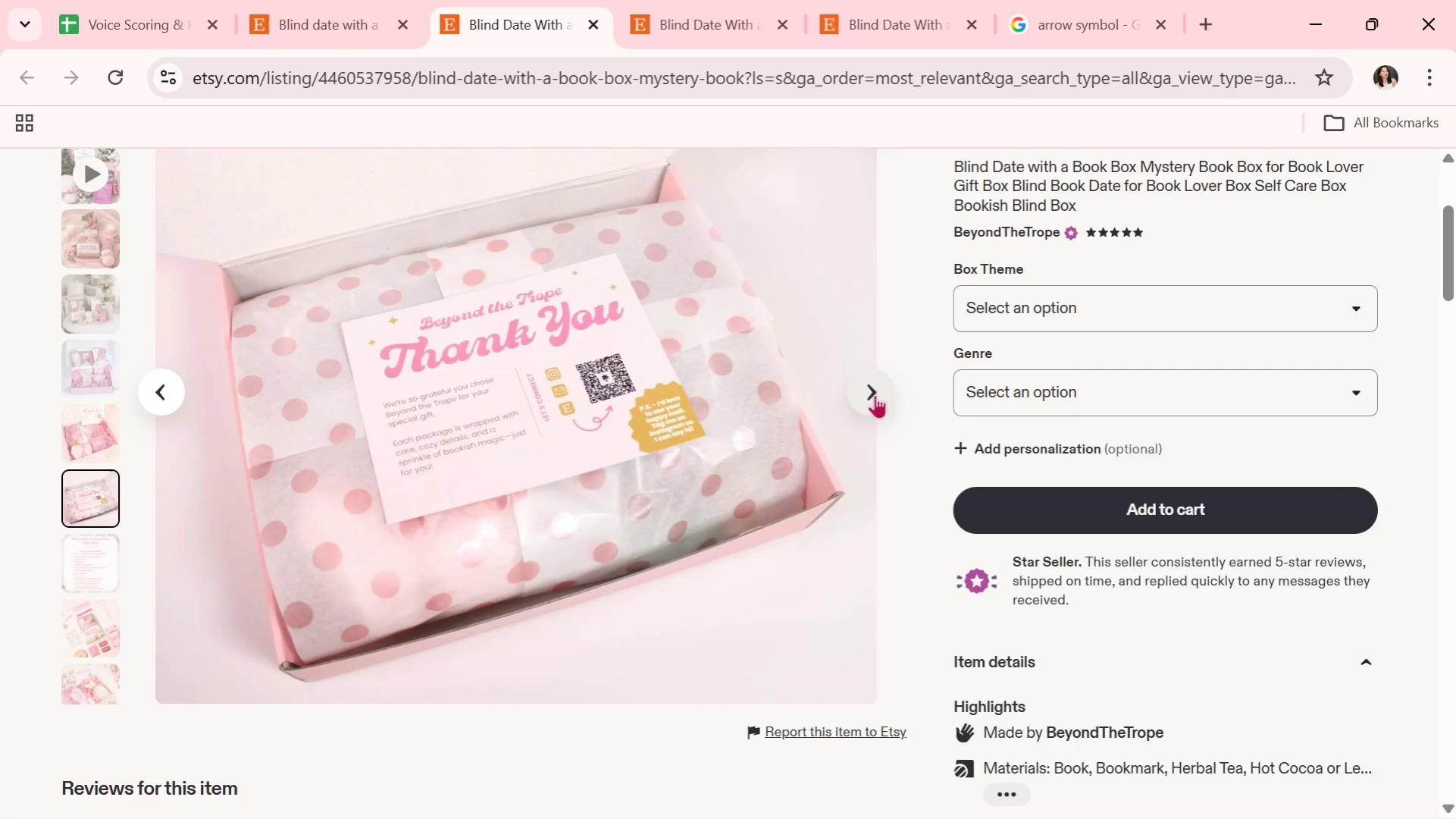 
wait(7.2)
 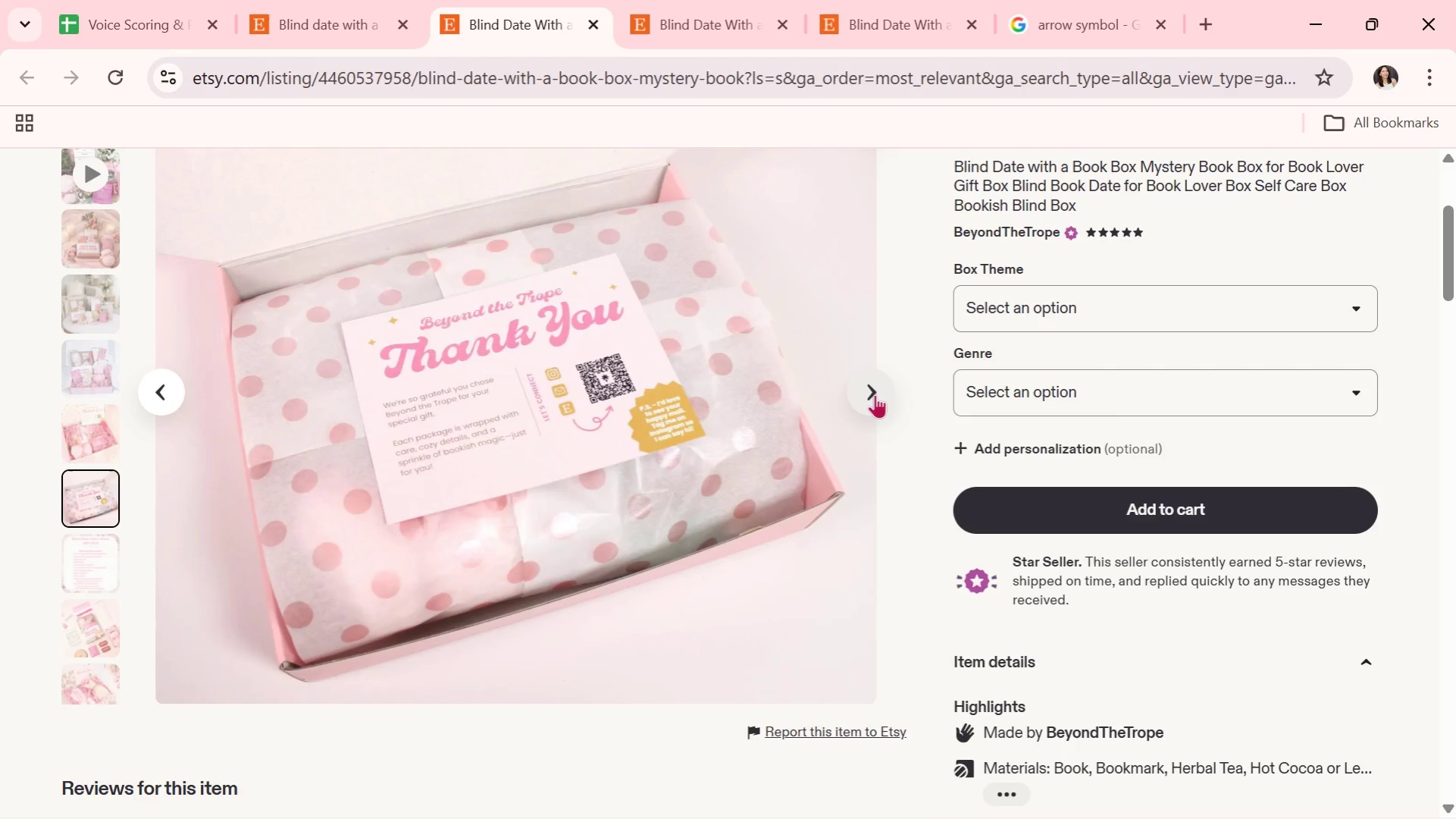 
left_click([875, 394])
 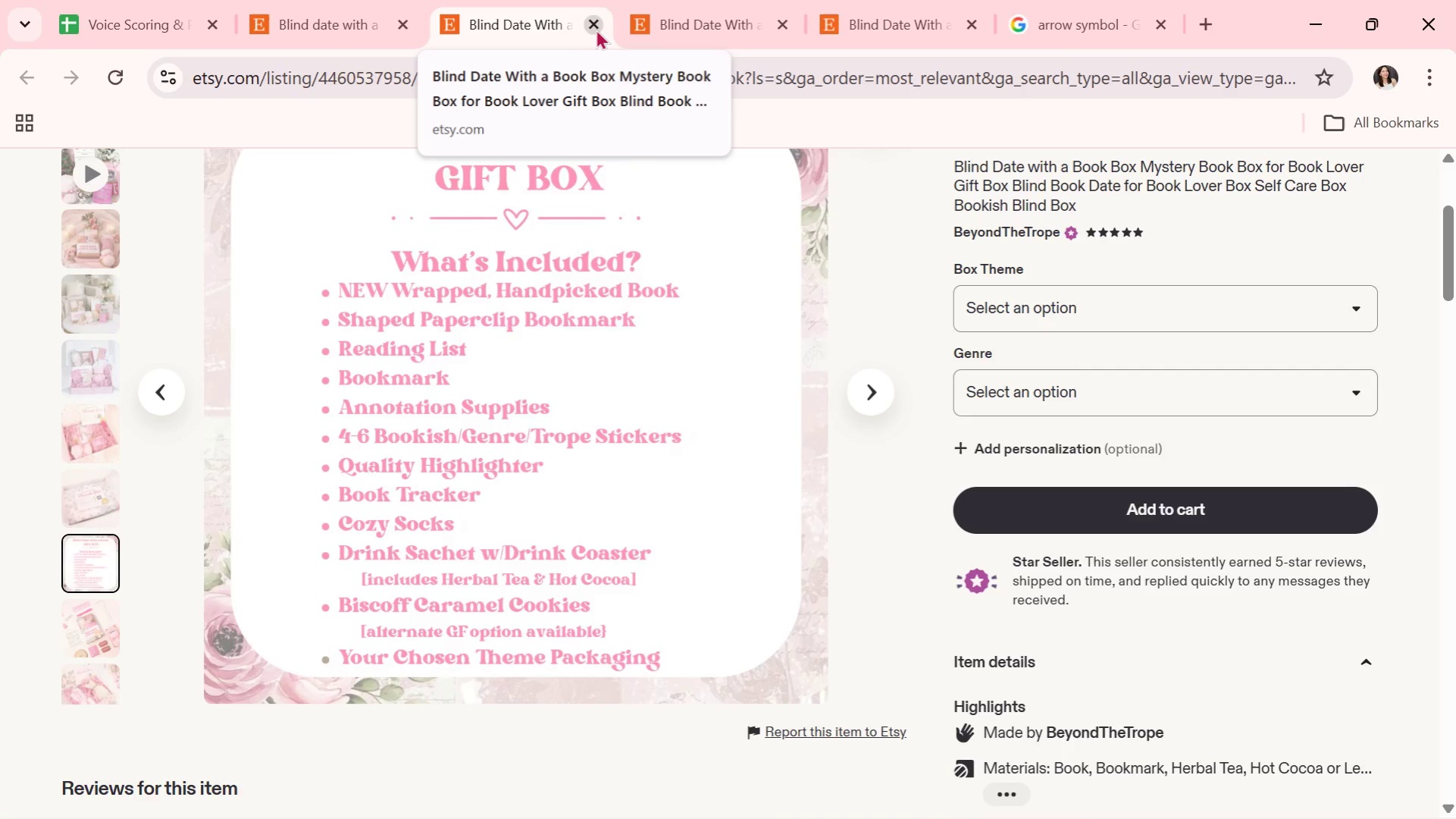 
left_click([603, 29])
 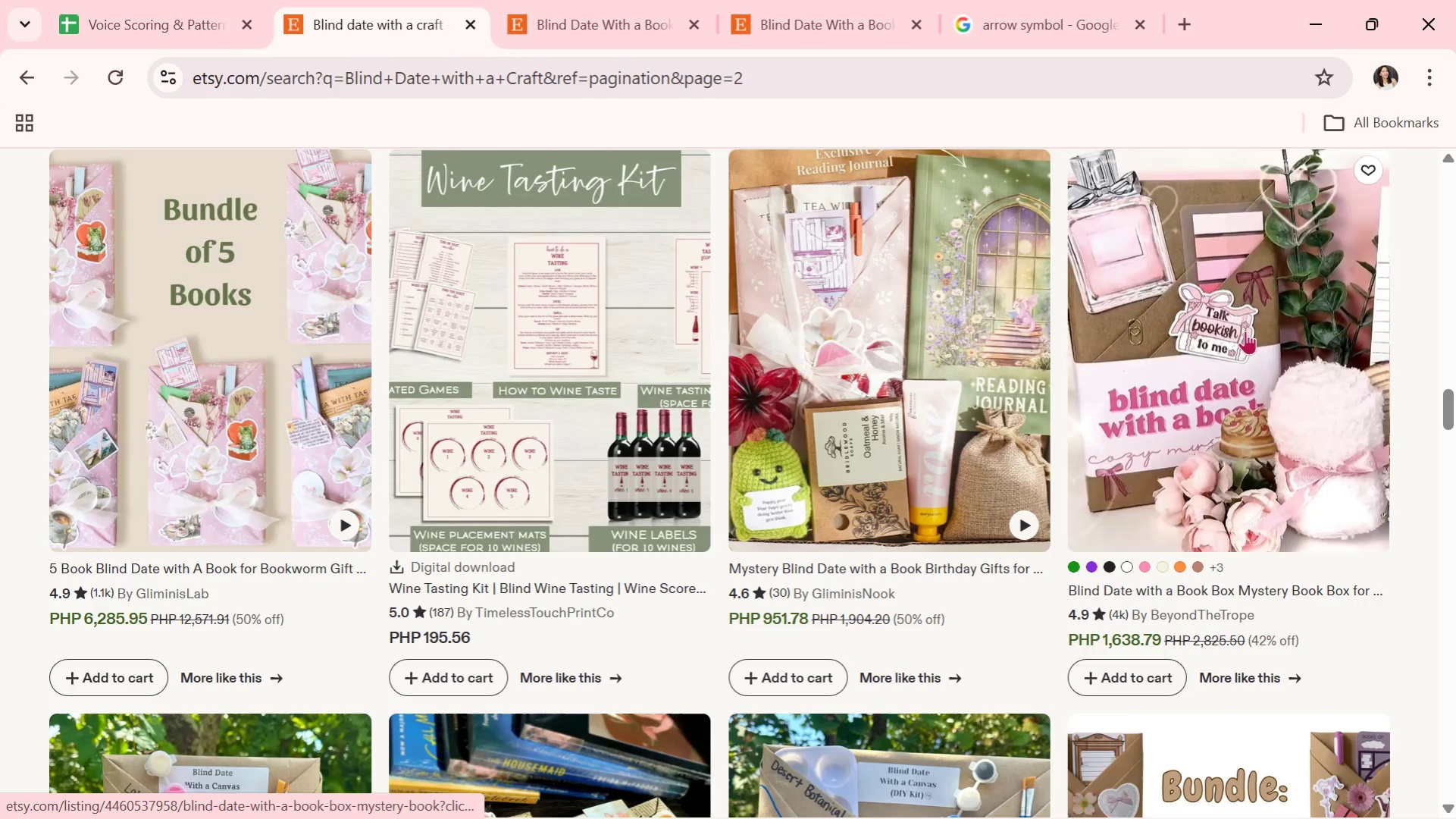 
scroll: coordinate [1082, 413], scroll_direction: down, amount: 6.0
 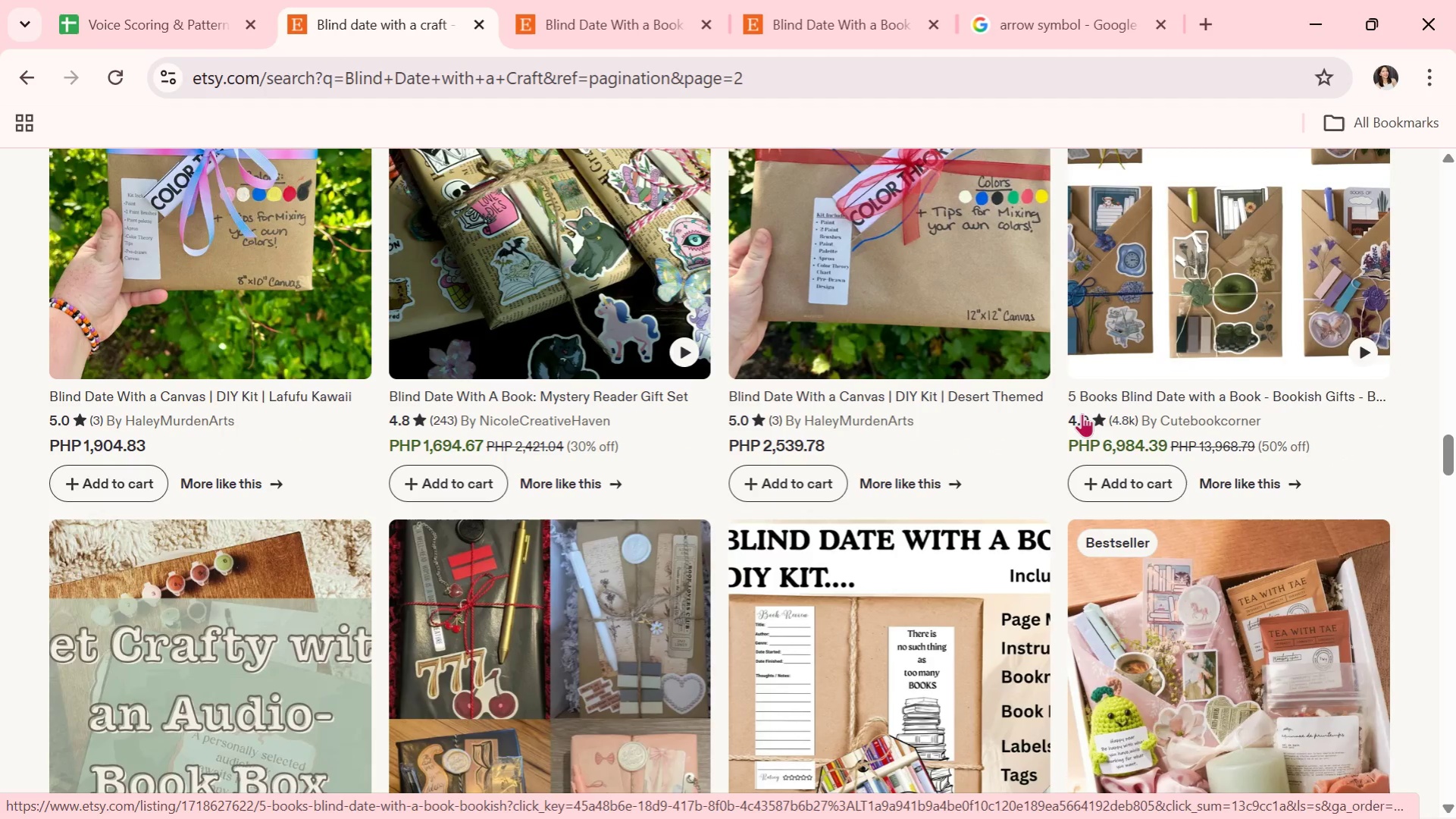 
wait(7.23)
 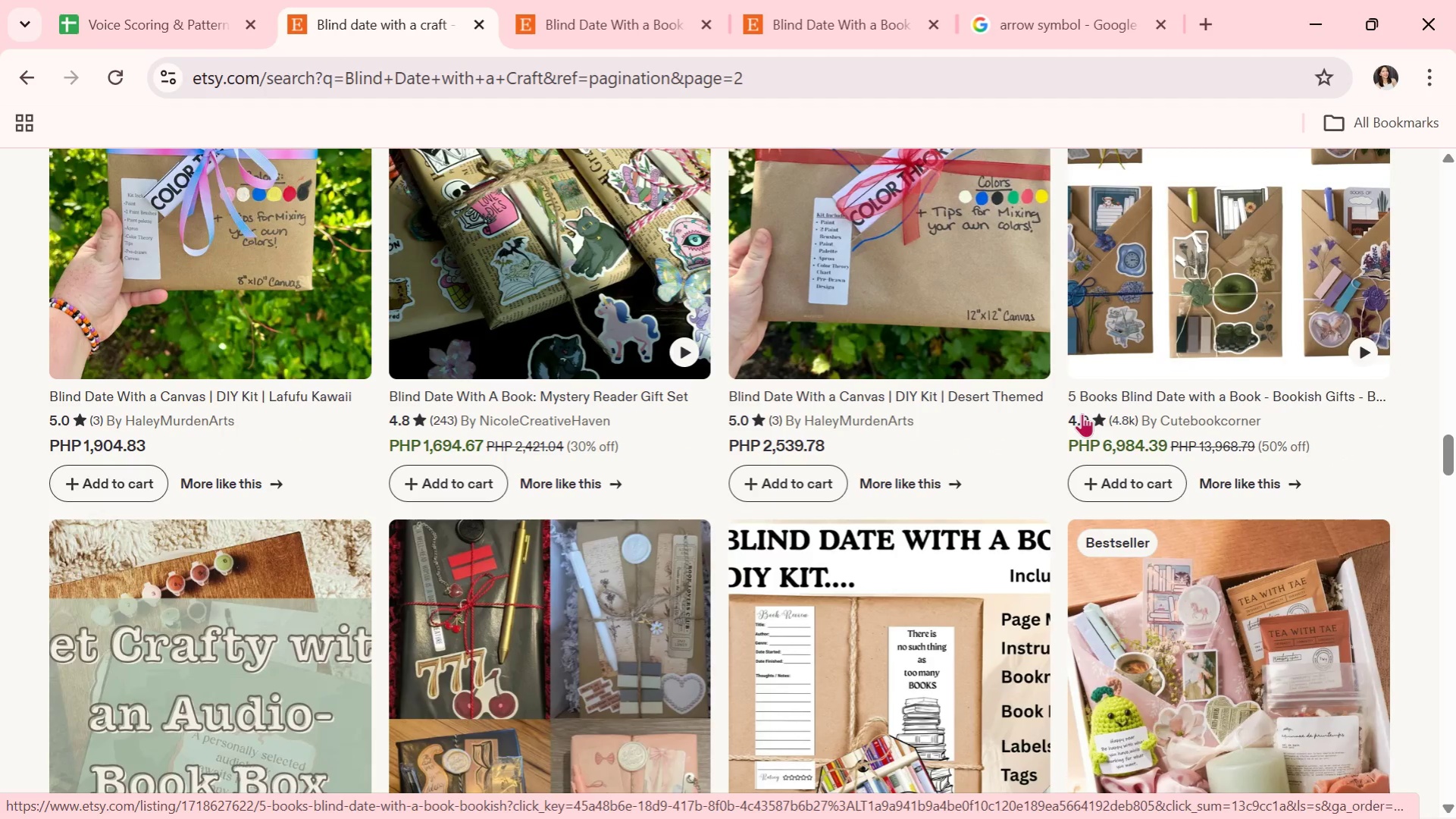 
scroll: coordinate [1085, 420], scroll_direction: down, amount: 5.0
 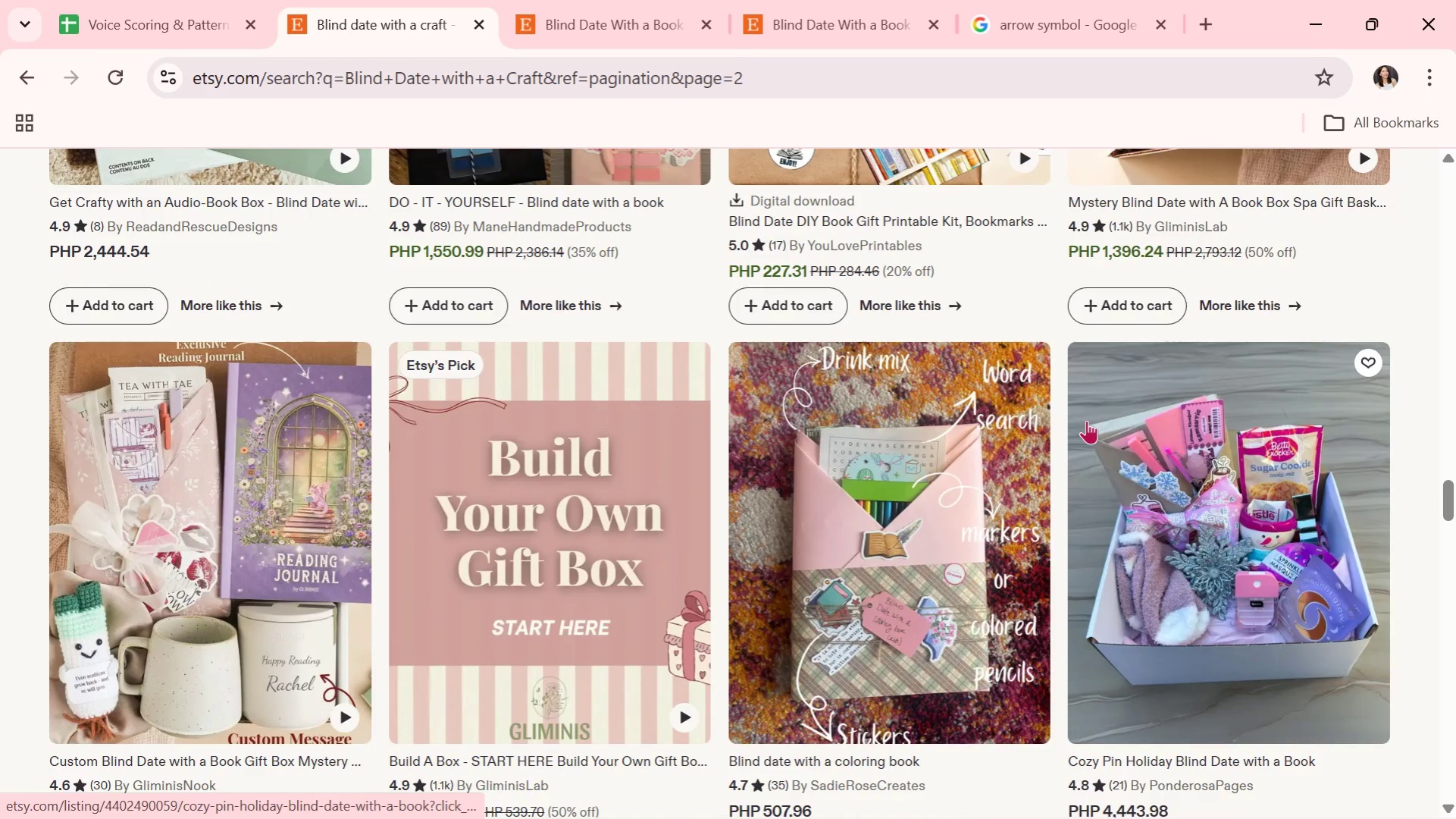 
scroll: coordinate [908, 420], scroll_direction: down, amount: 5.0
 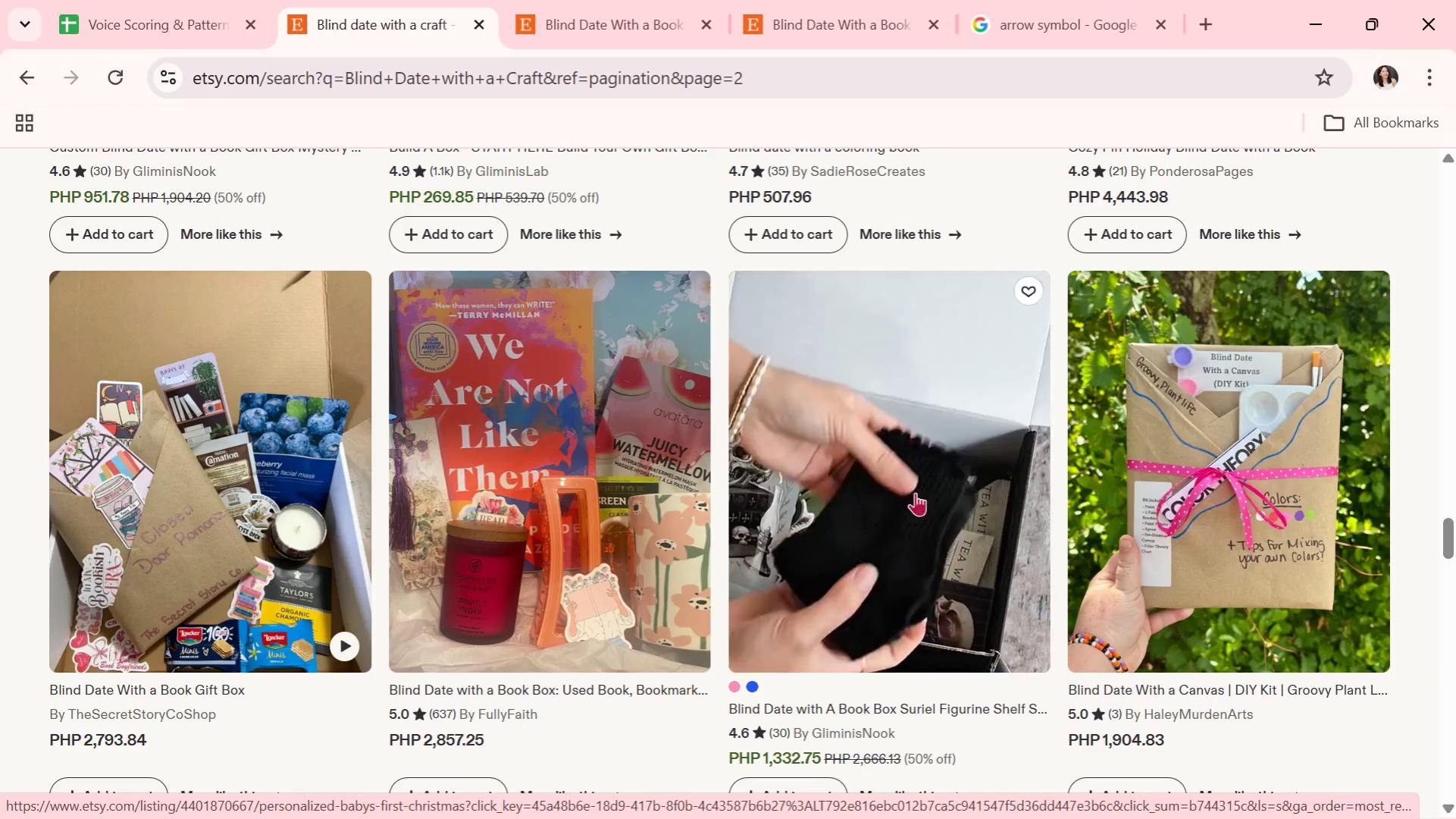 
left_click([343, 472])
 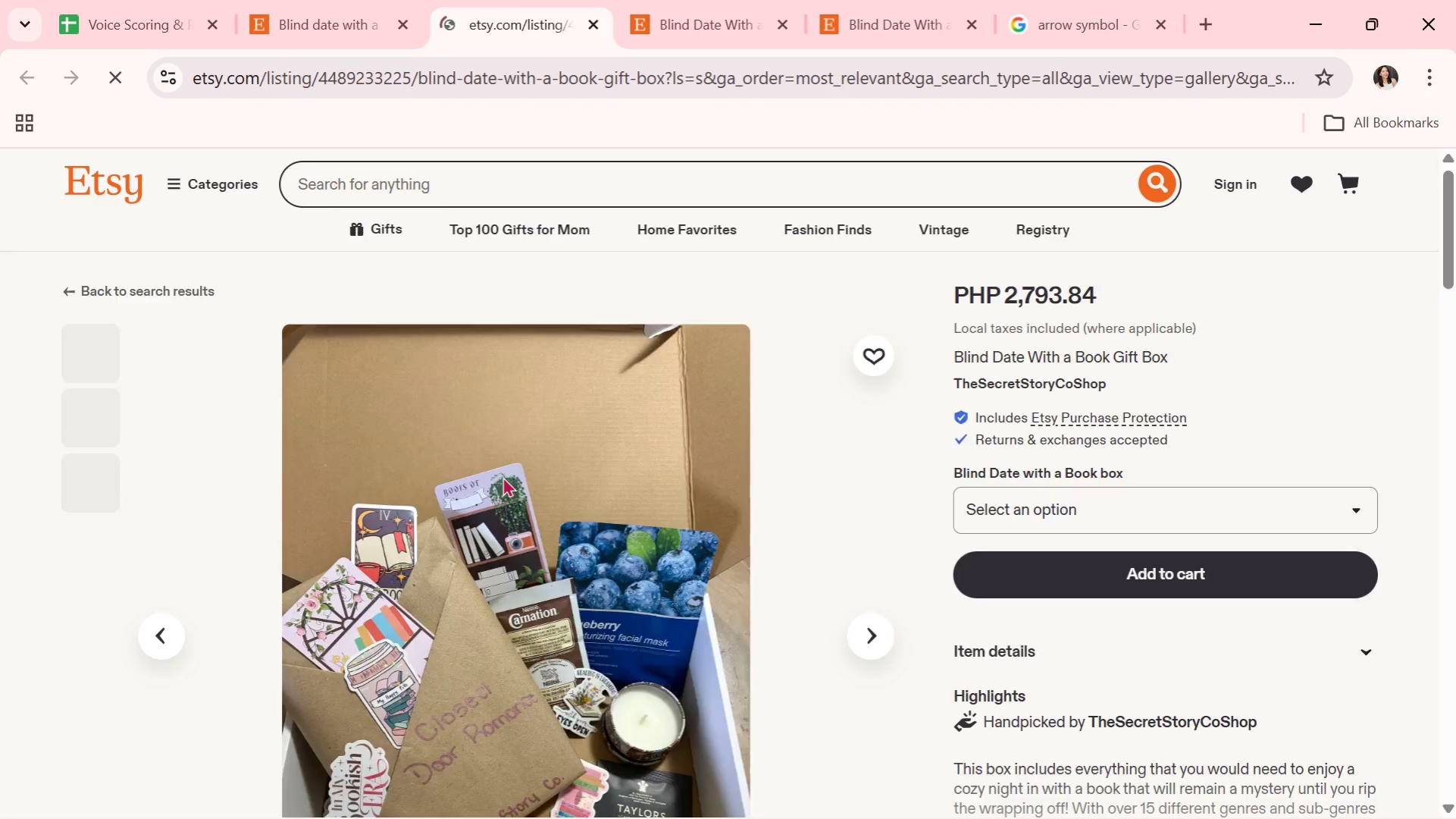 
scroll: coordinate [518, 476], scroll_direction: down, amount: 1.0
 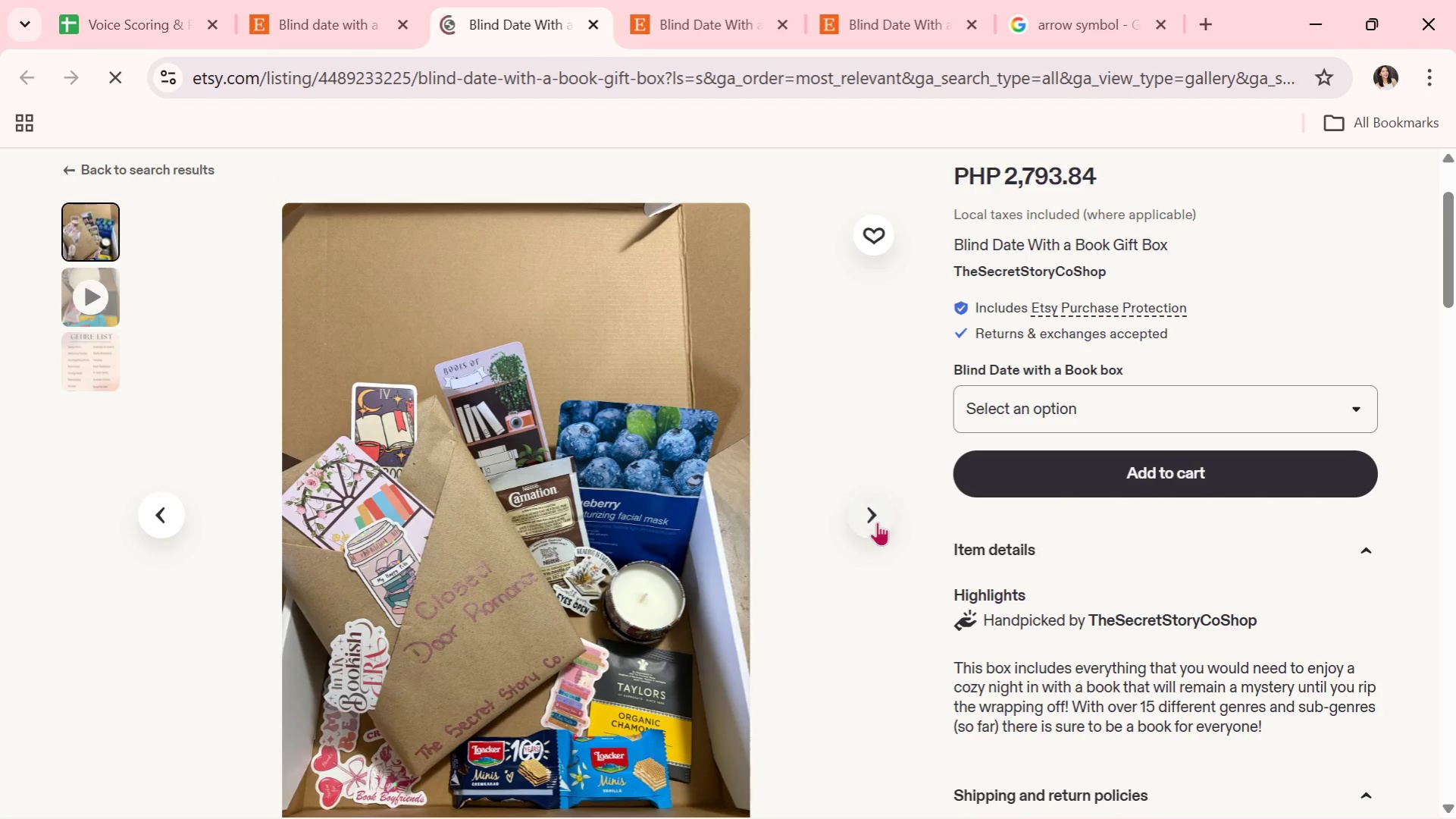 
left_click([877, 522])
 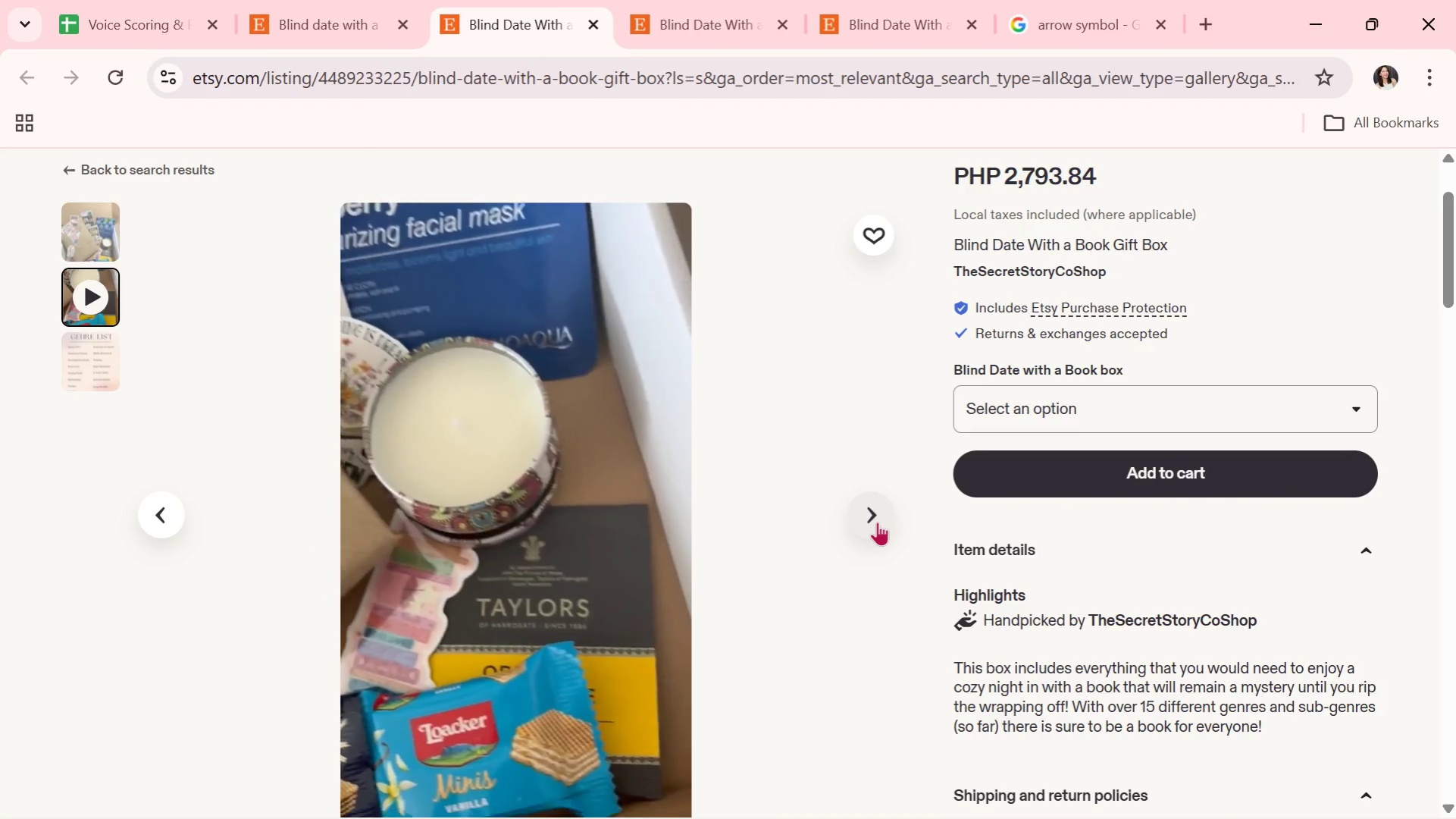 
wait(7.11)
 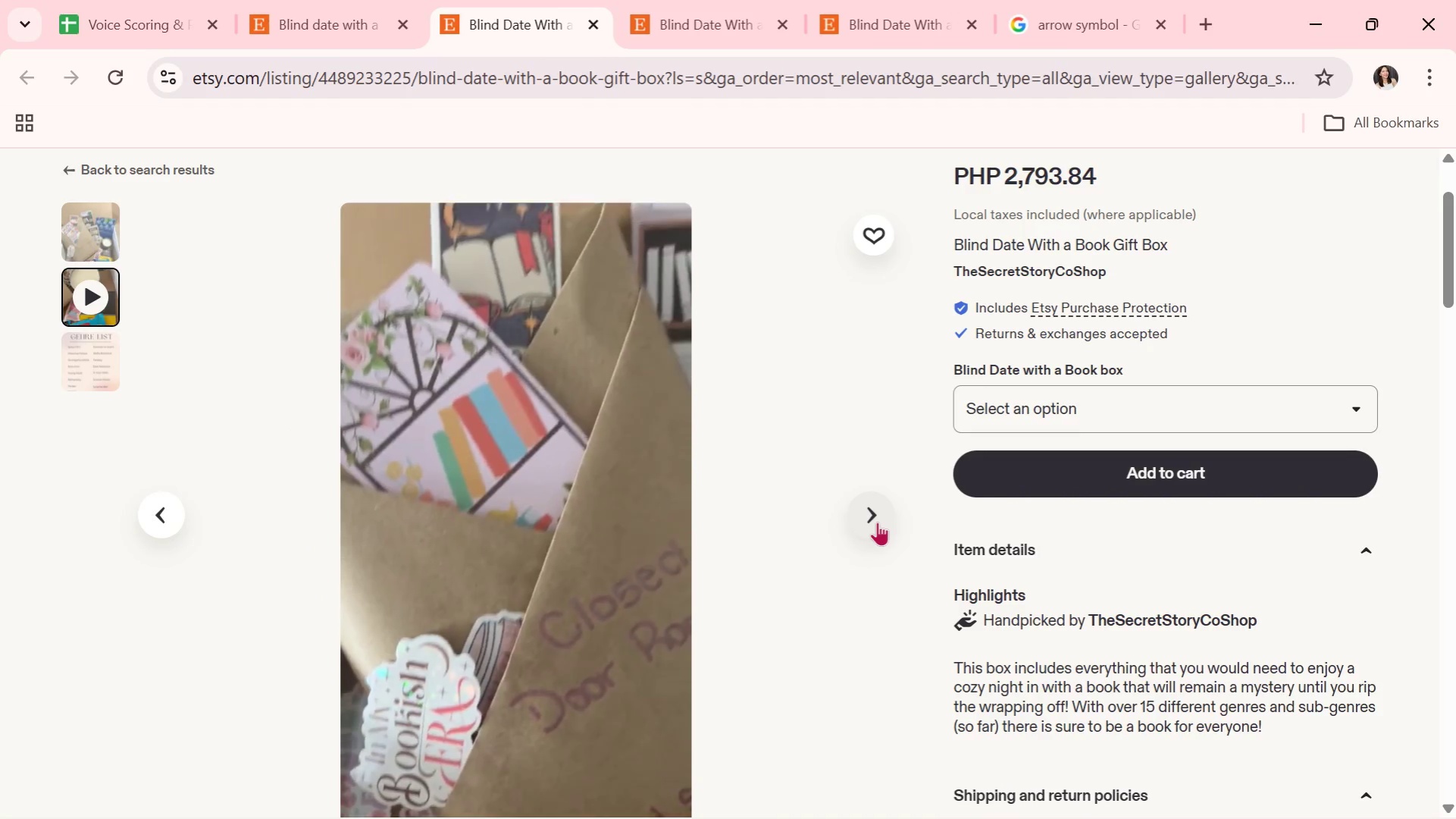 
left_click([876, 522])
 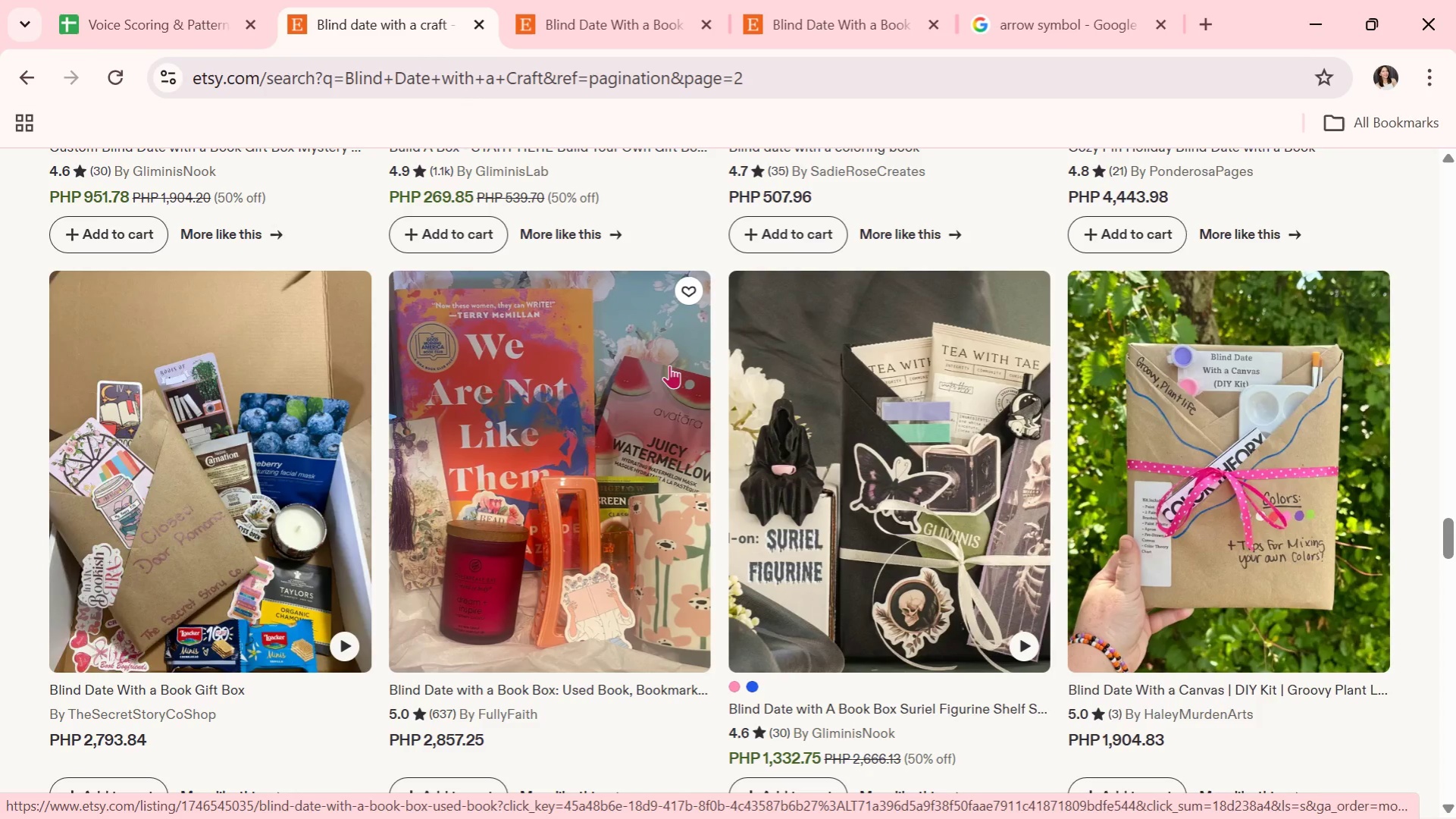 
wait(5.64)
 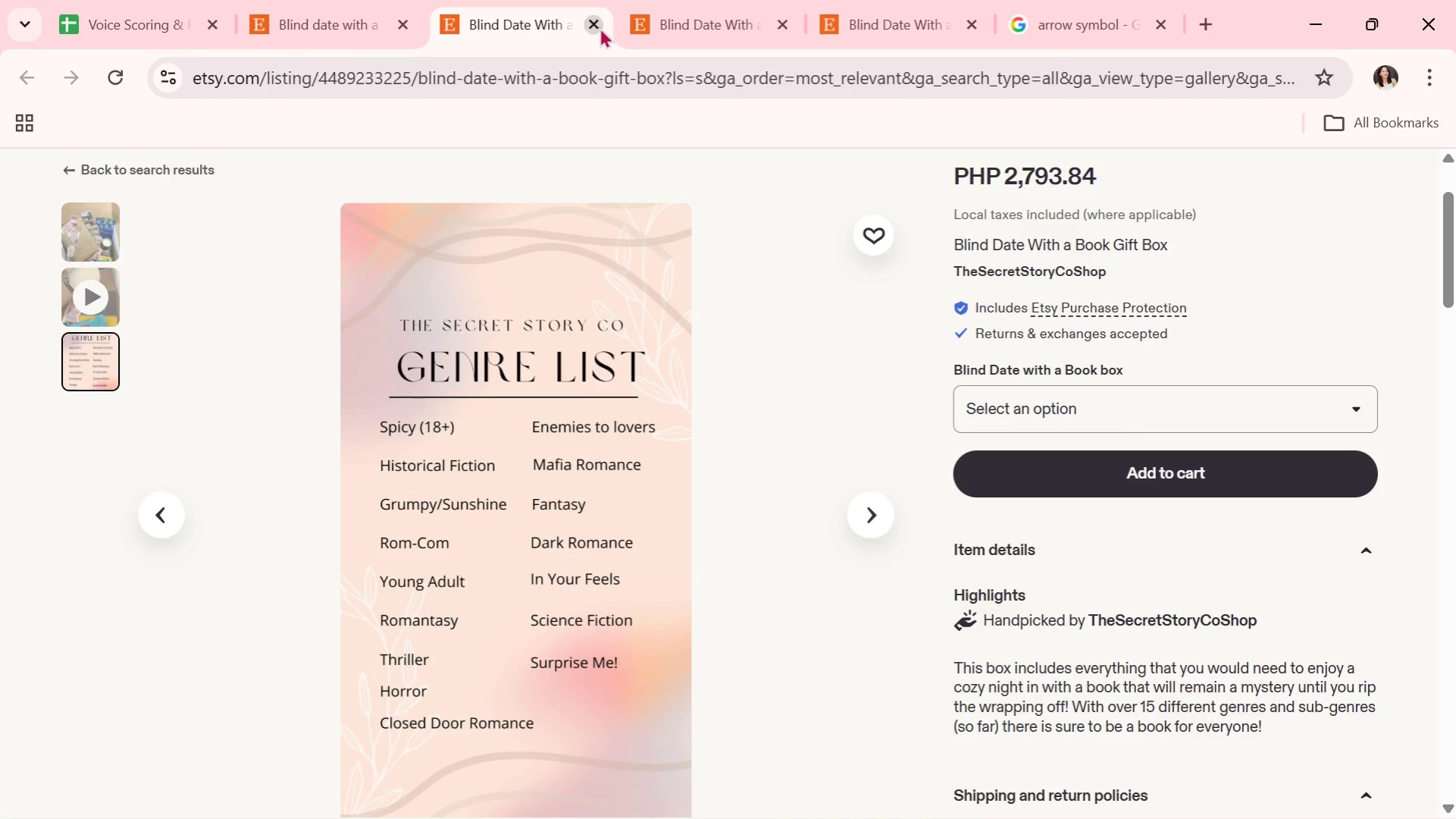 
scroll: coordinate [676, 388], scroll_direction: down, amount: 6.0
 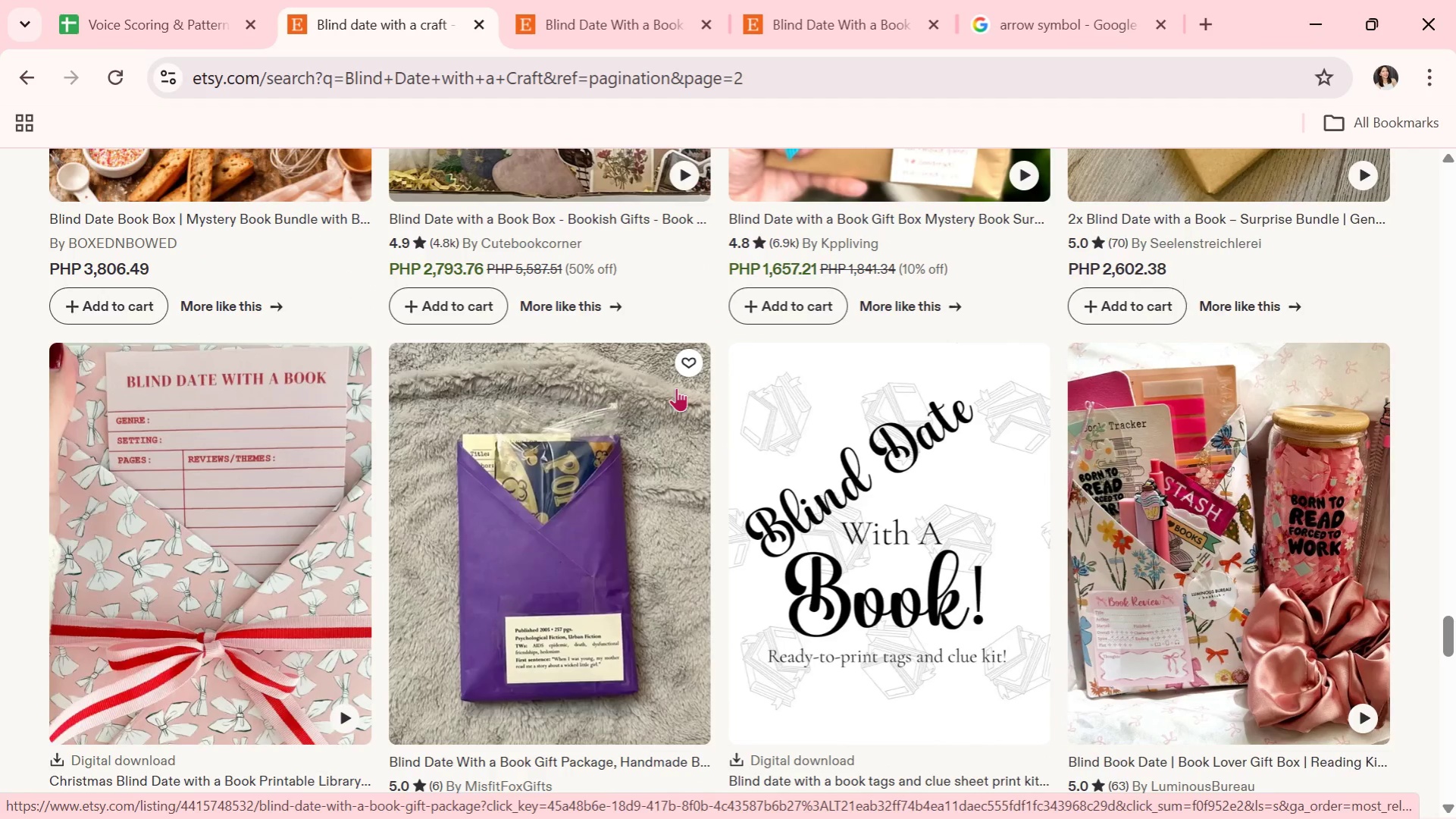 
scroll: coordinate [676, 388], scroll_direction: down, amount: 1.0
 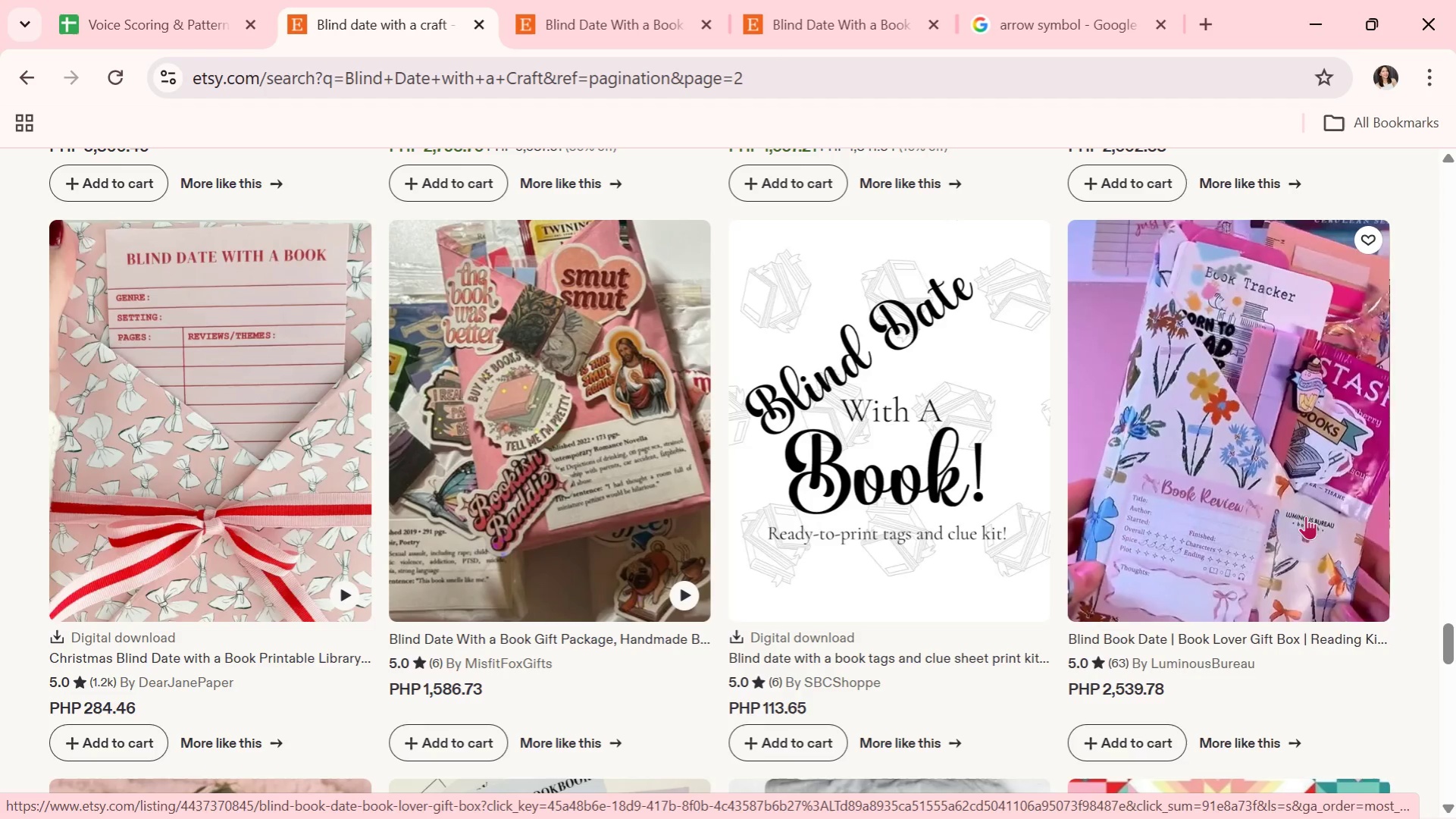 
left_click([1304, 516])
 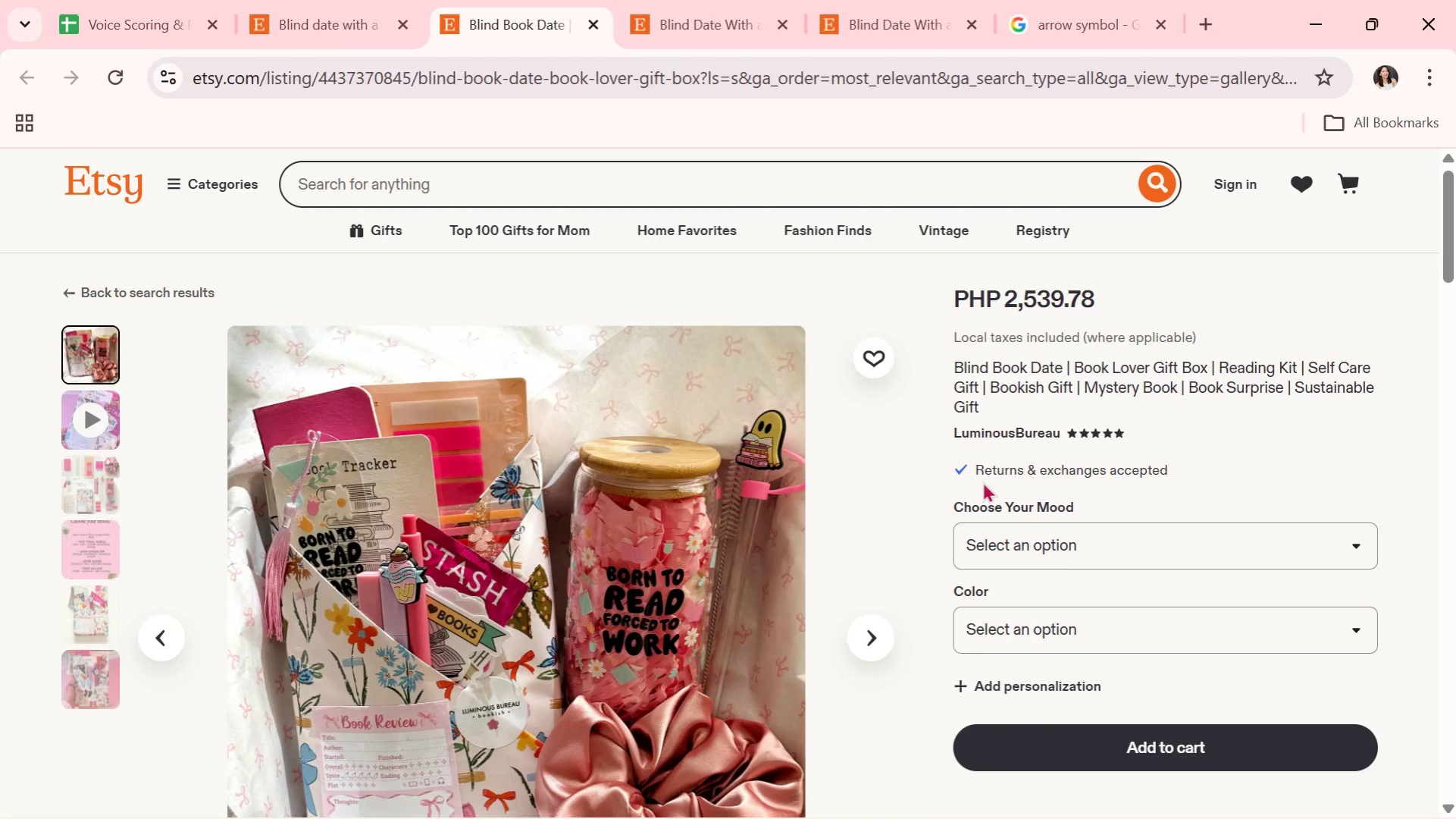 
scroll: coordinate [982, 482], scroll_direction: down, amount: 1.0
 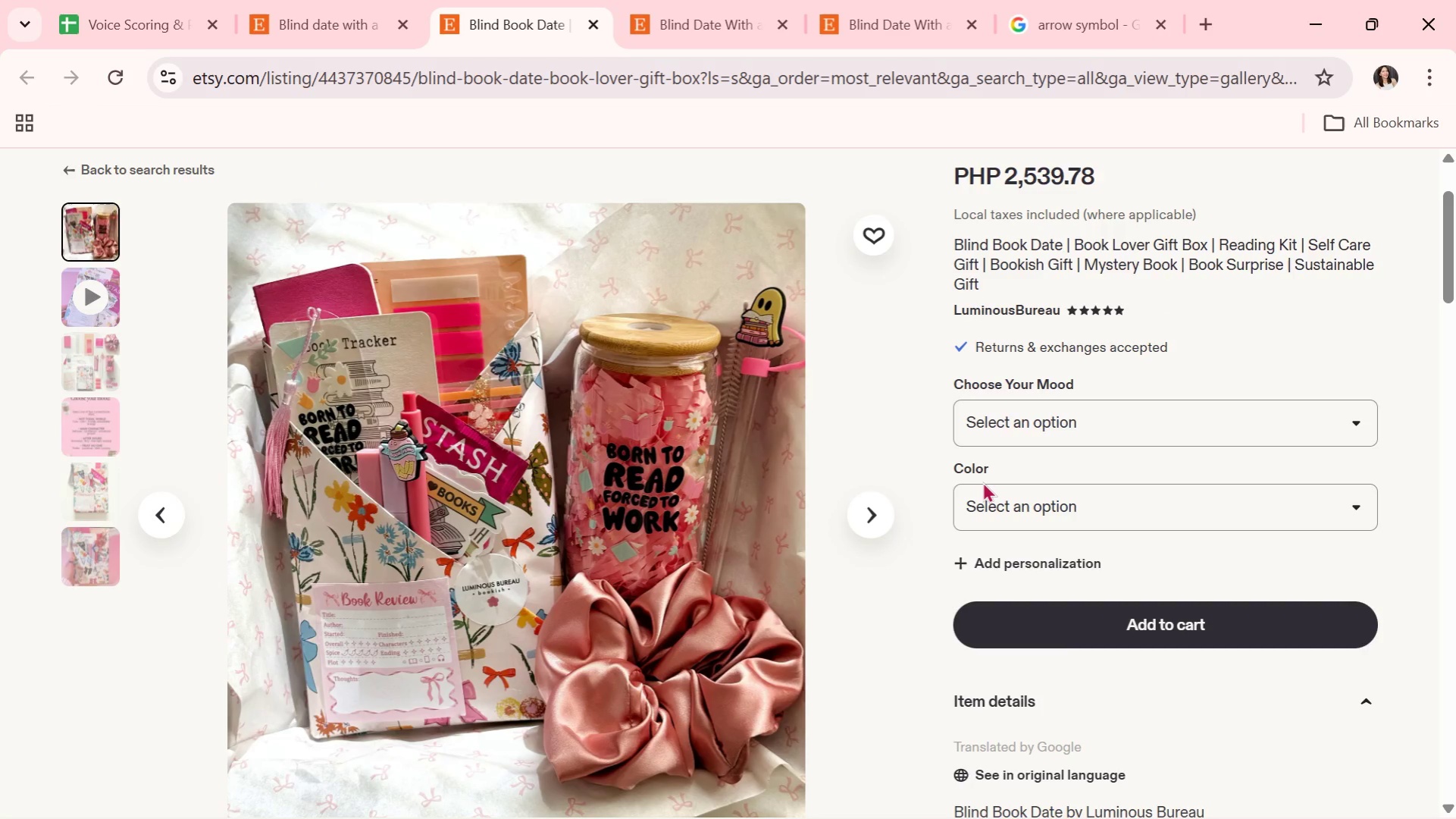 
wait(5.11)
 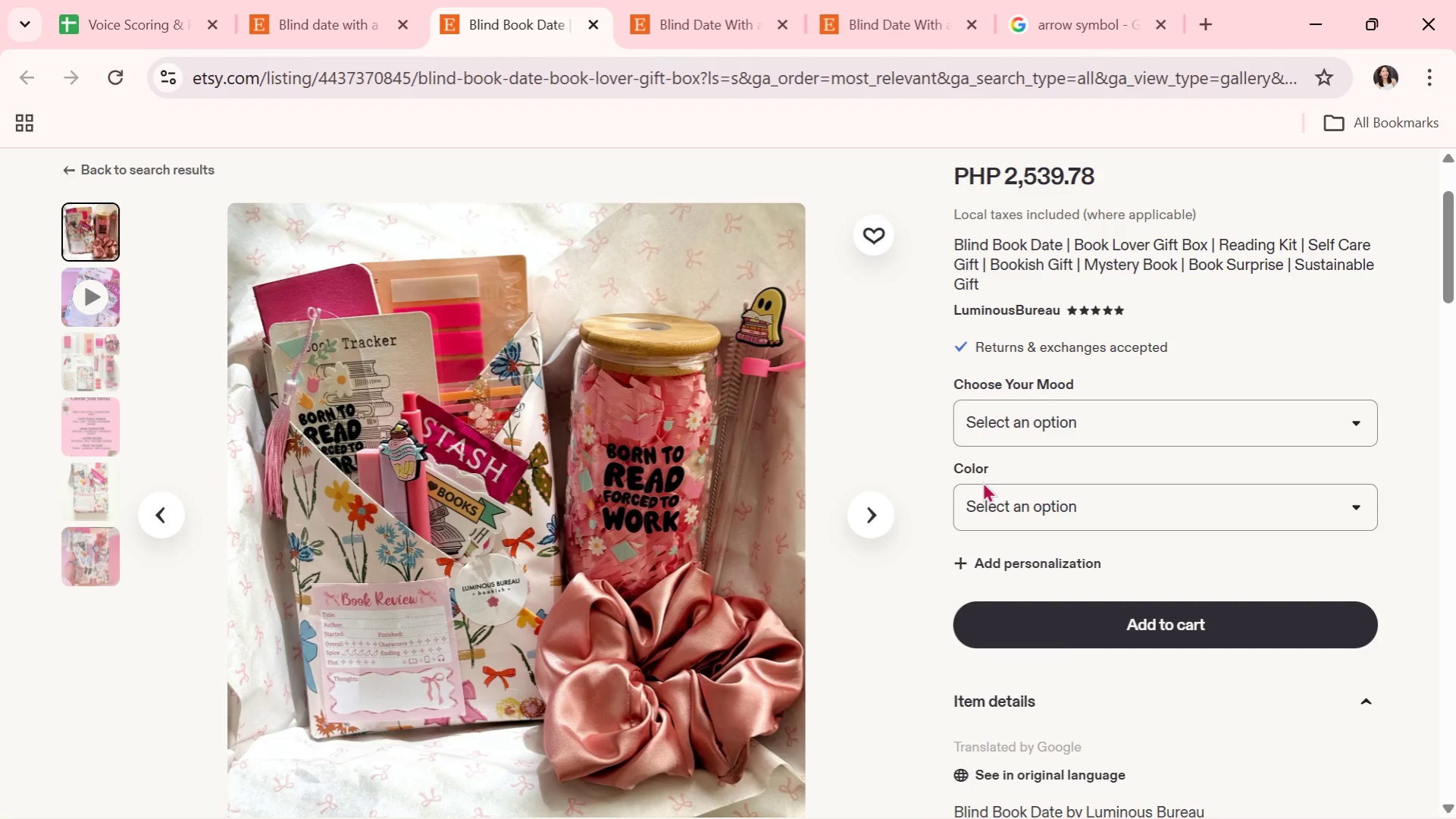 
left_click([865, 511])
 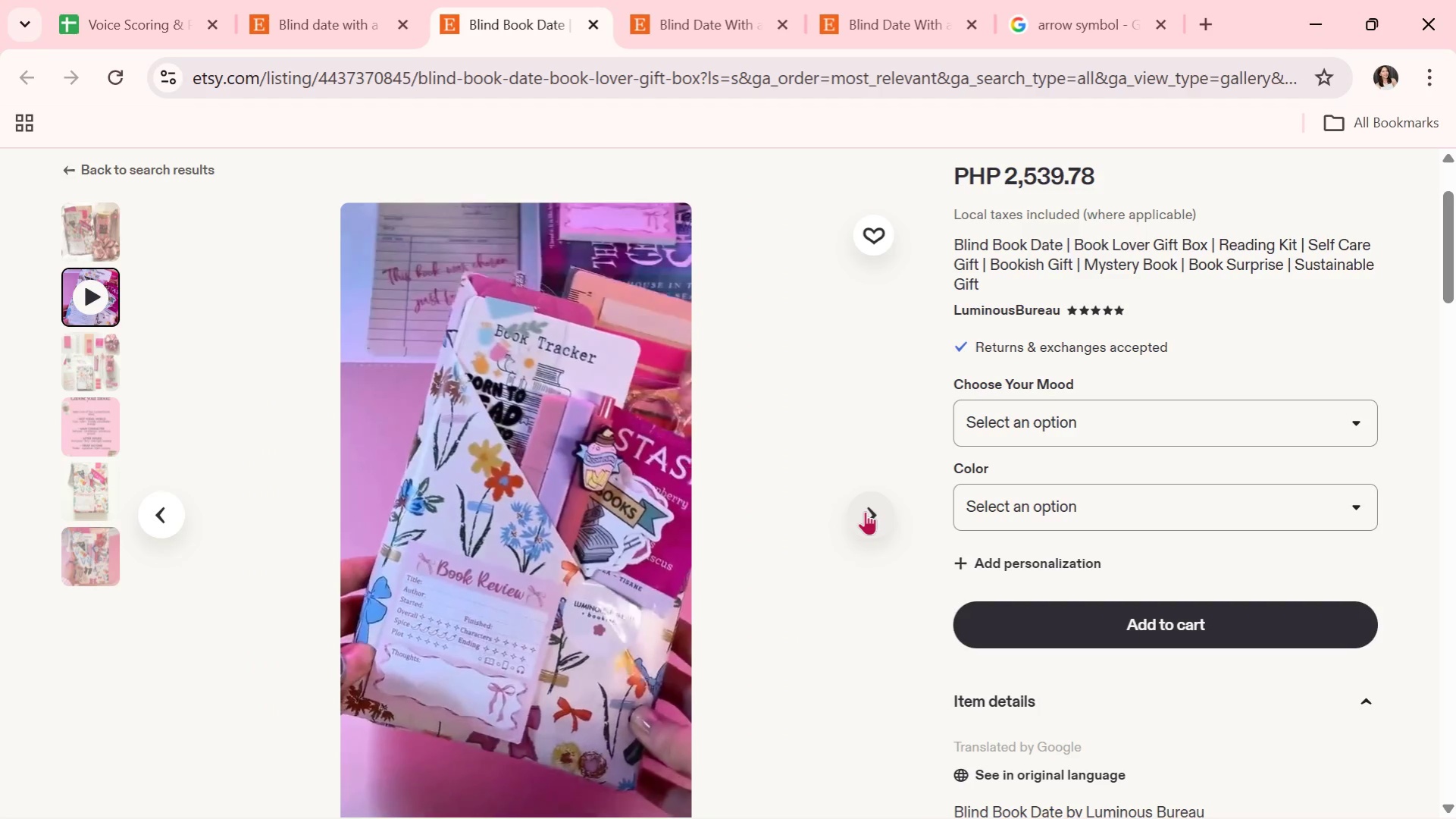 
wait(9.02)
 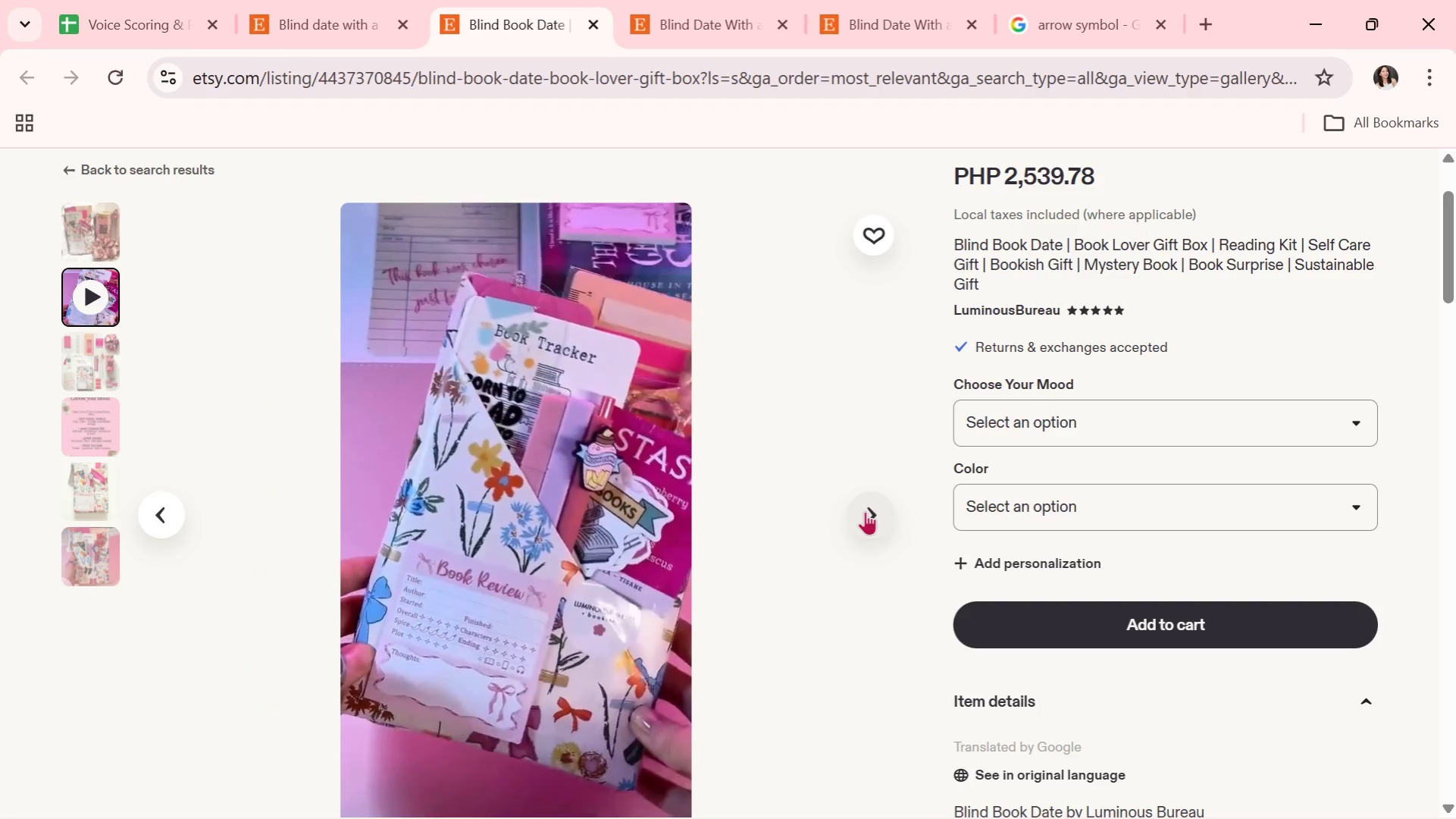 
left_click([865, 511])
 